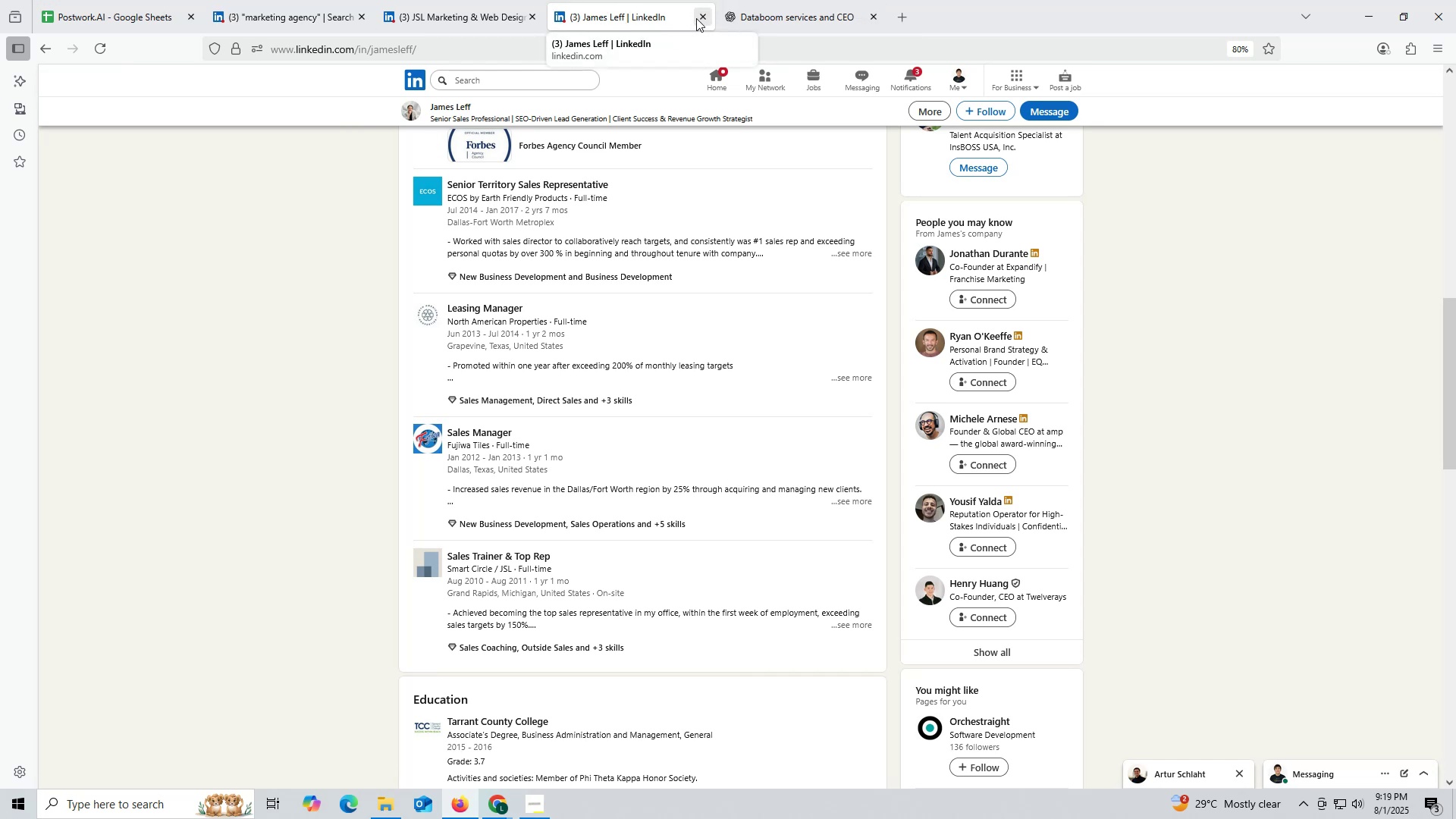 
wait(5.09)
 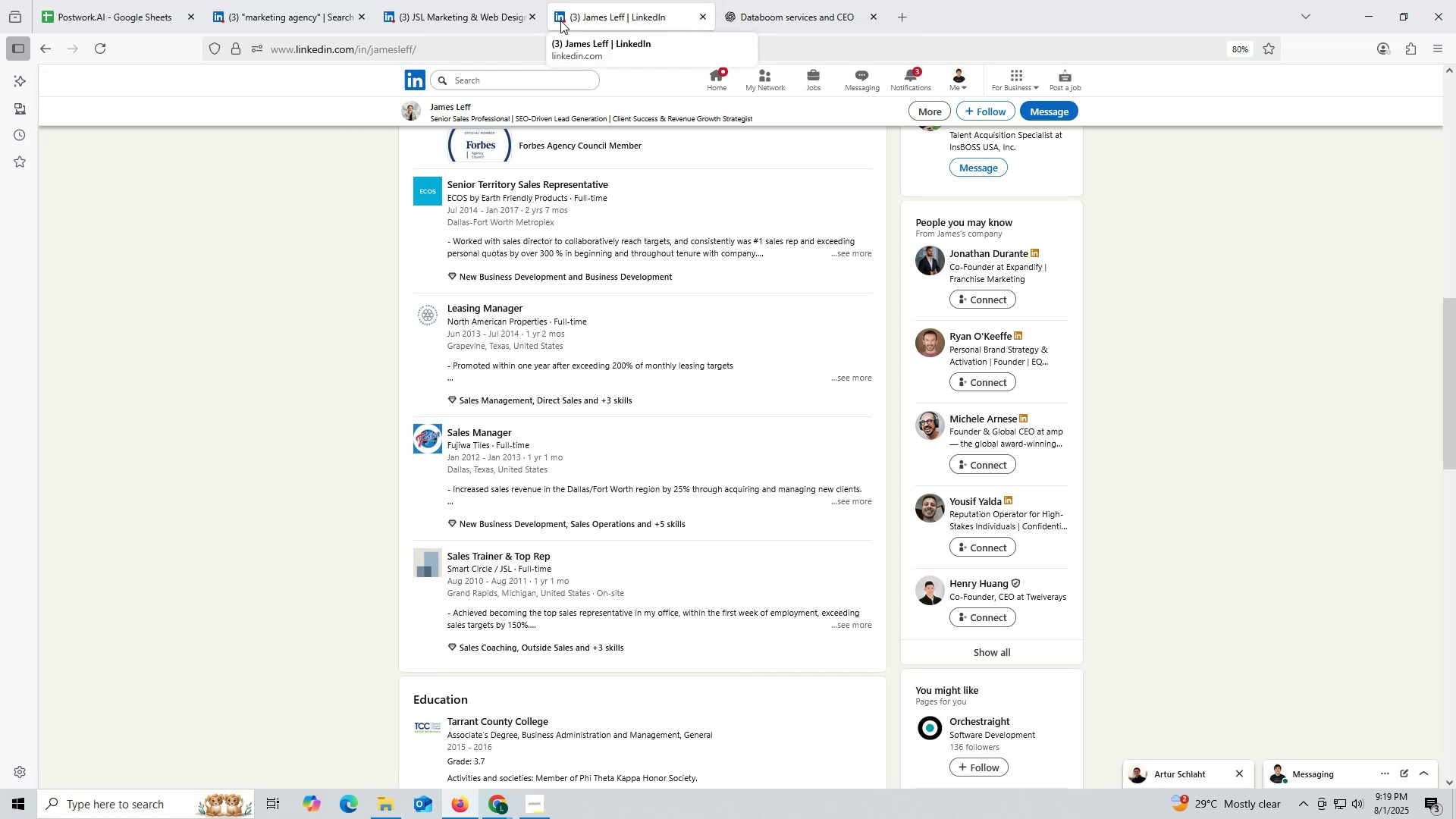 
left_click([469, 13])
 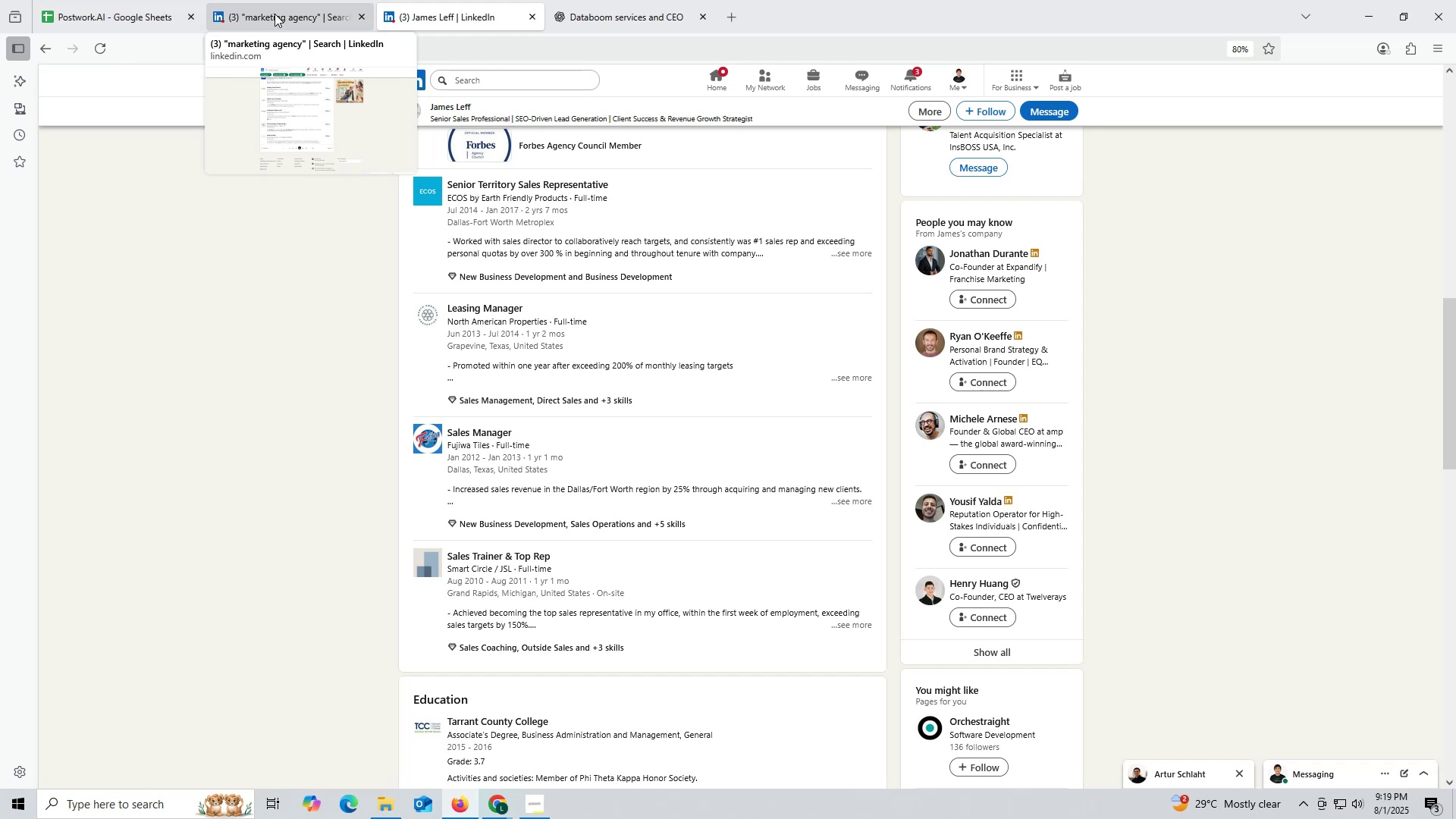 
wait(6.84)
 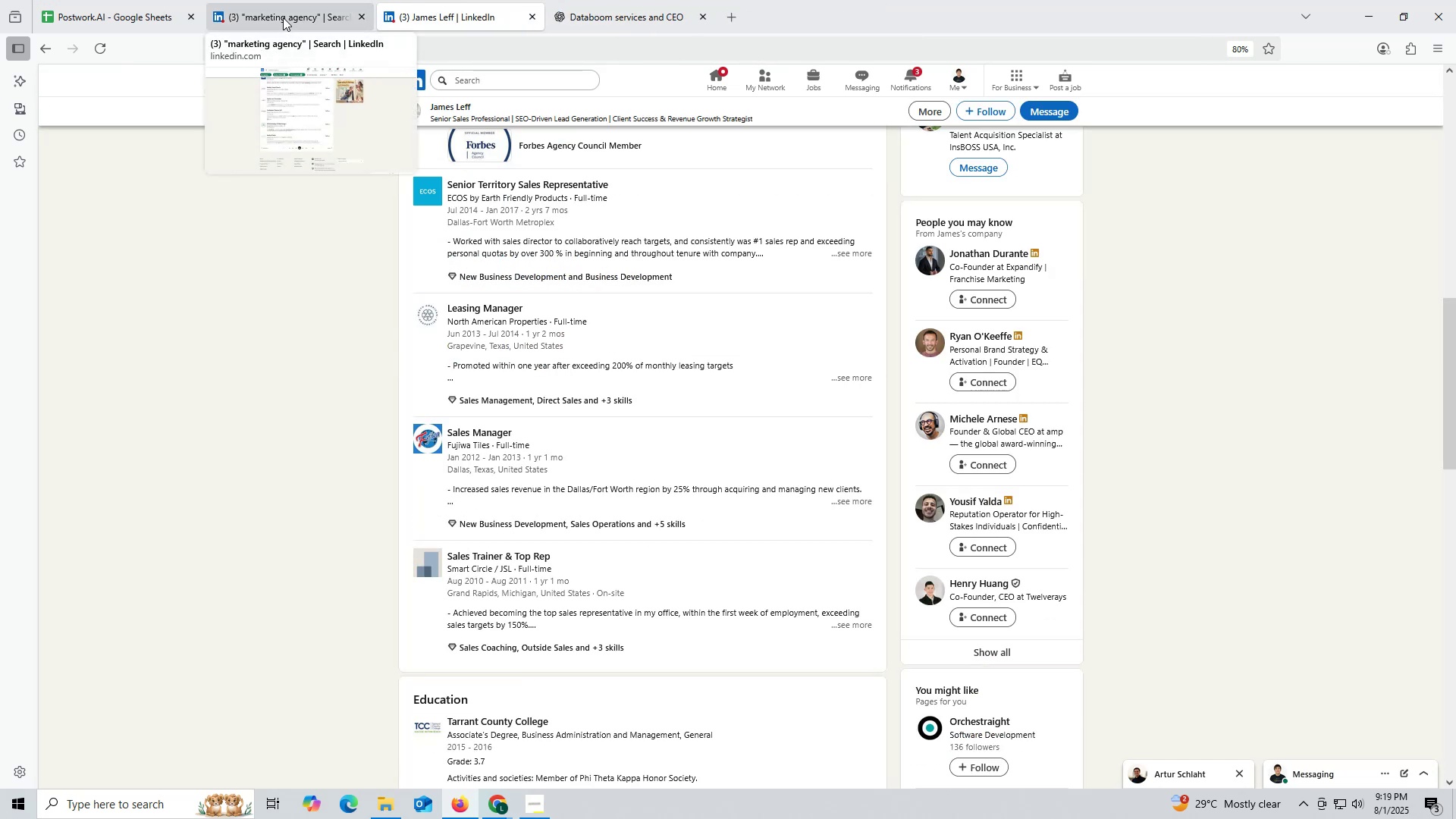 
left_click([275, 14])
 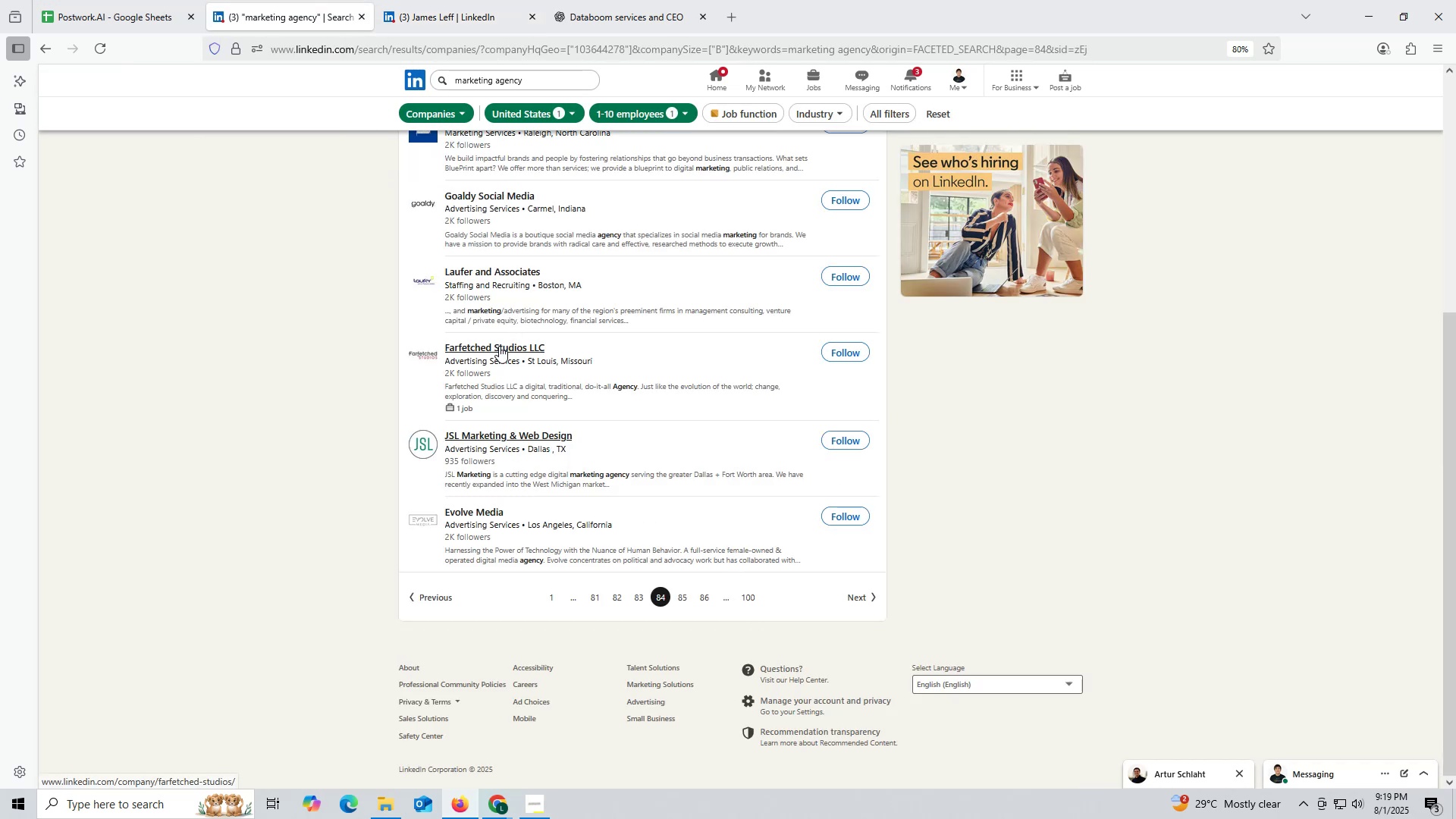 
right_click([499, 346])
 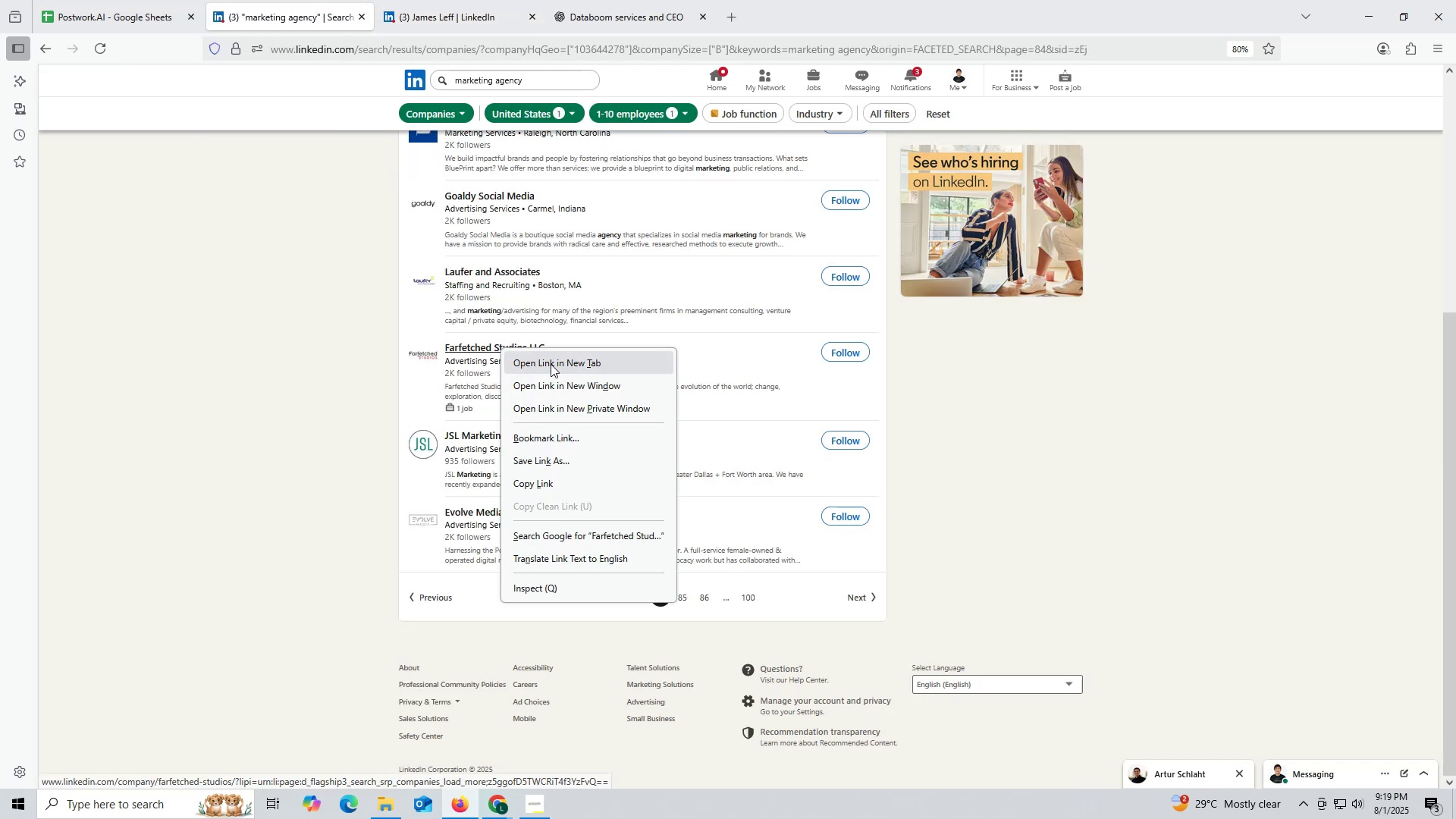 
left_click([551, 363])
 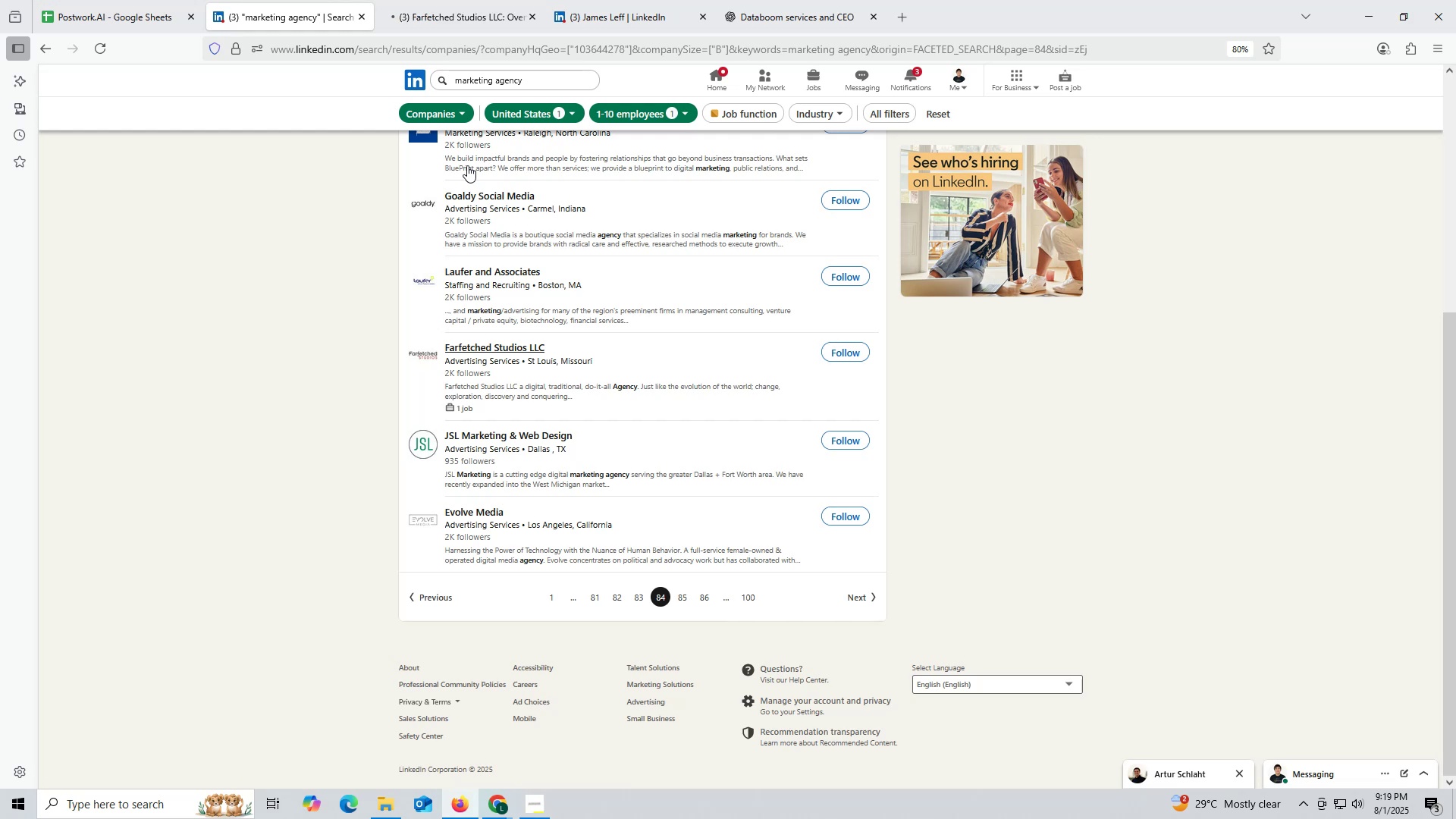 
wait(7.01)
 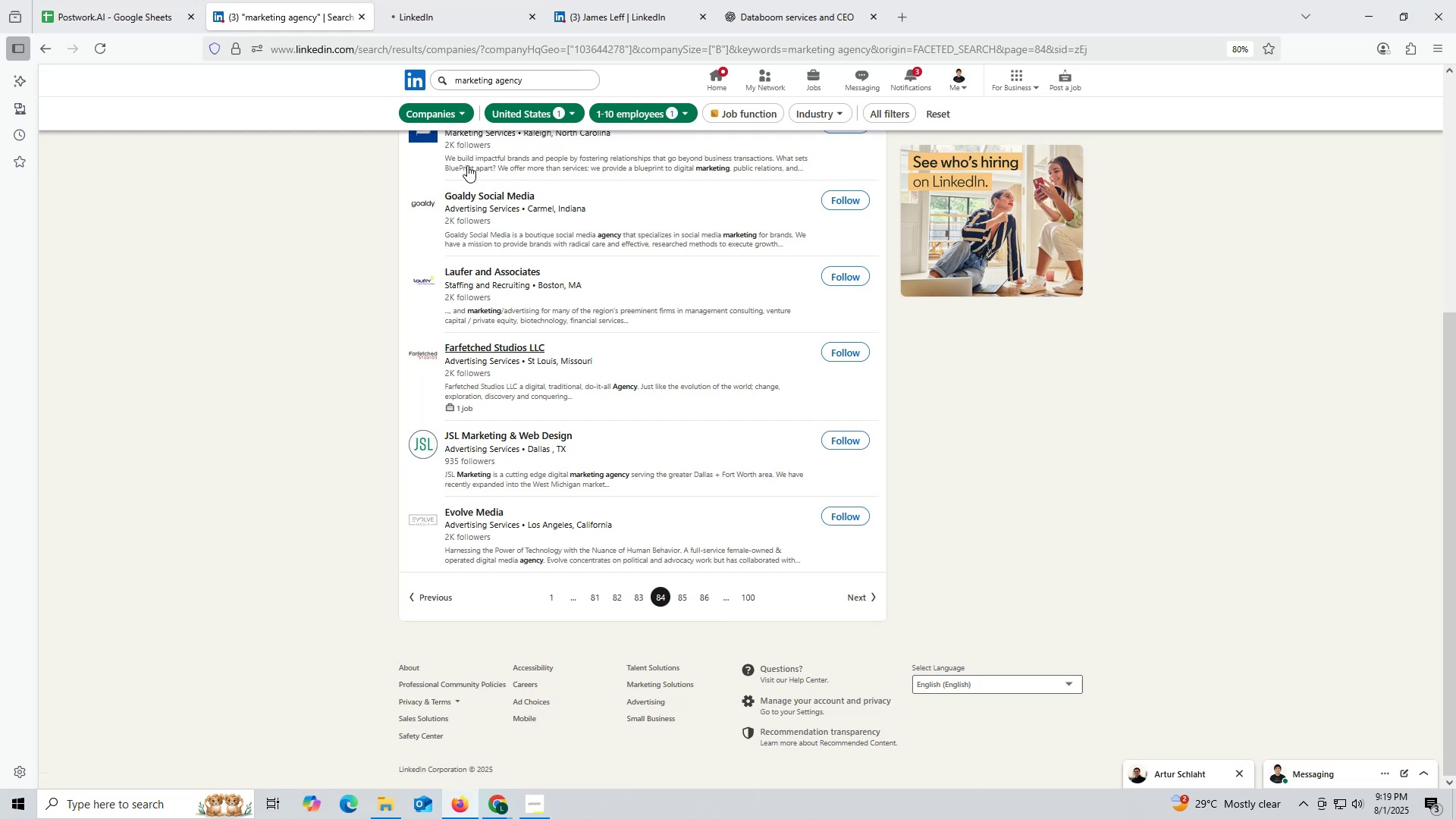 
left_click([474, 17])
 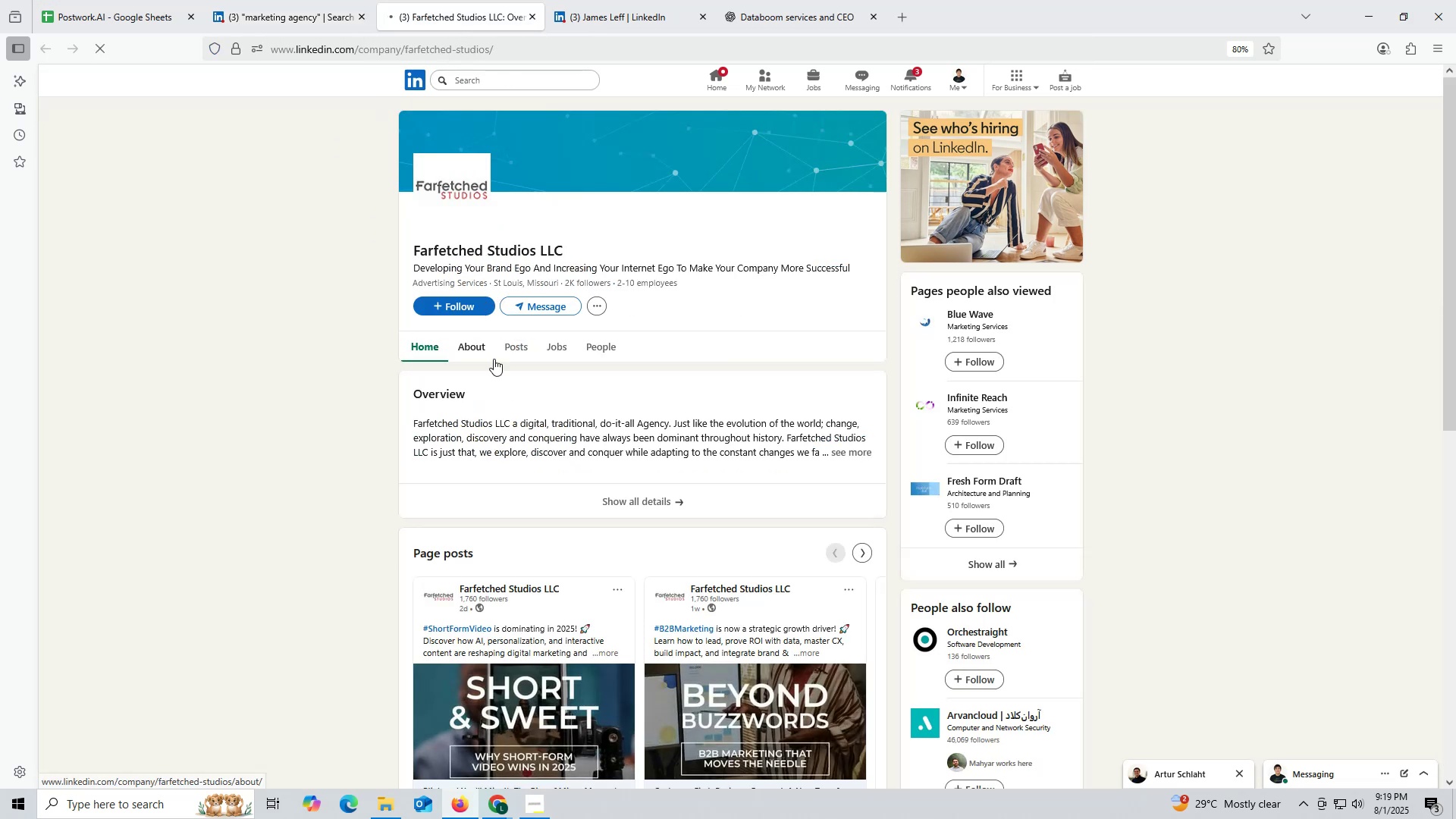 
left_click([508, 341])
 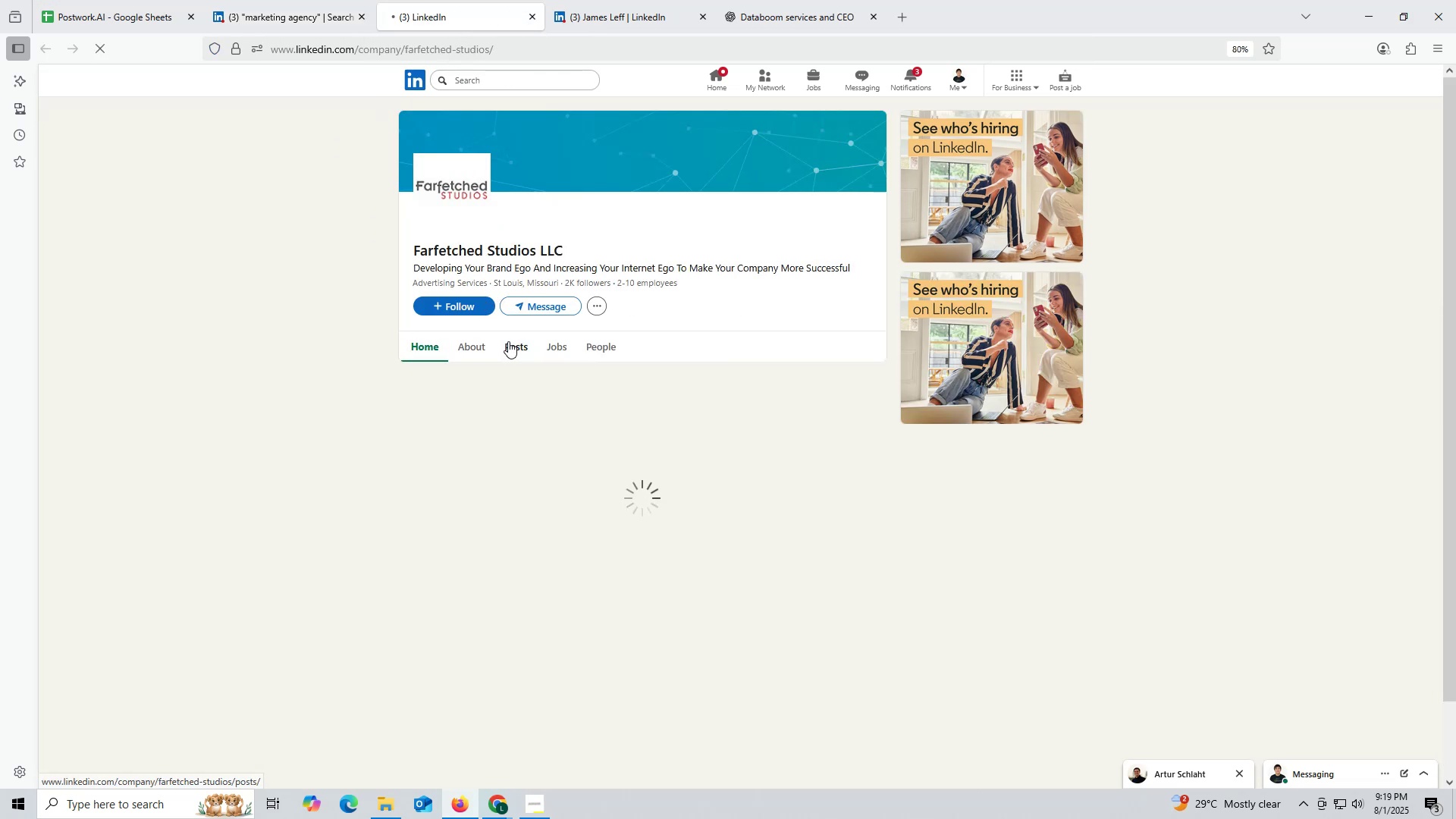 
mouse_move([441, 349])
 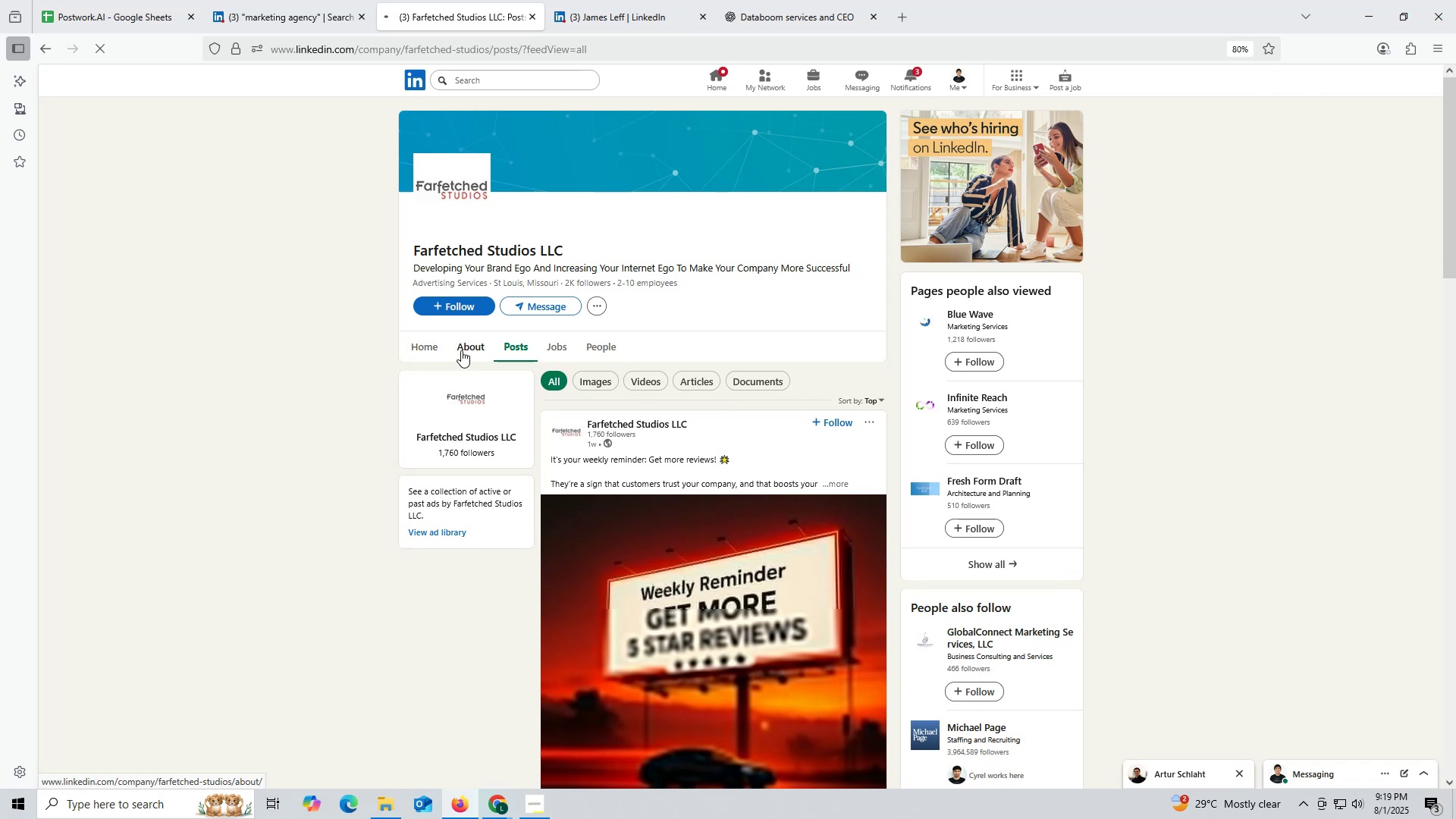 
left_click([462, 350])
 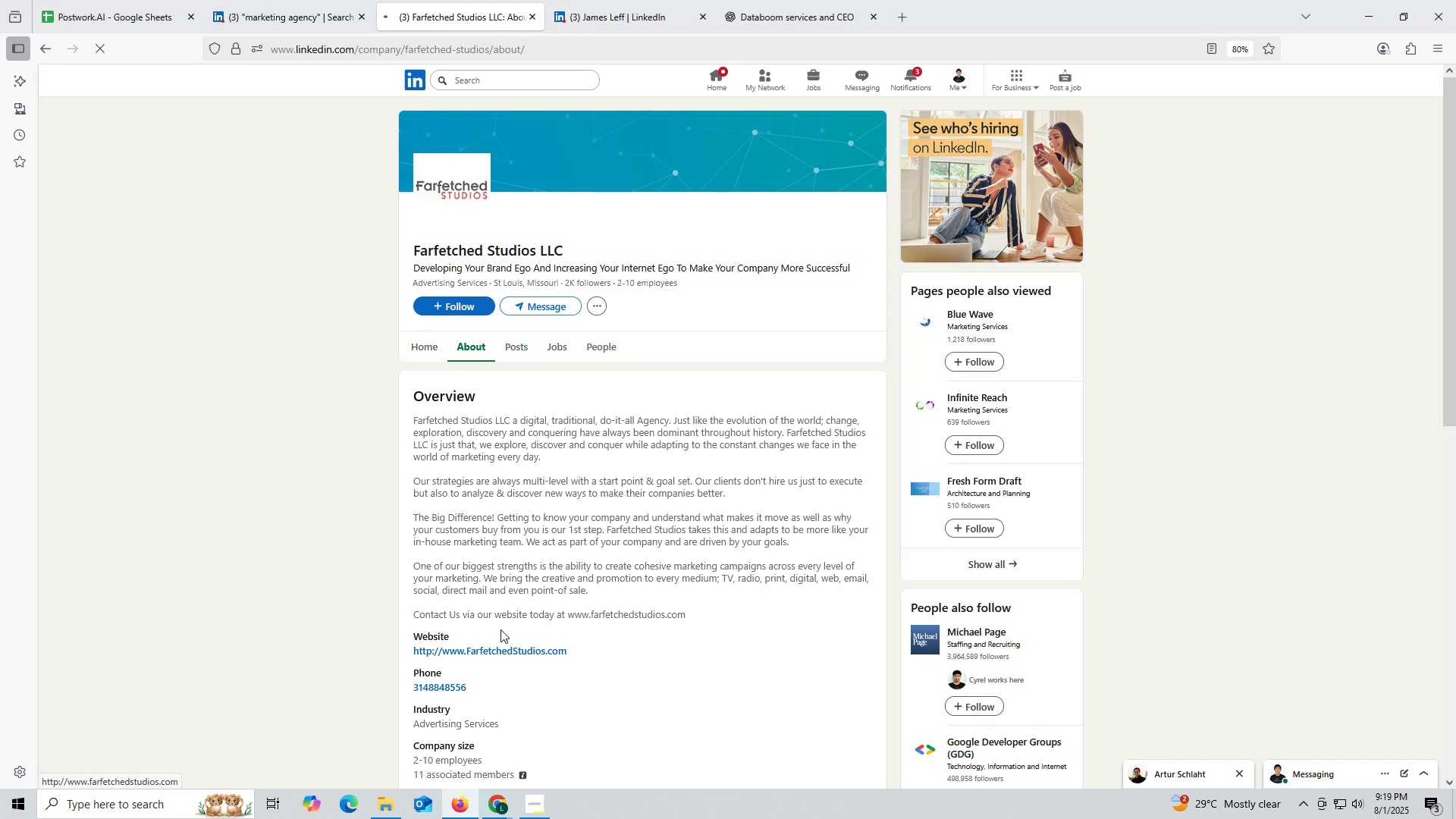 
left_click_drag(start_coordinate=[406, 650], to_coordinate=[645, 661])
 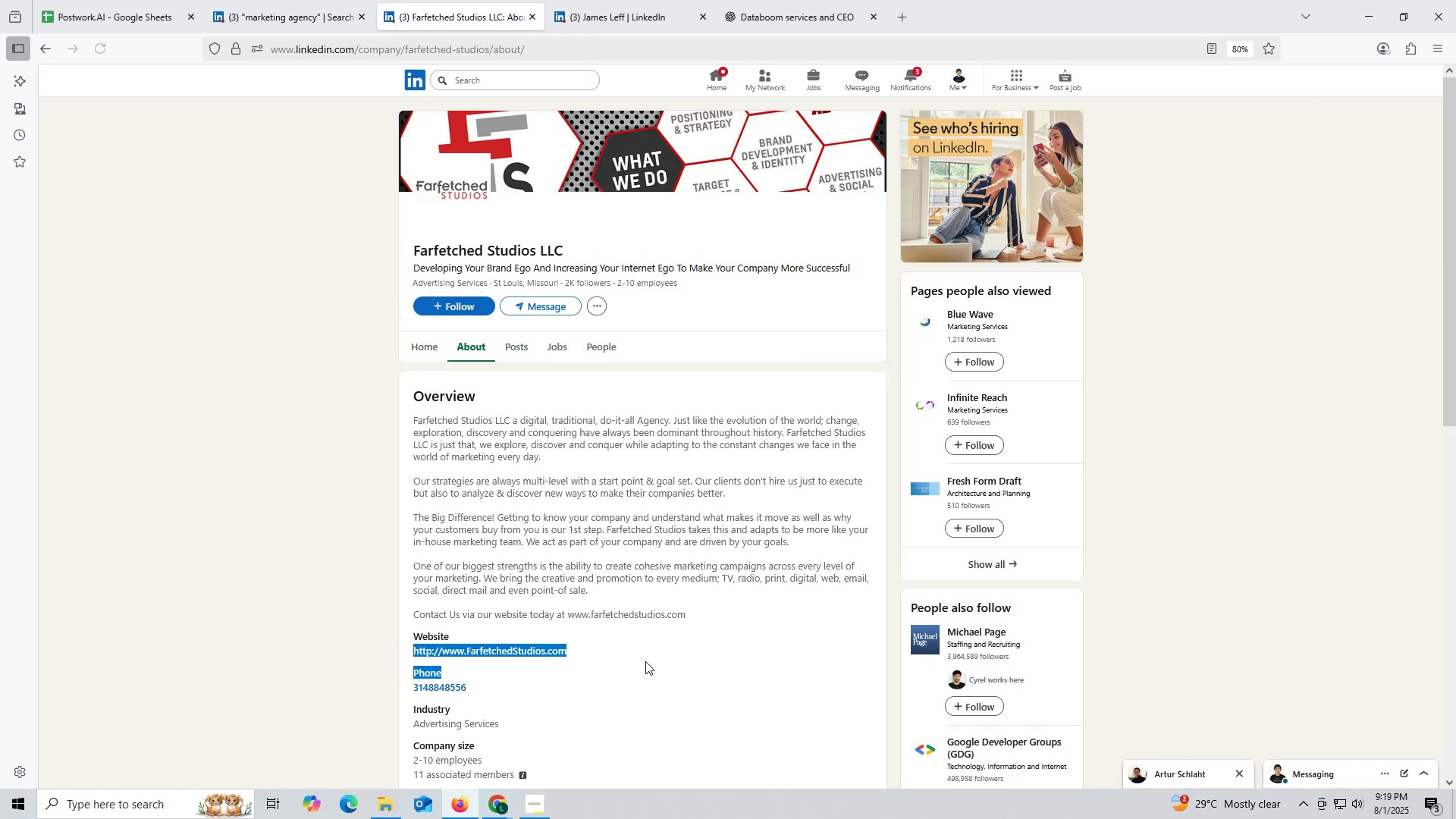 
key(Control+ControlLeft)
 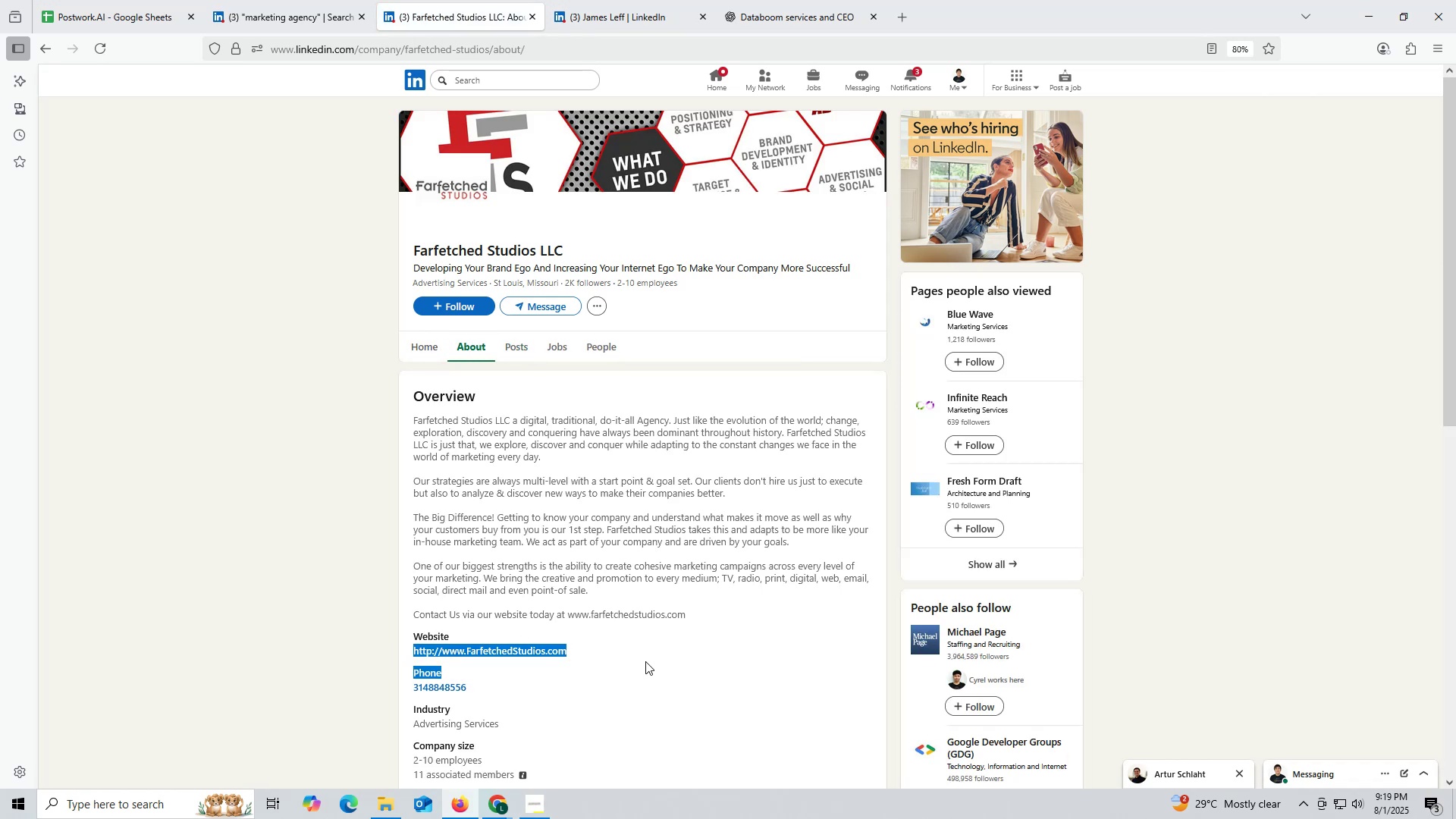 
key(Control+C)
 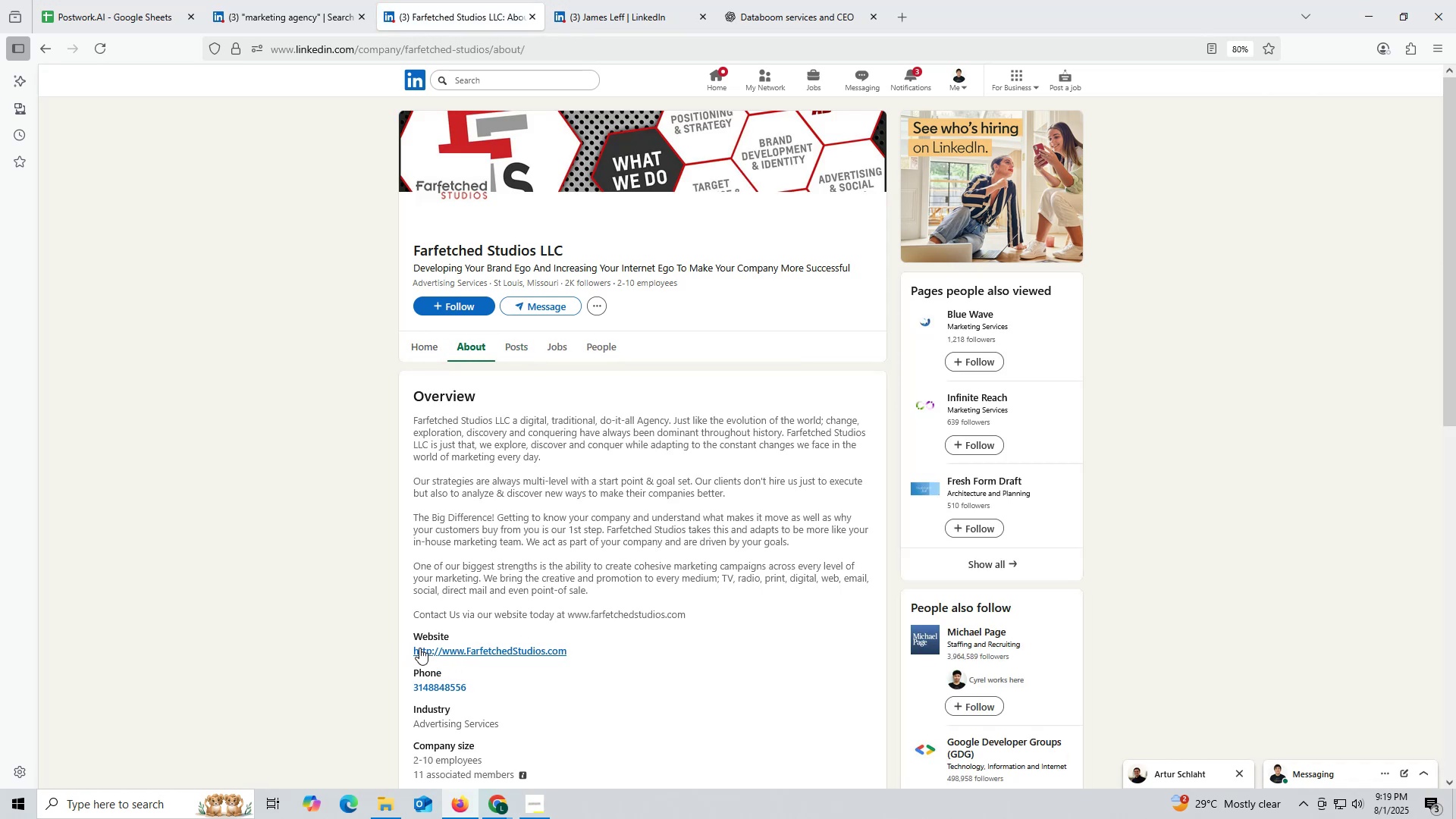 
left_click_drag(start_coordinate=[400, 647], to_coordinate=[593, 655])
 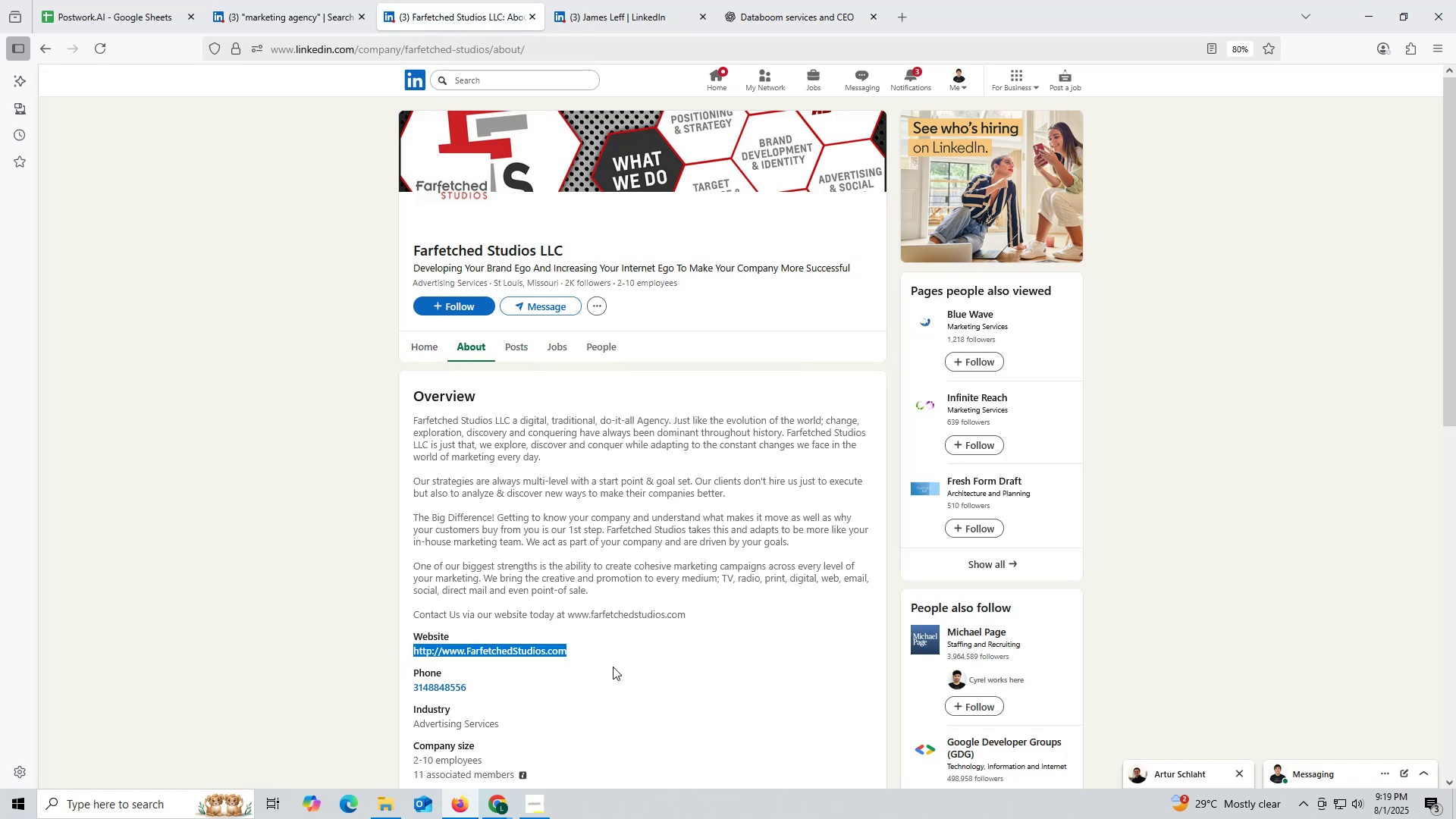 
key(Control+ControlLeft)
 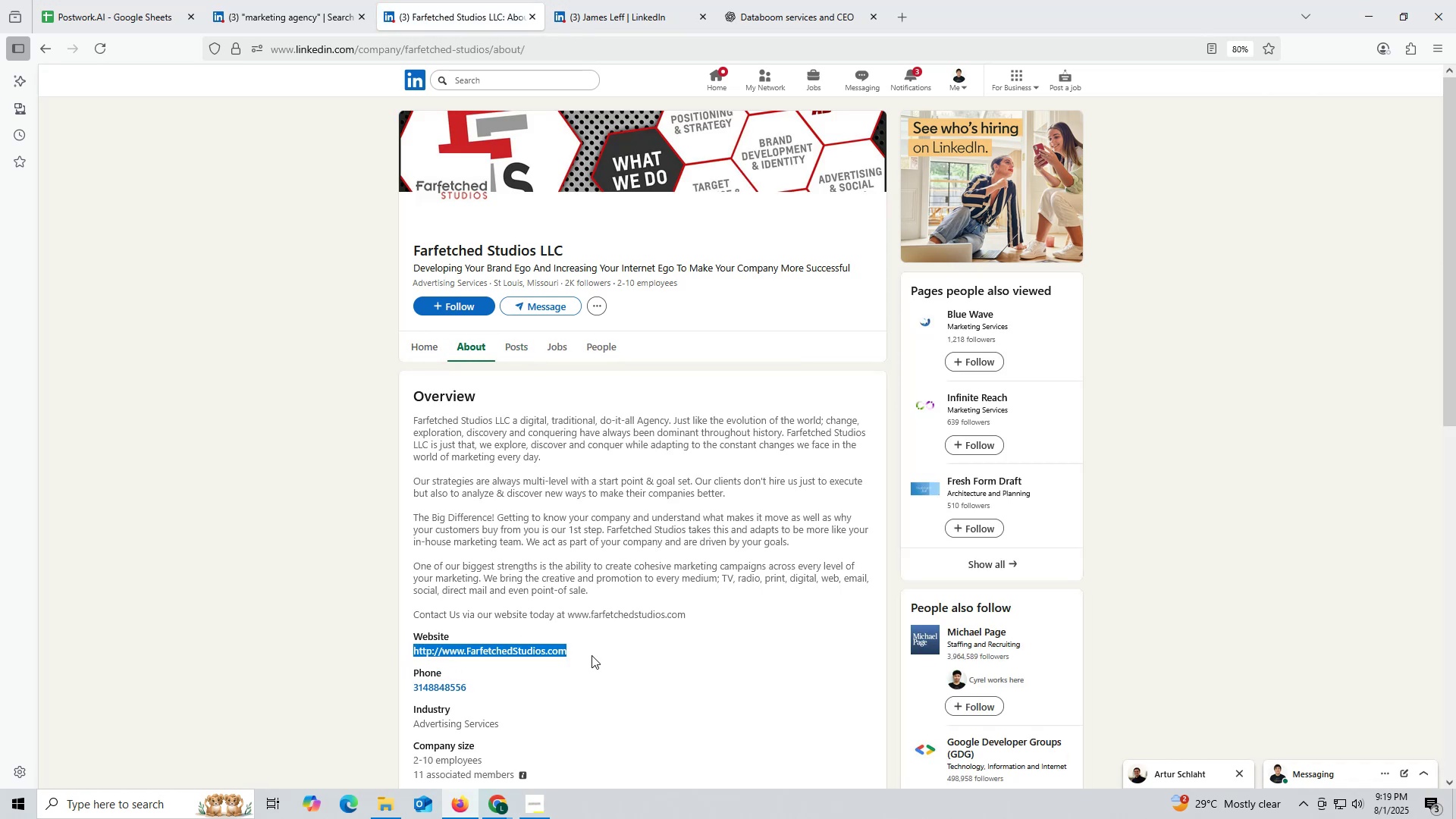 
key(Control+C)
 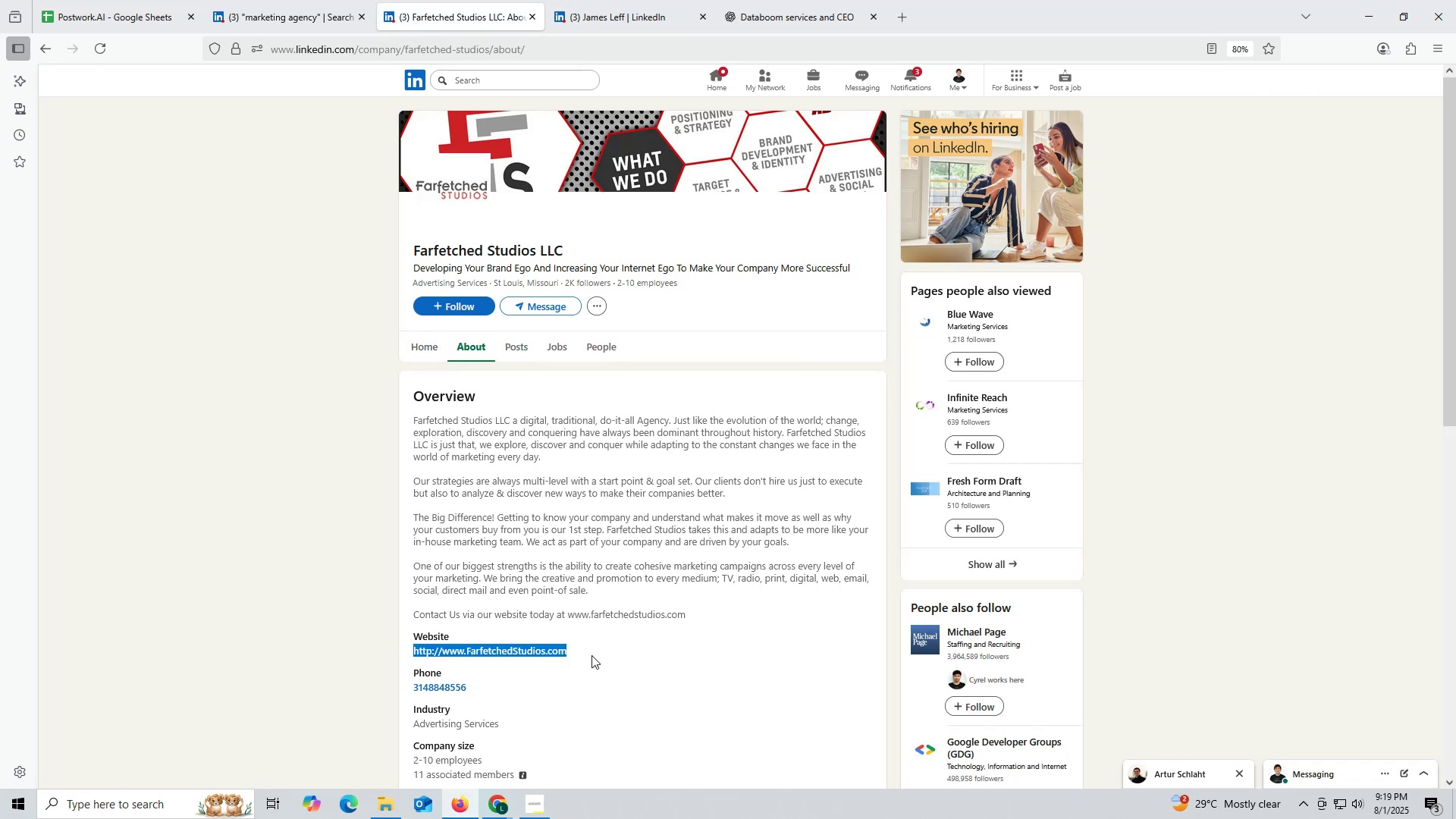 
key(Control+ControlLeft)
 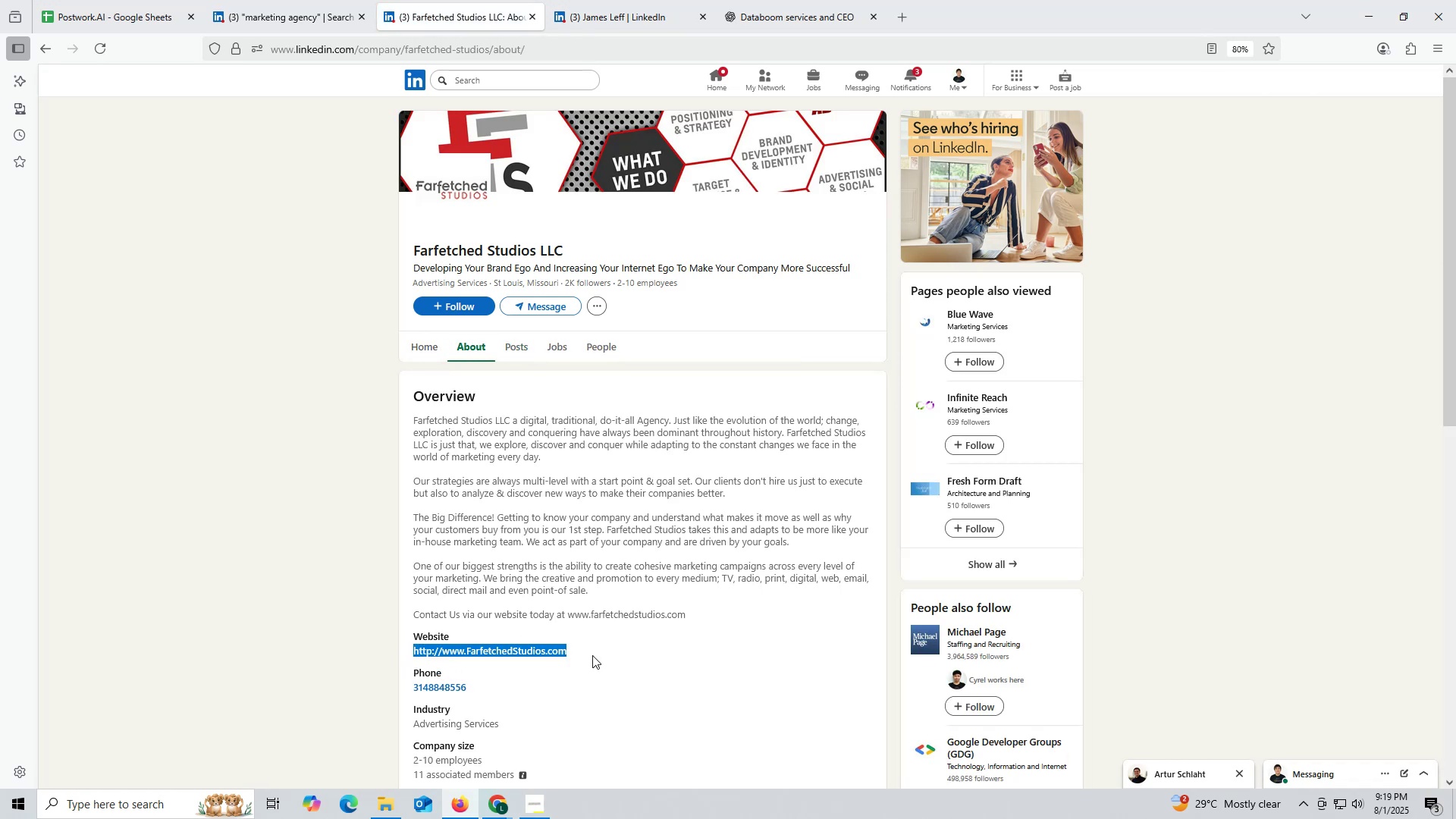 
key(Control+C)
 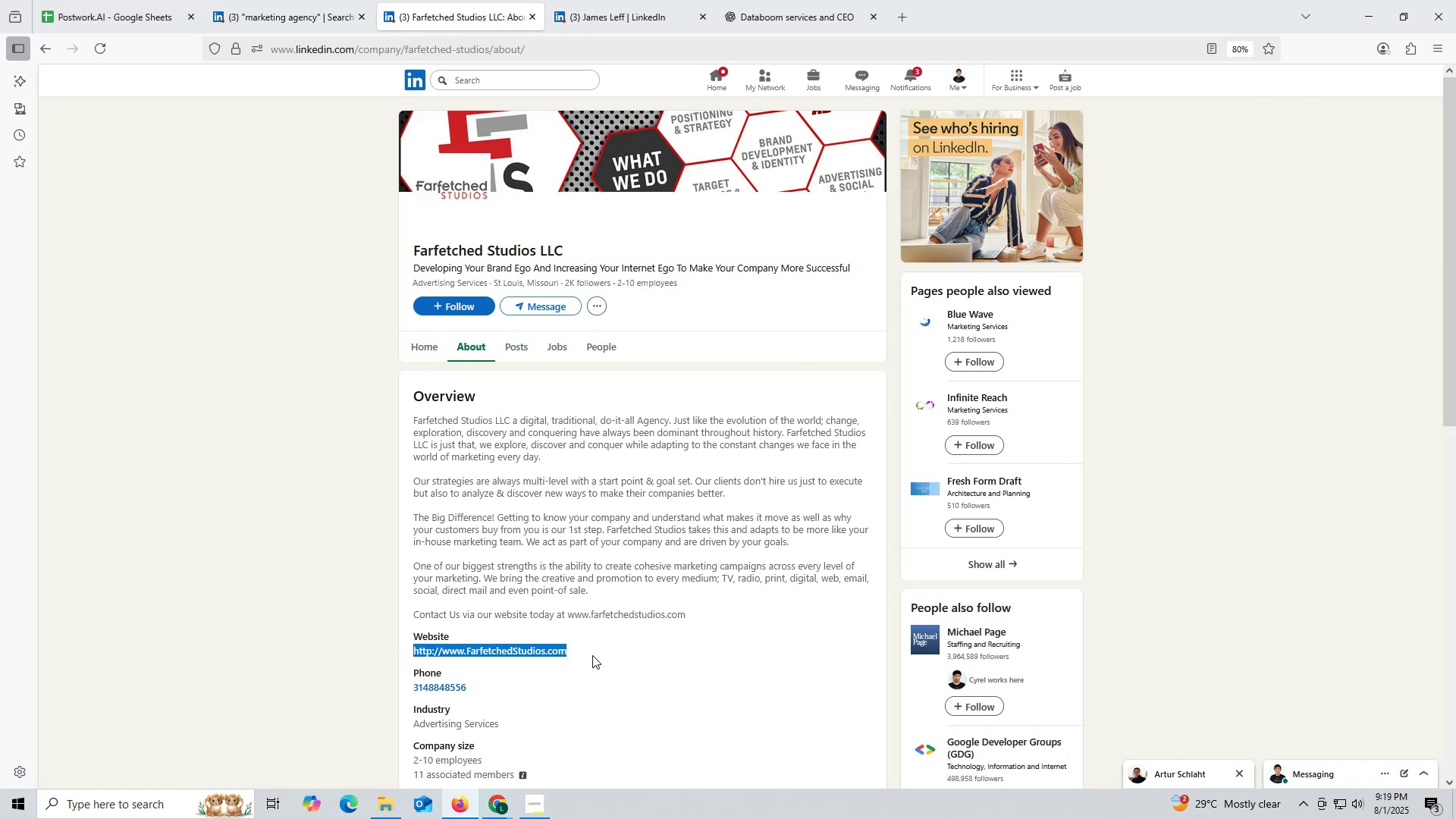 
key(Control+ControlLeft)
 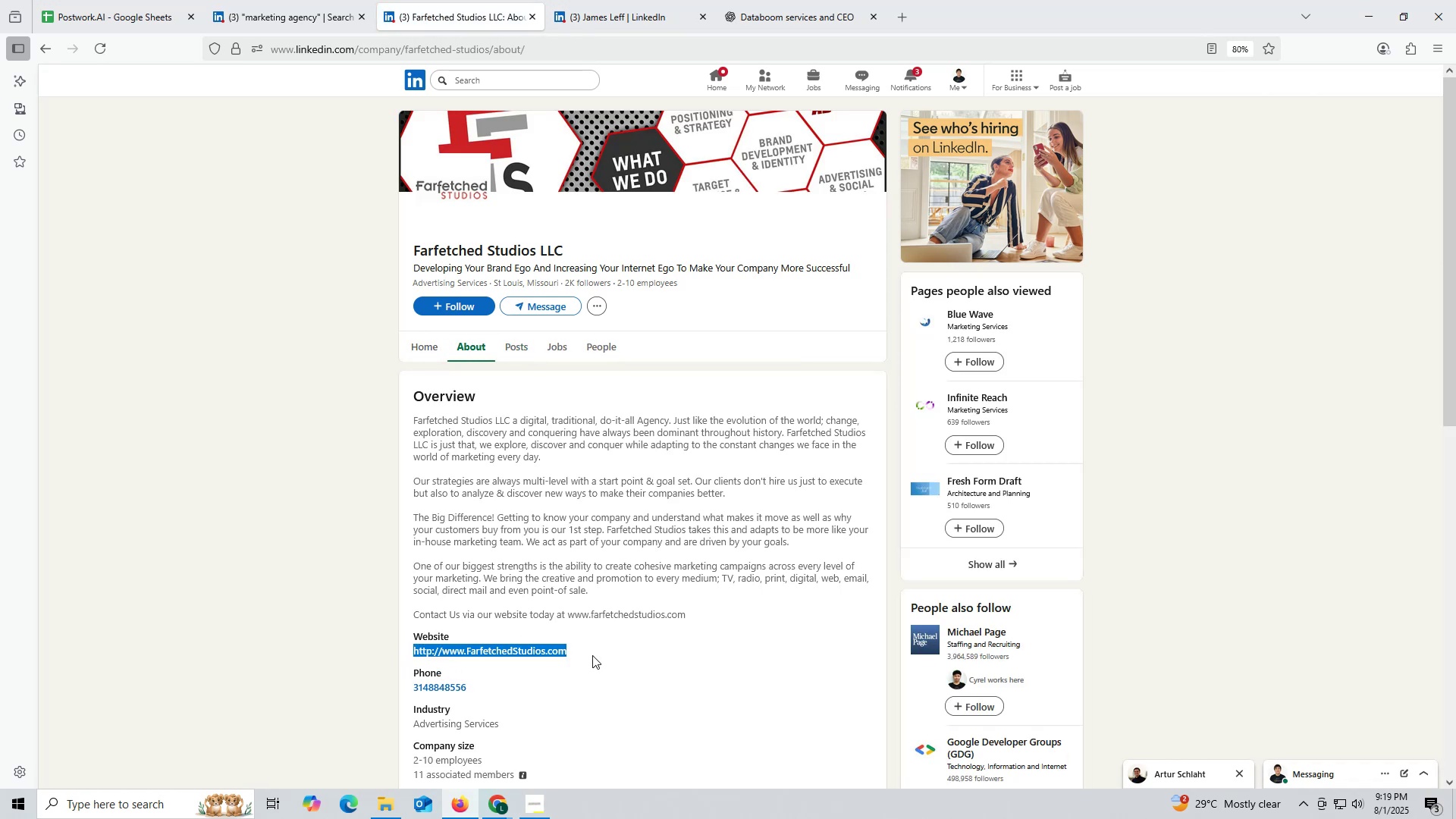 
key(Control+C)
 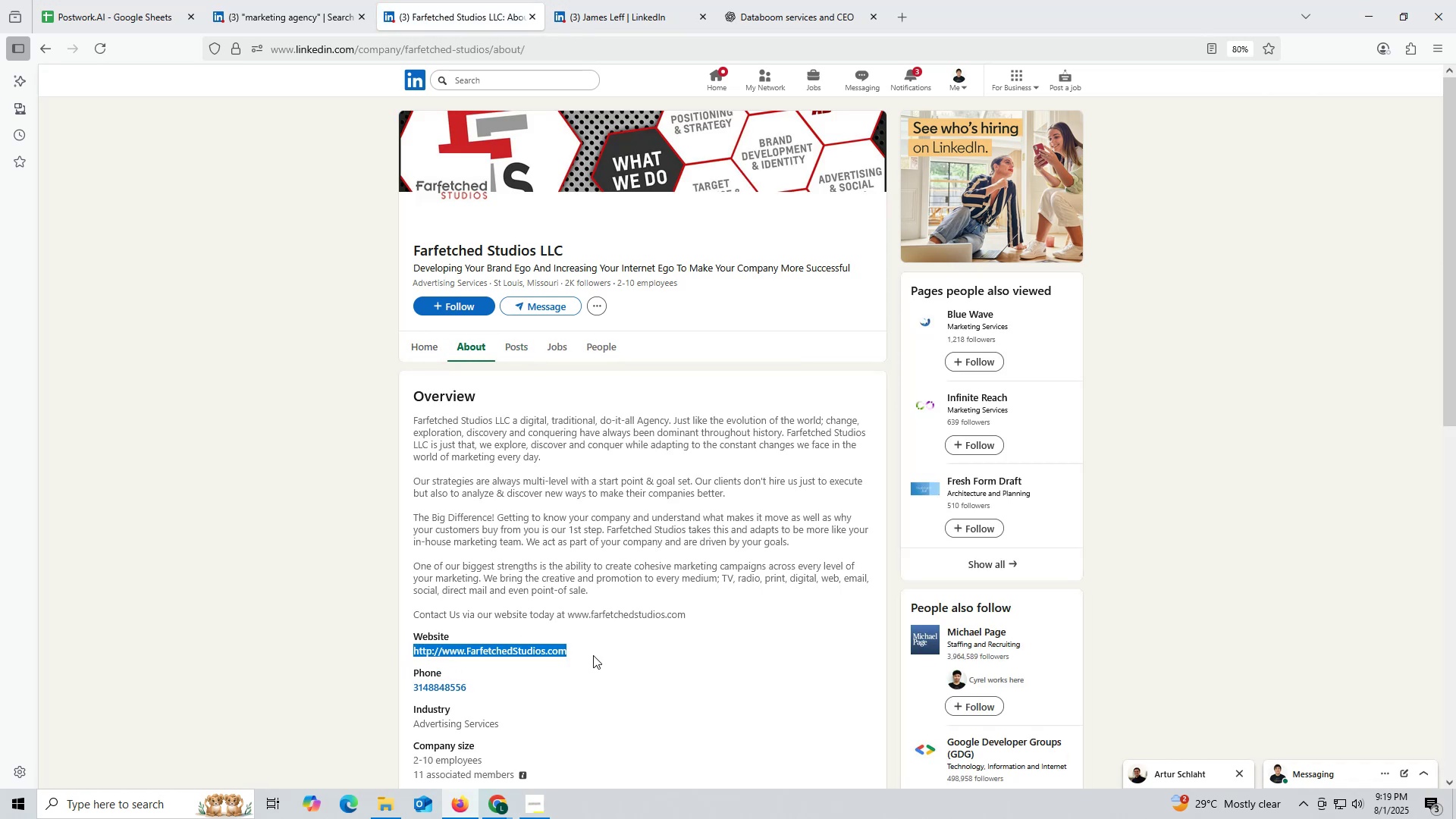 
key(Control+ControlLeft)
 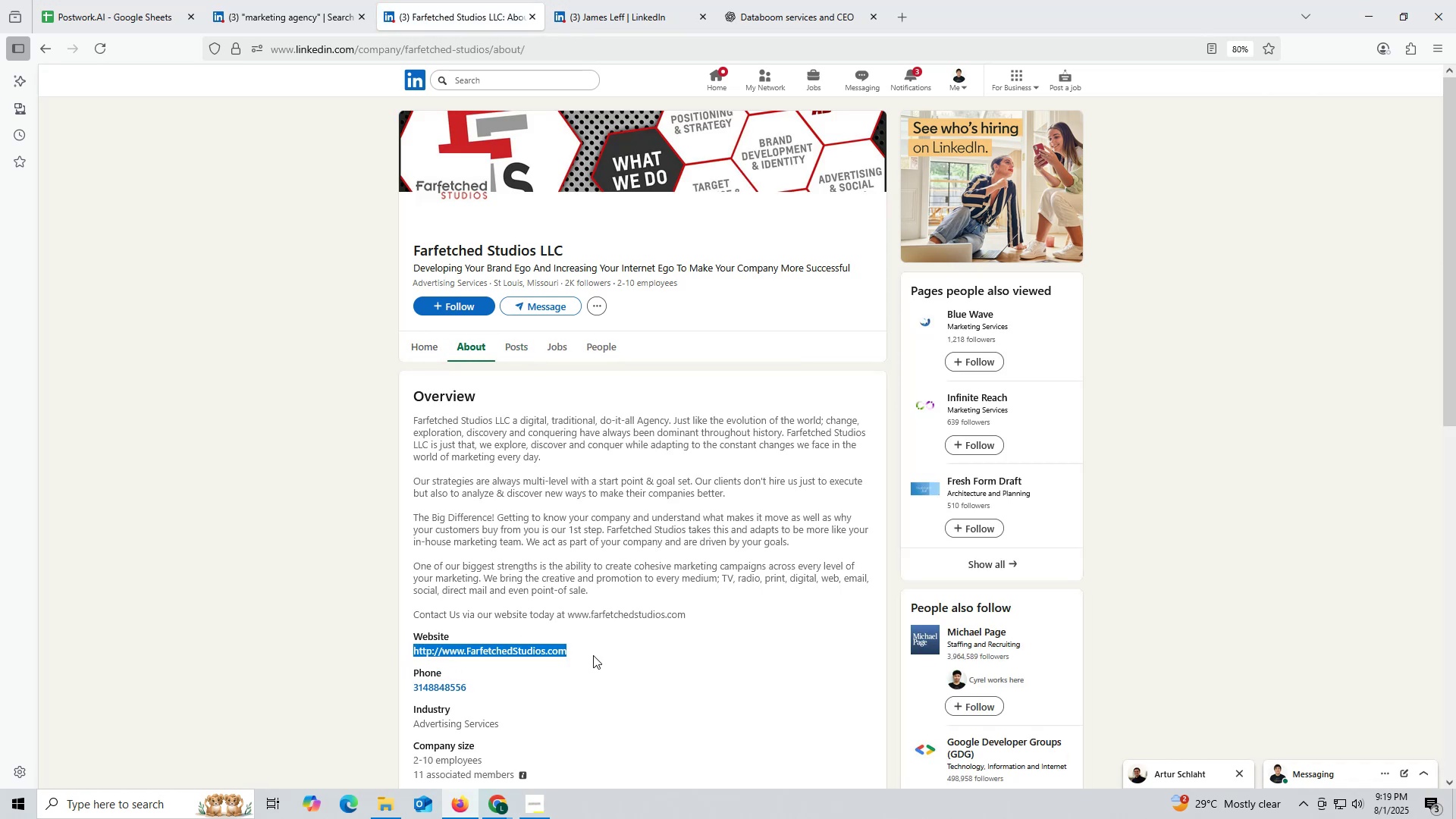 
key(Control+C)
 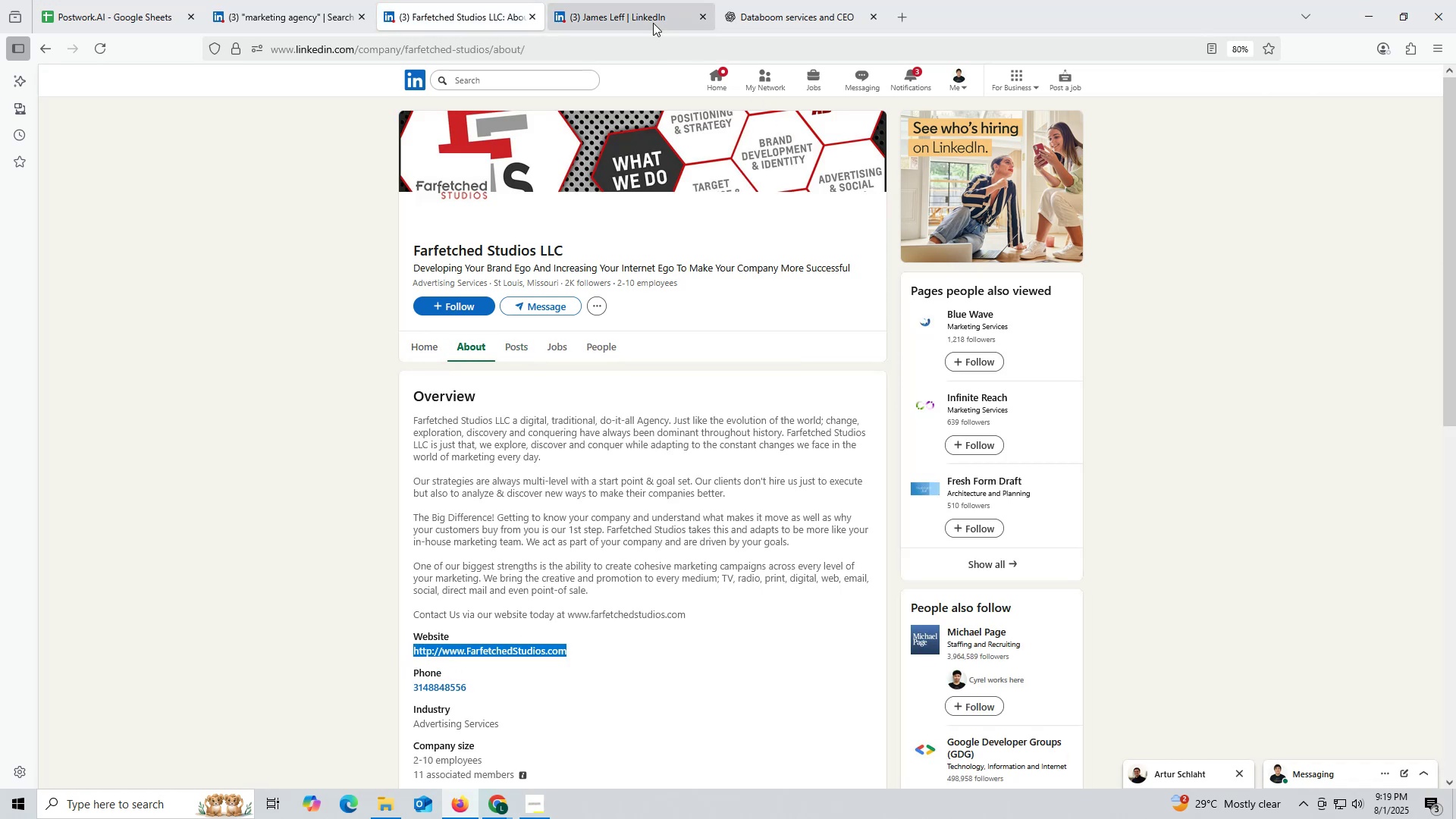 
left_click([634, 20])
 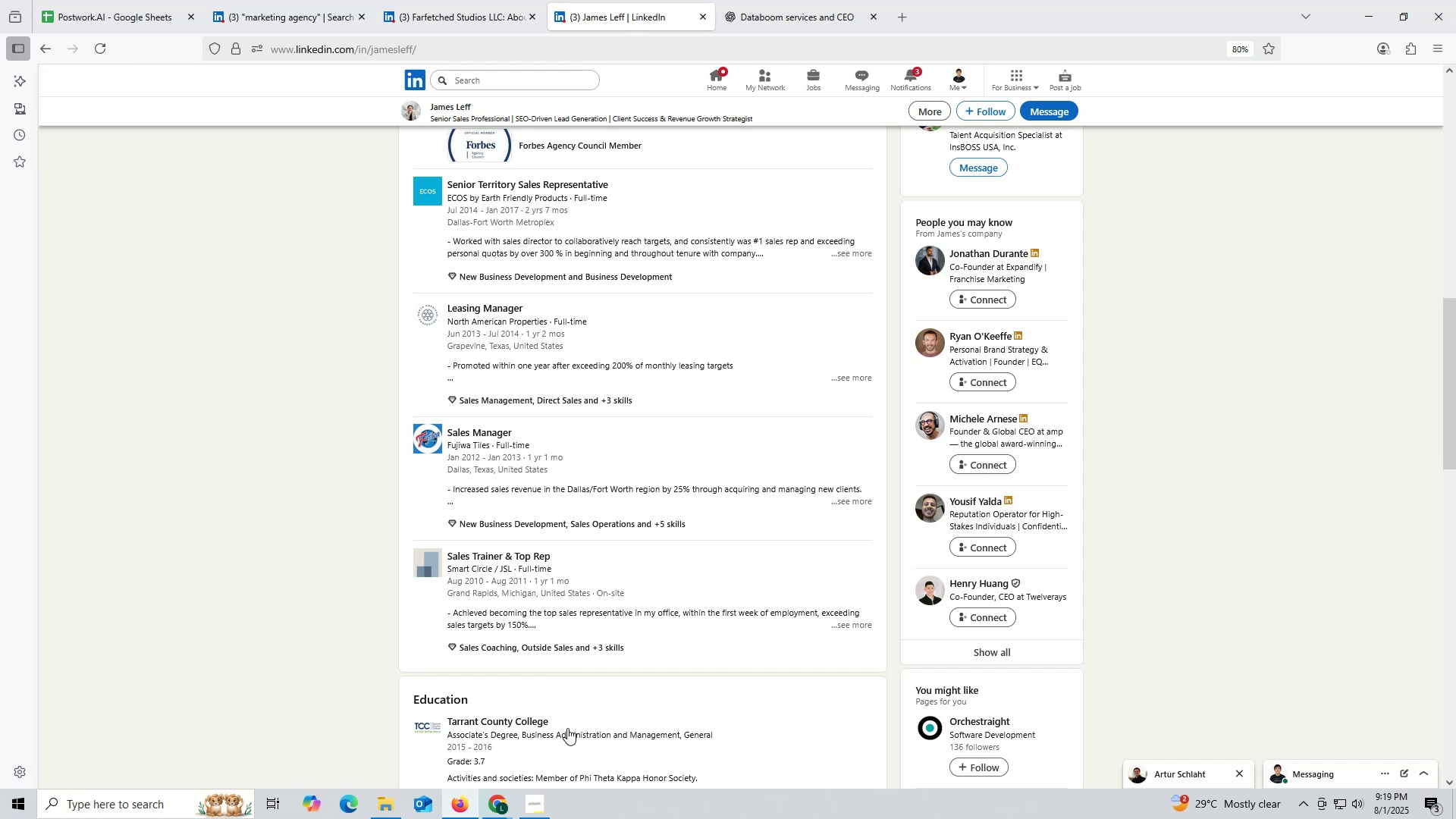 
scroll: coordinate [563, 467], scroll_direction: up, amount: 14.0
 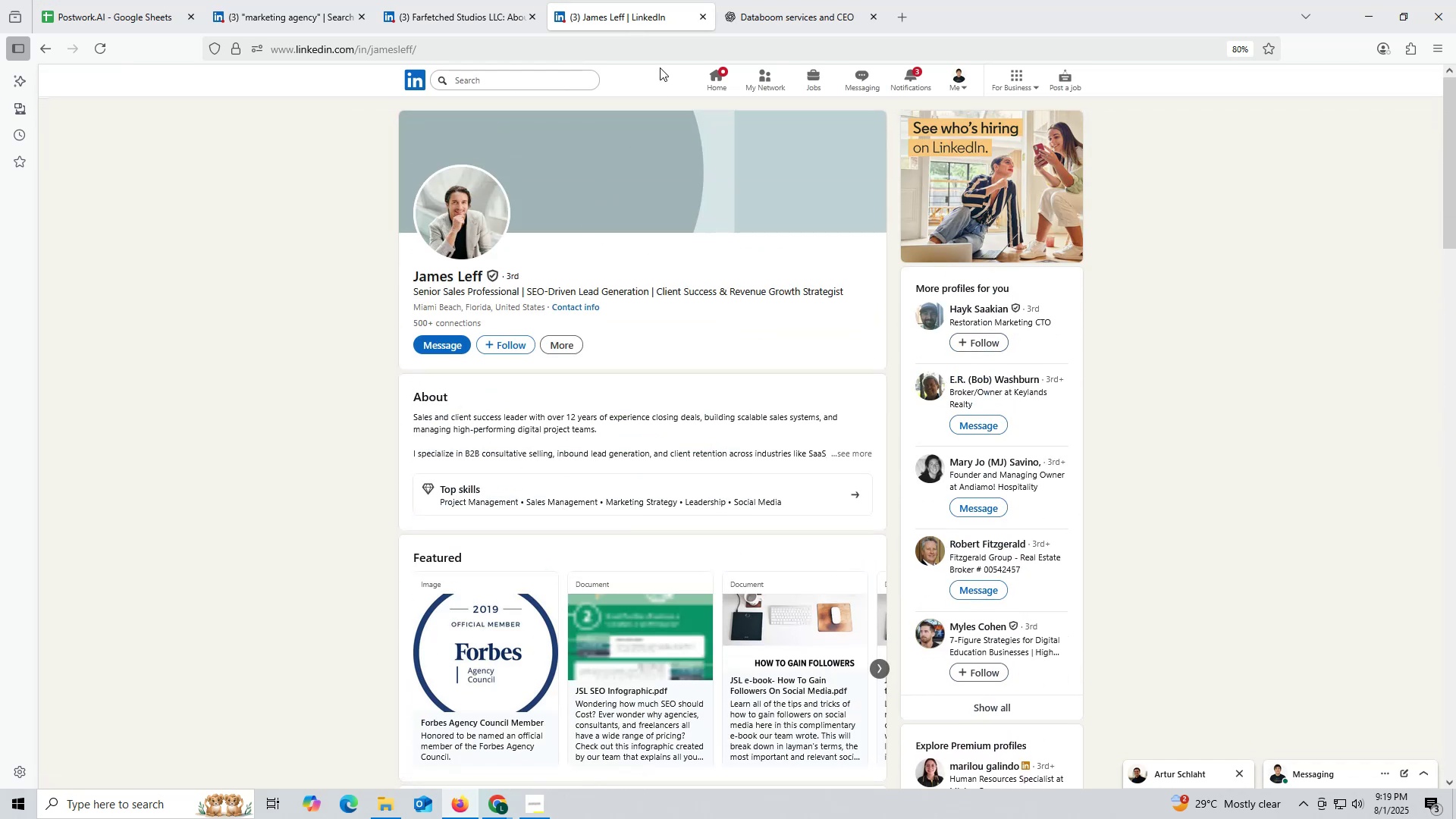 
left_click([778, 16])
 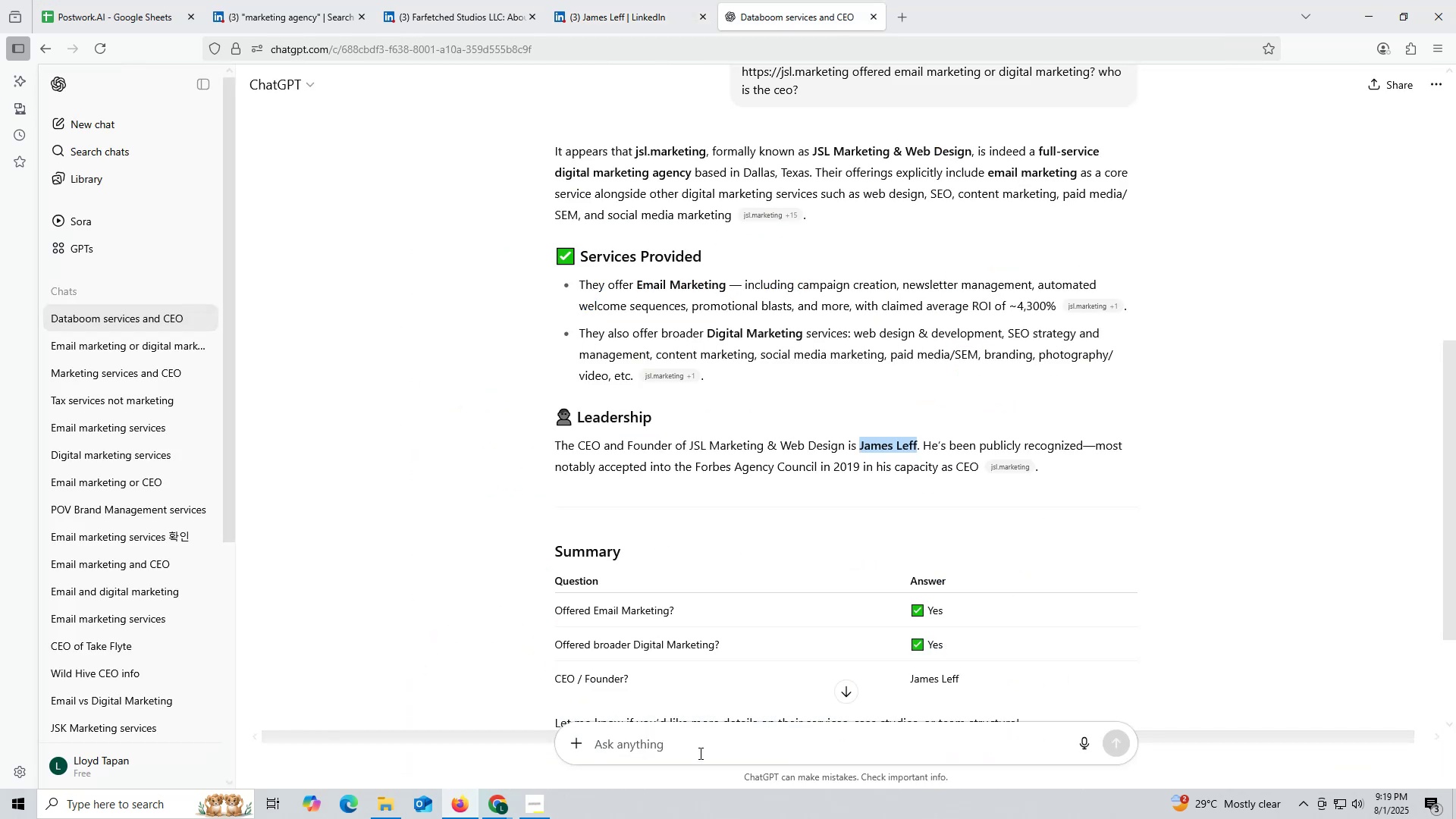 
key(Control+ControlLeft)
 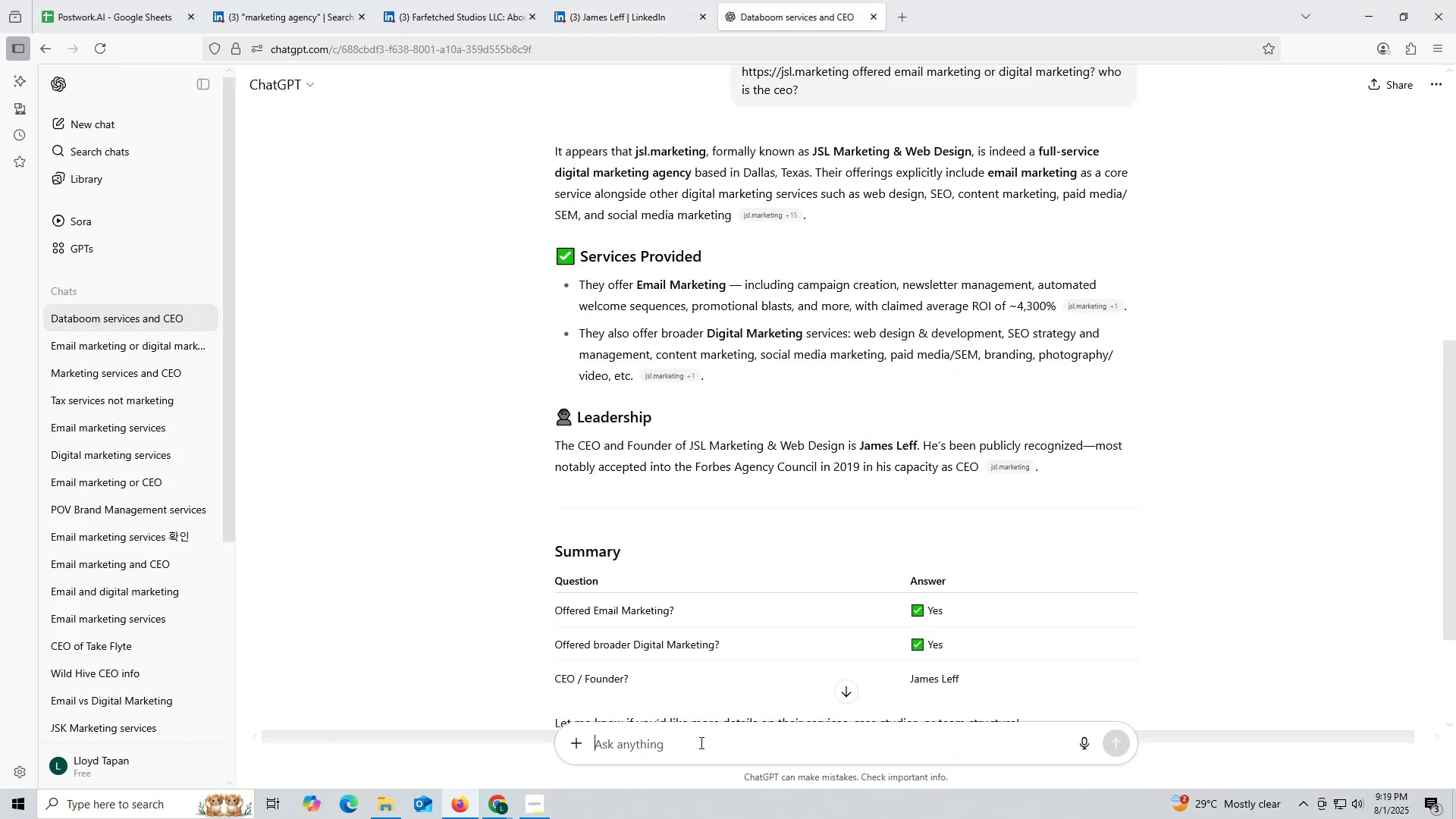 
key(Control+V)
 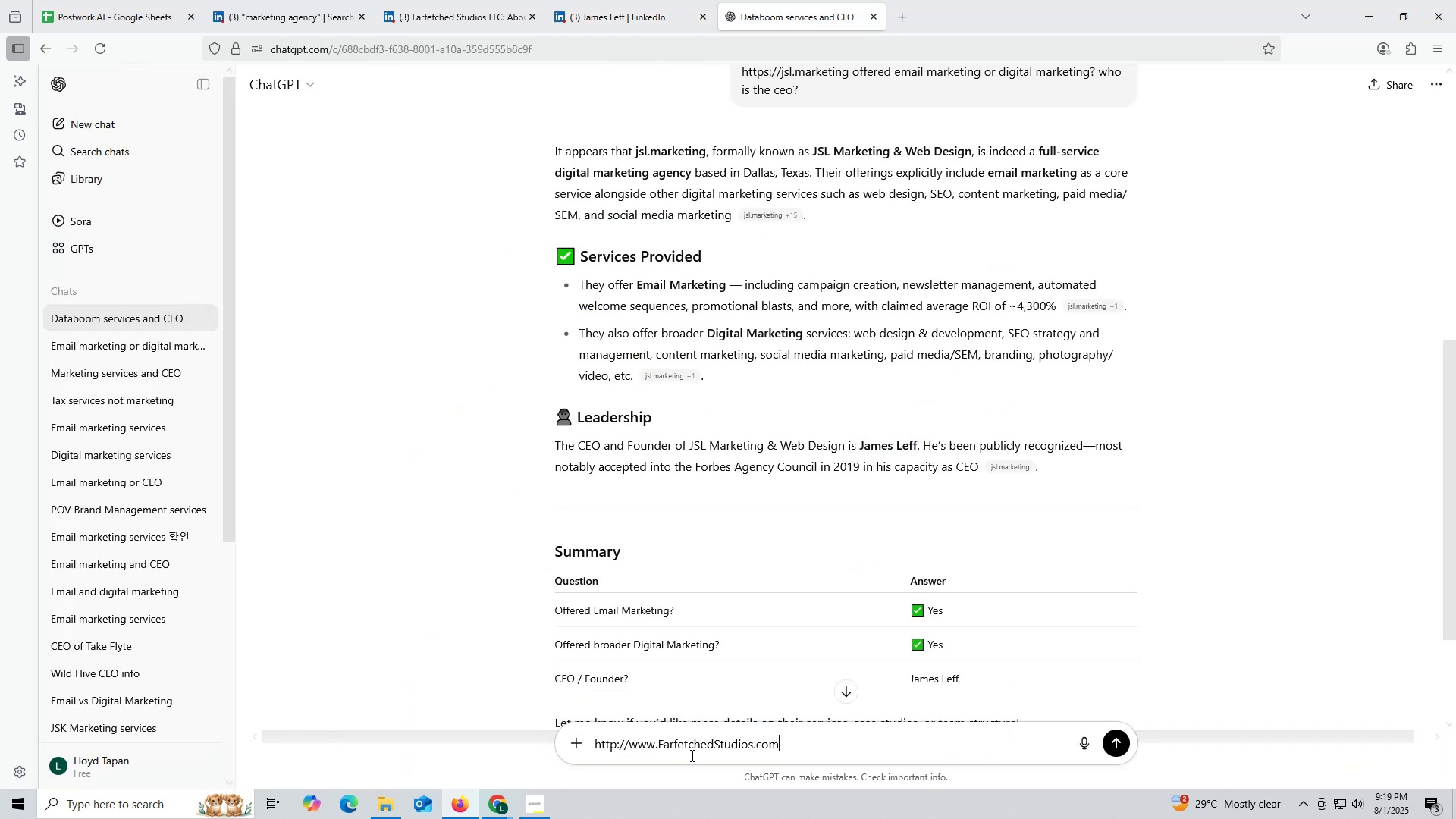 
key(Space)
 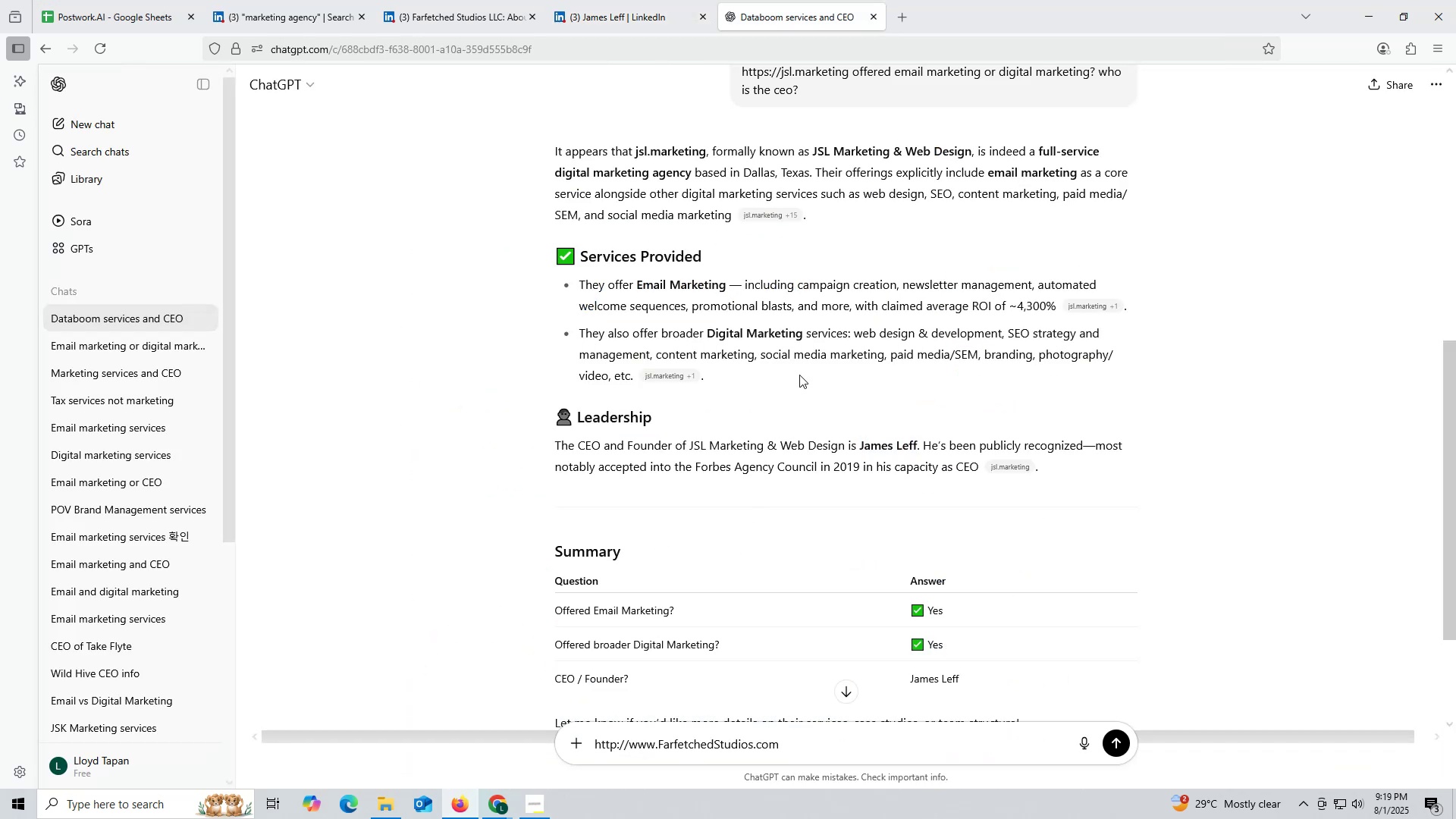 
scroll: coordinate [896, 222], scroll_direction: up, amount: 3.0
 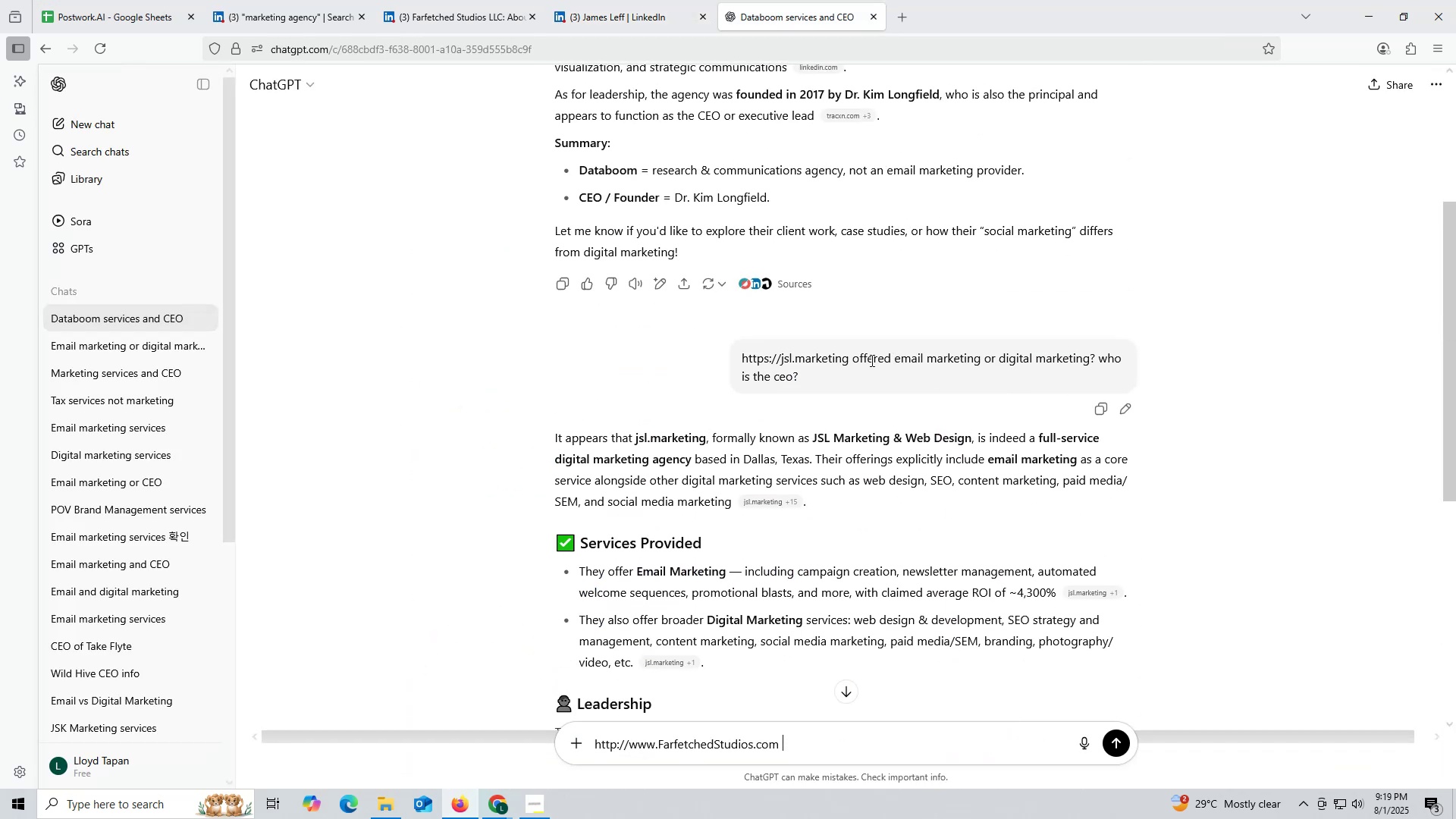 
left_click_drag(start_coordinate=[854, 358], to_coordinate=[896, 392])
 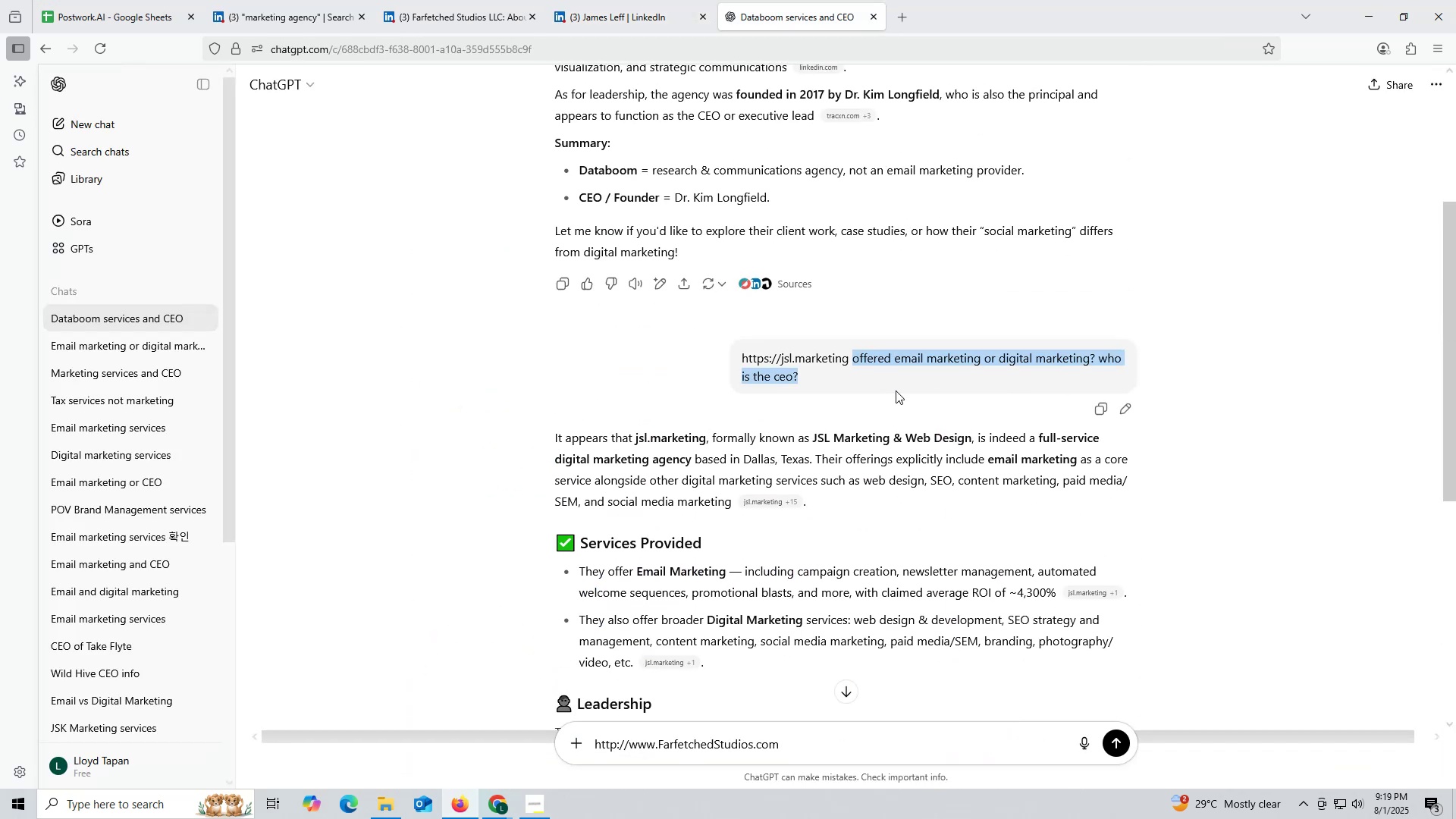 
key(Control+ControlLeft)
 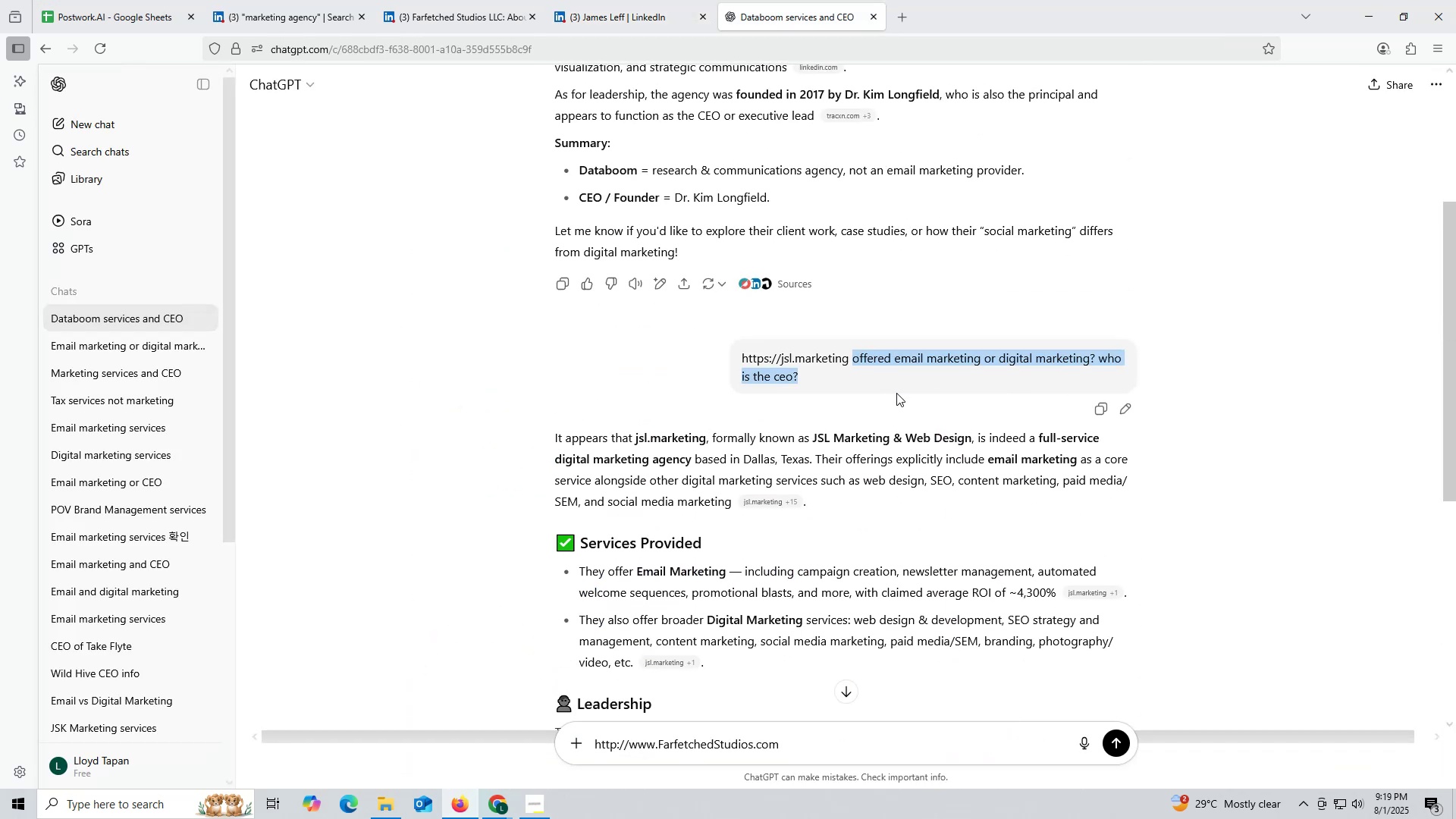 
key(Control+C)
 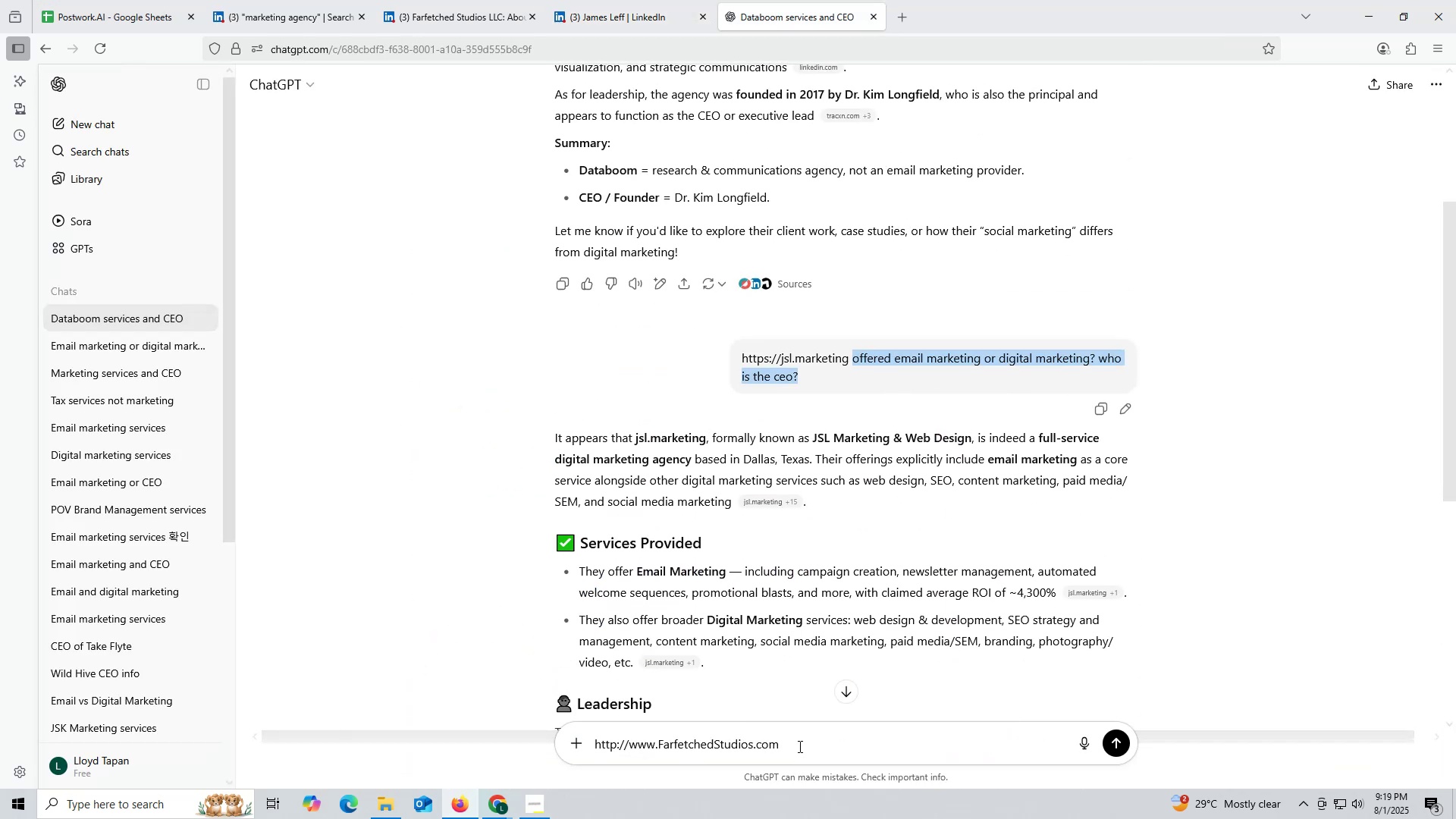 
left_click([802, 746])
 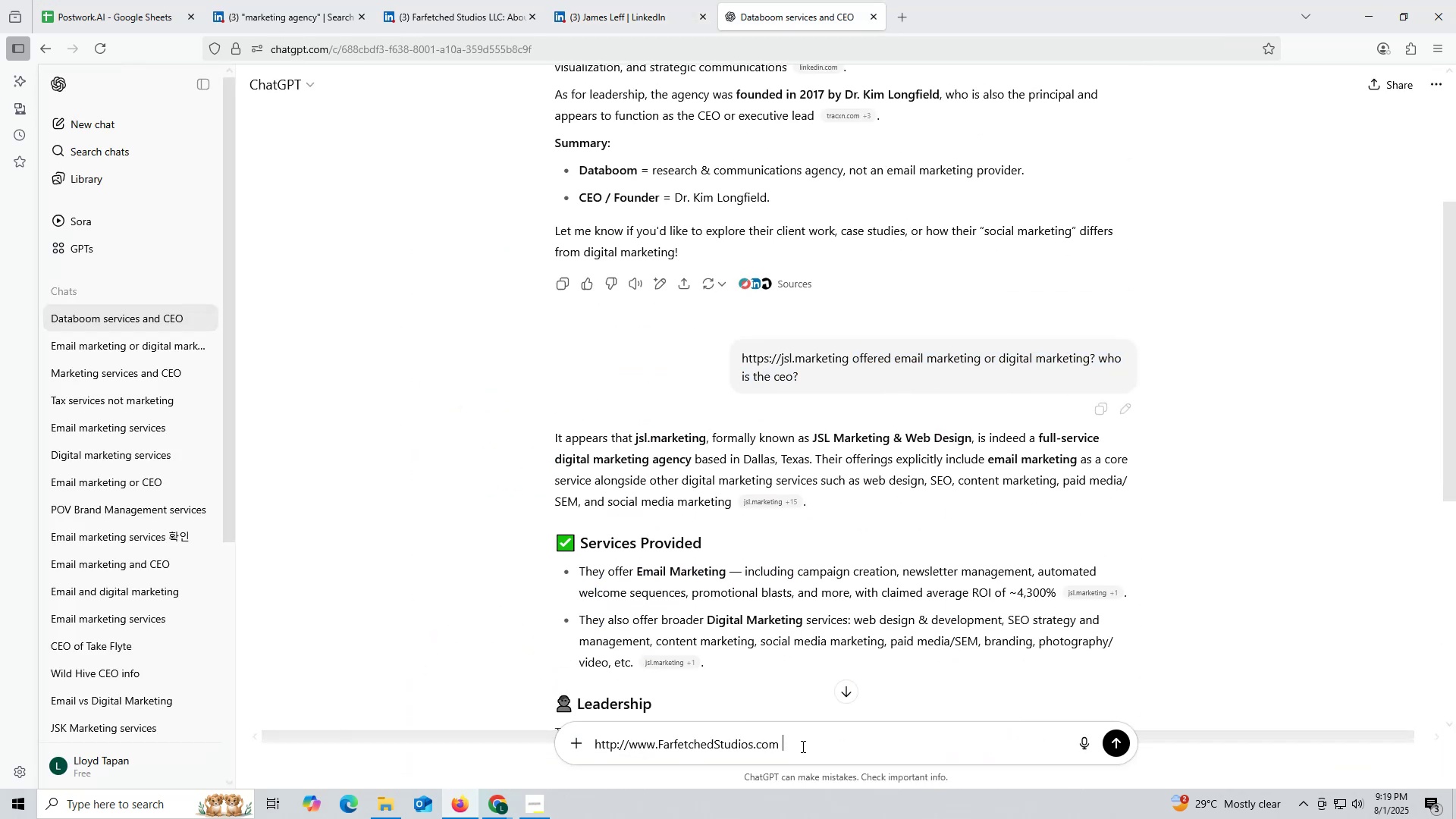 
key(Control+ControlLeft)
 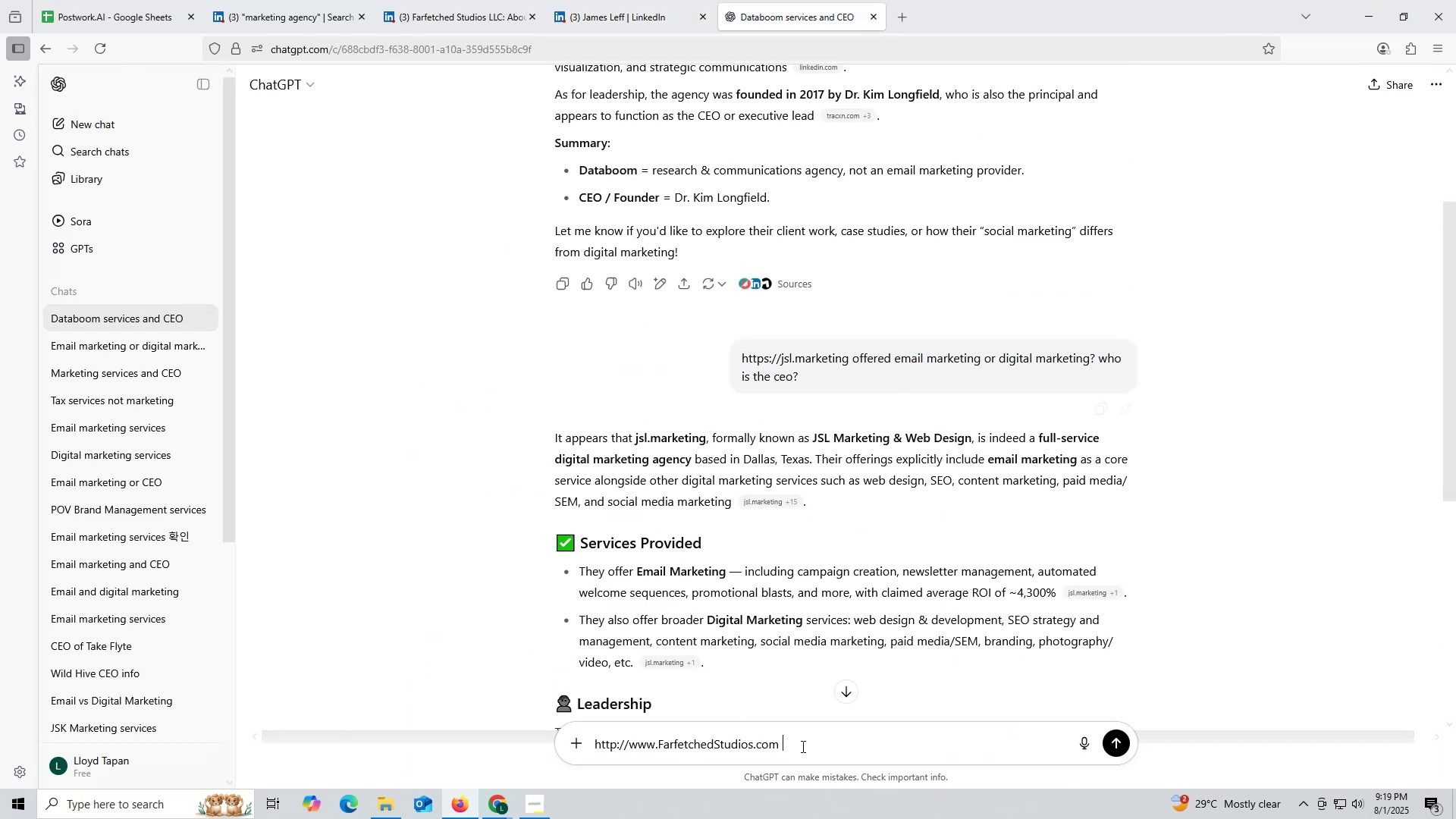 
key(Control+V)
 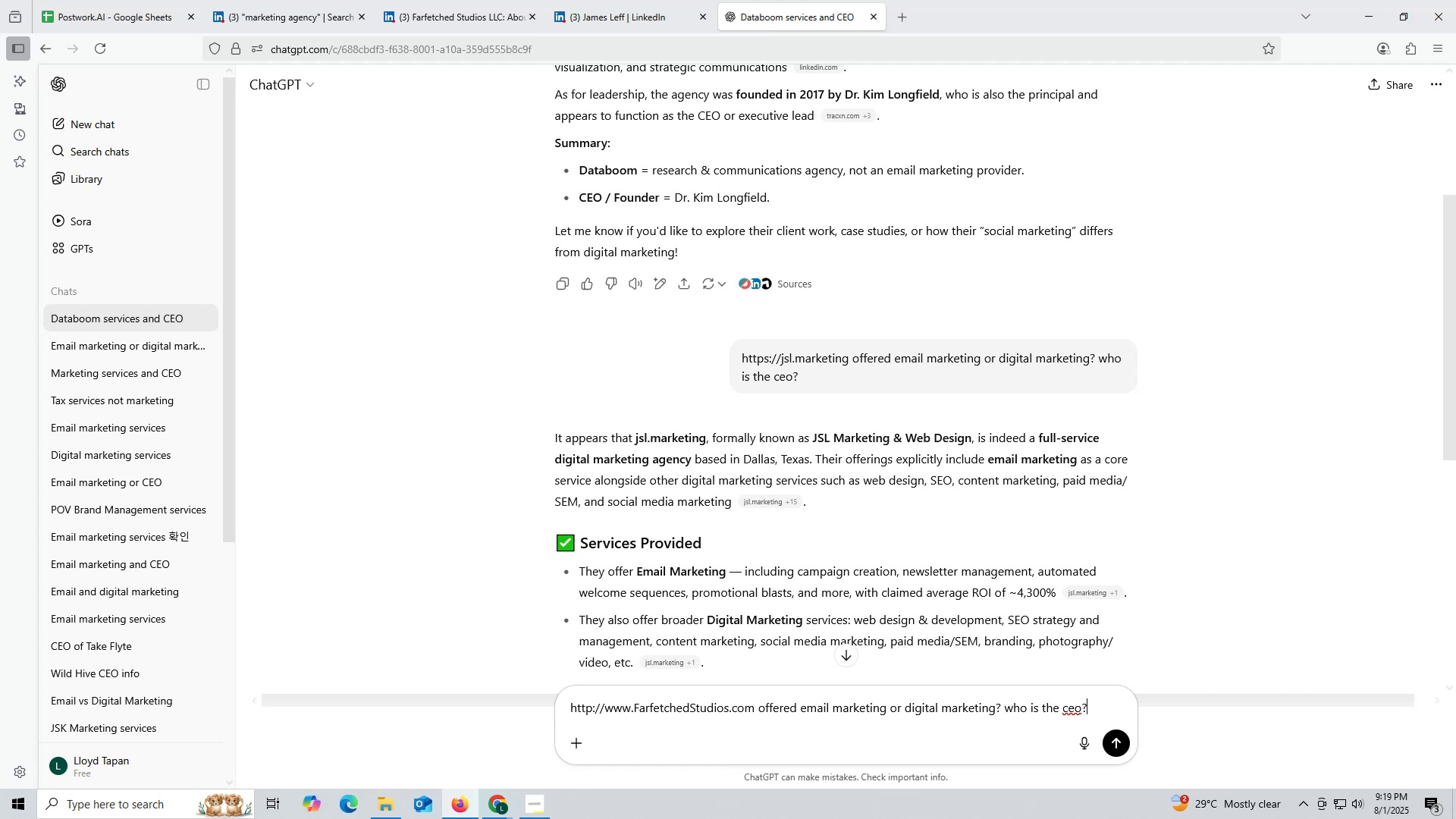 
key(Enter)
 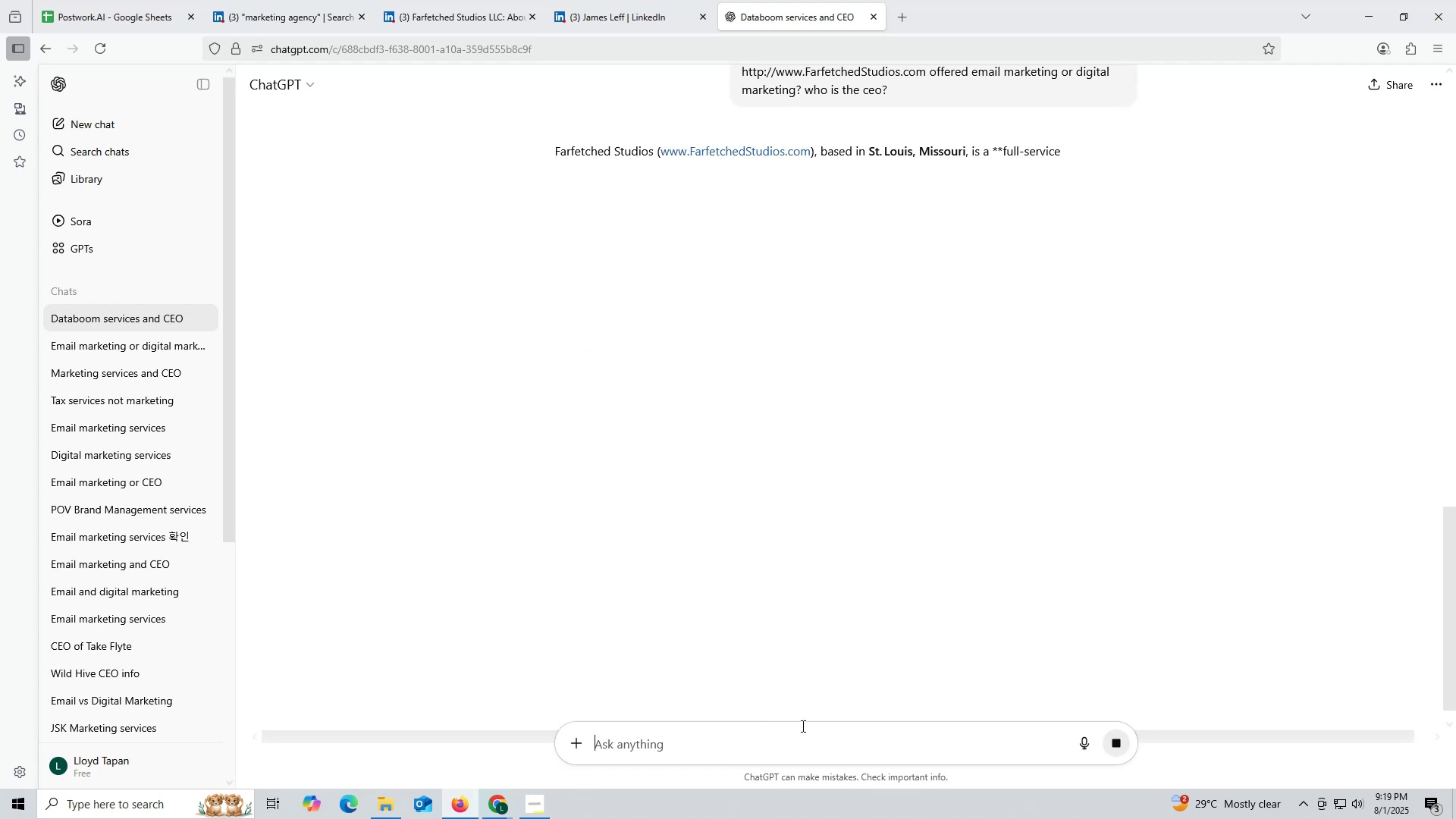 
wait(8.55)
 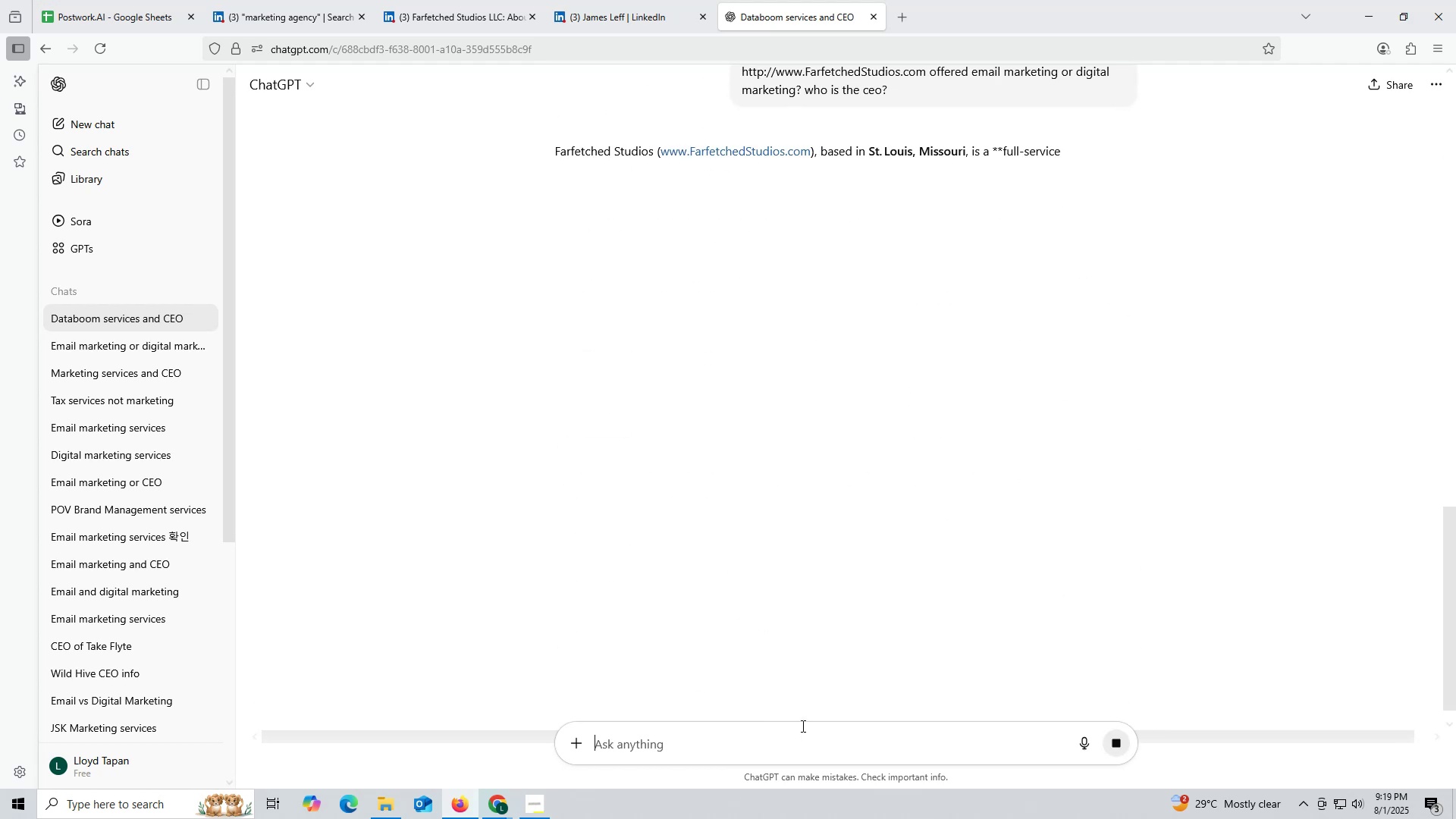 
left_click_drag(start_coordinate=[777, 404], to_coordinate=[868, 402])
 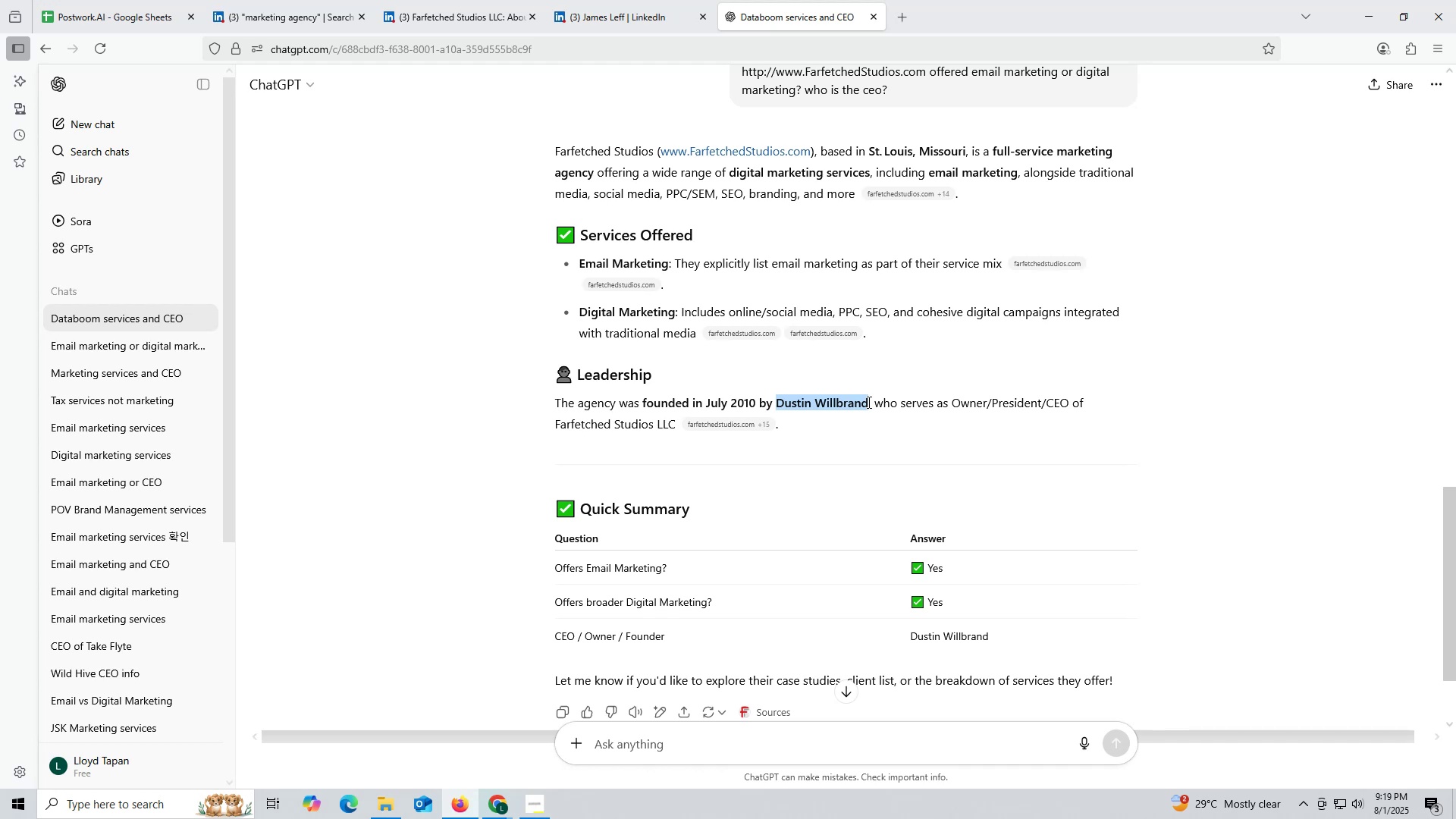 
key(Control+ControlLeft)
 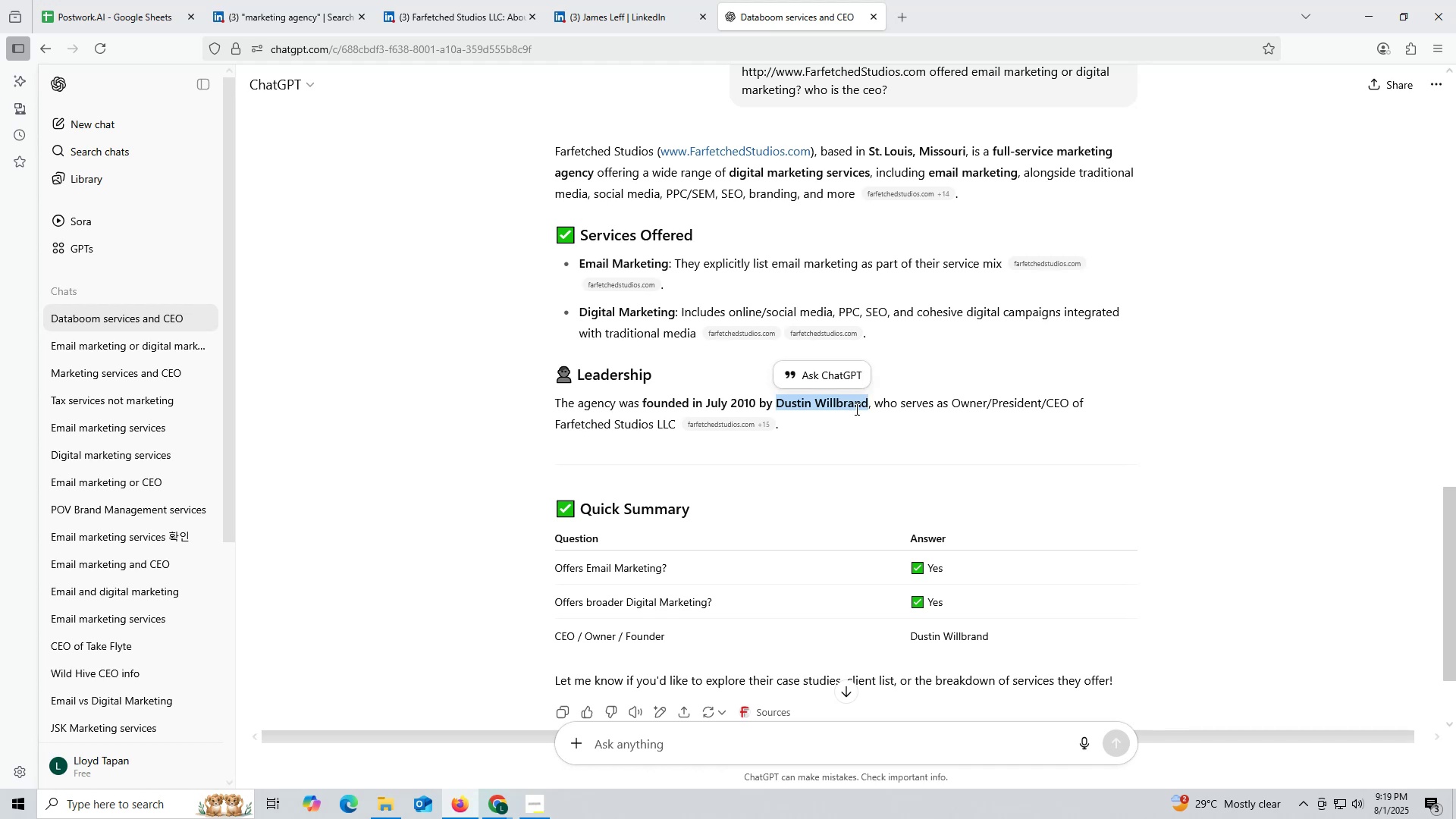 
key(Control+C)
 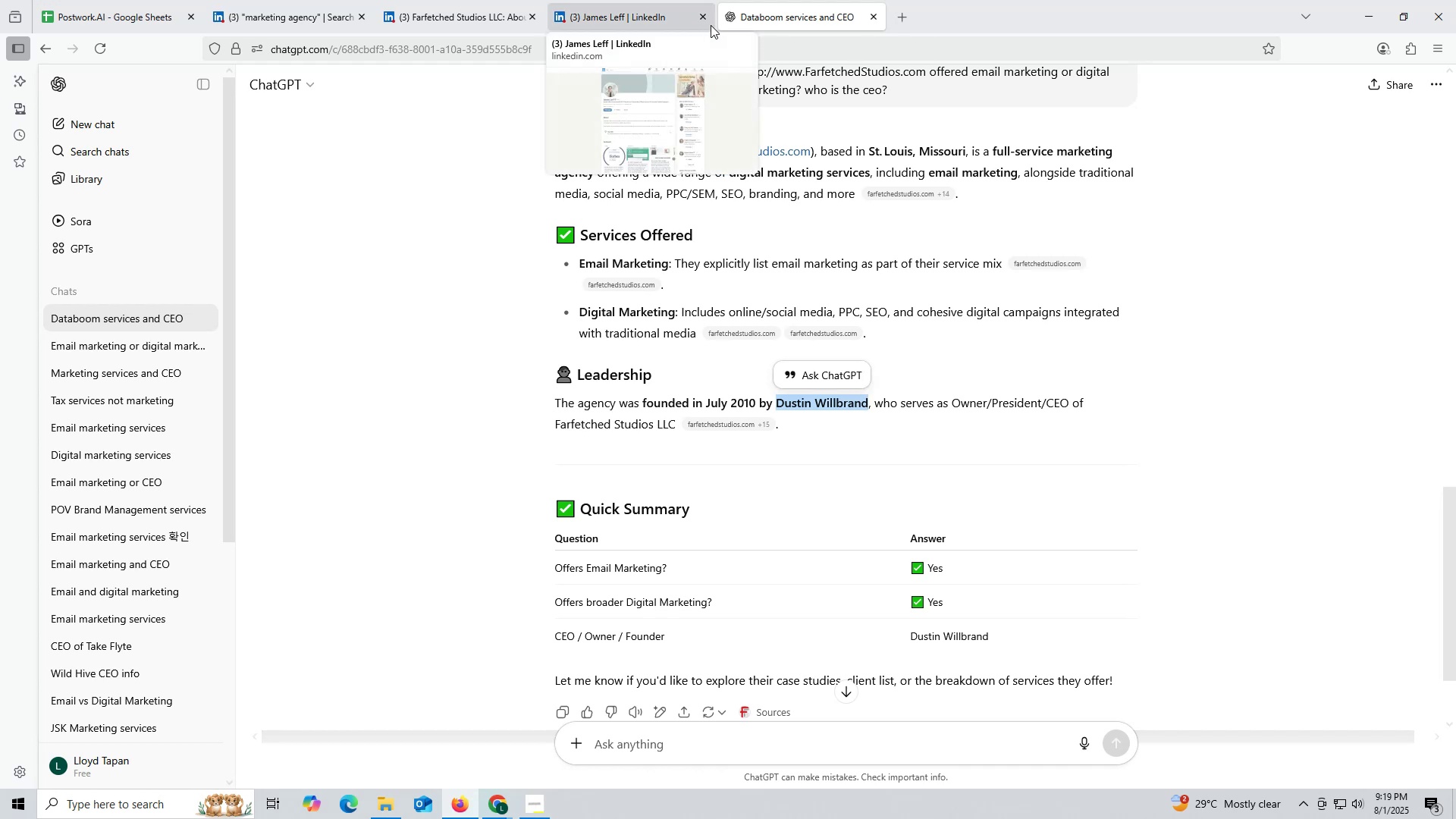 
left_click([631, 10])
 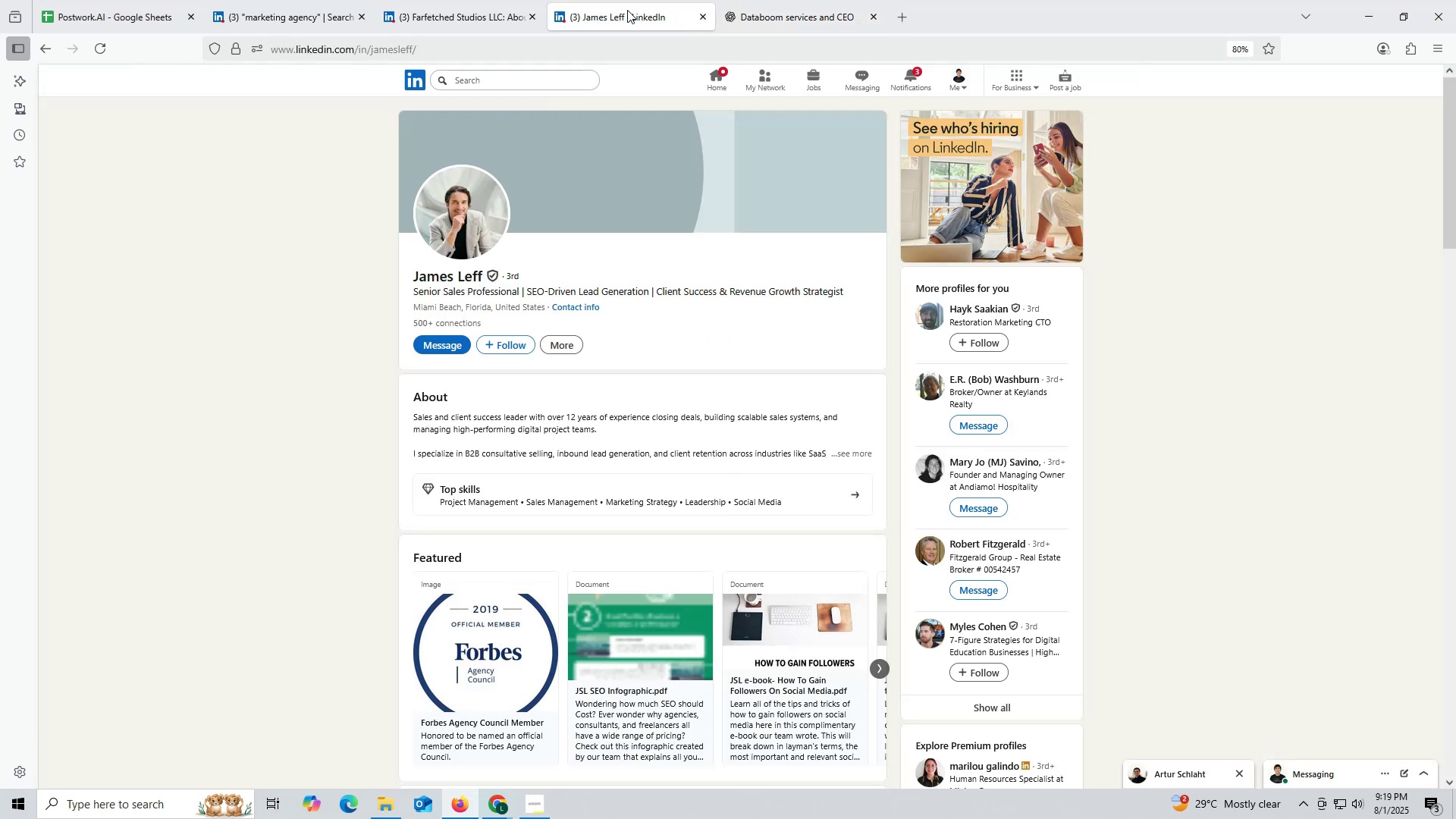 
key(Control+ControlLeft)
 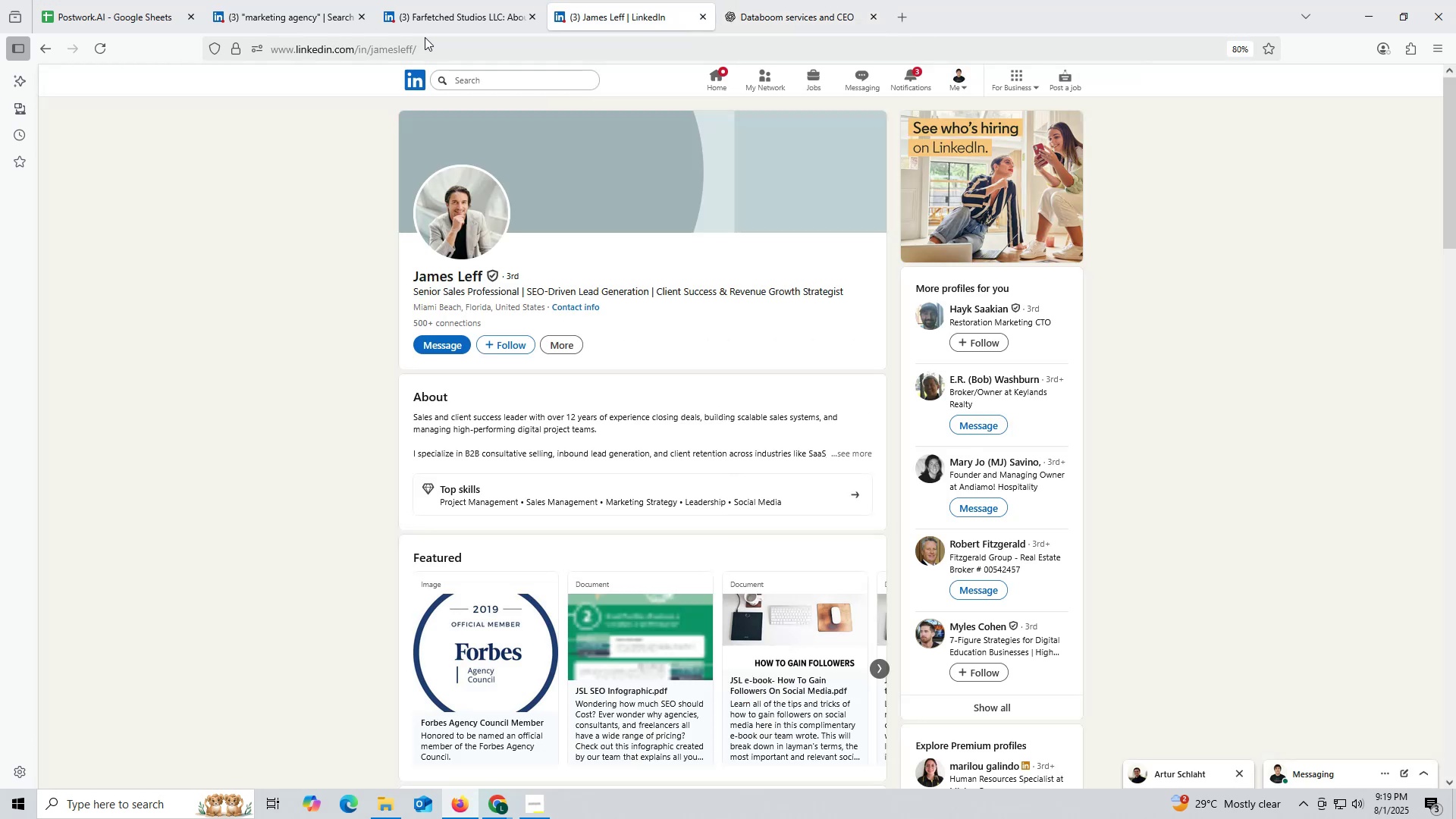 
key(Control+V)
 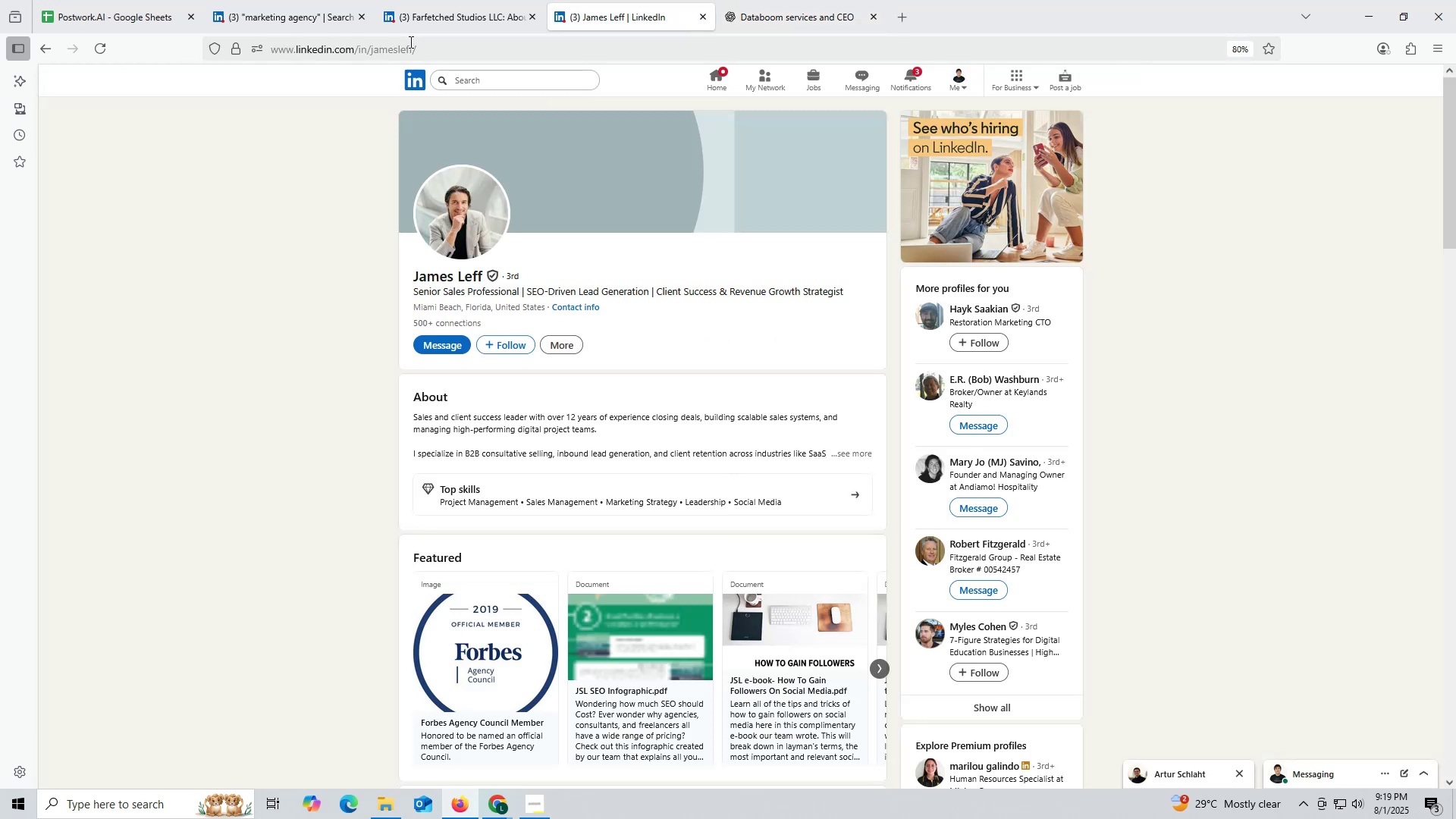 
left_click([410, 42])
 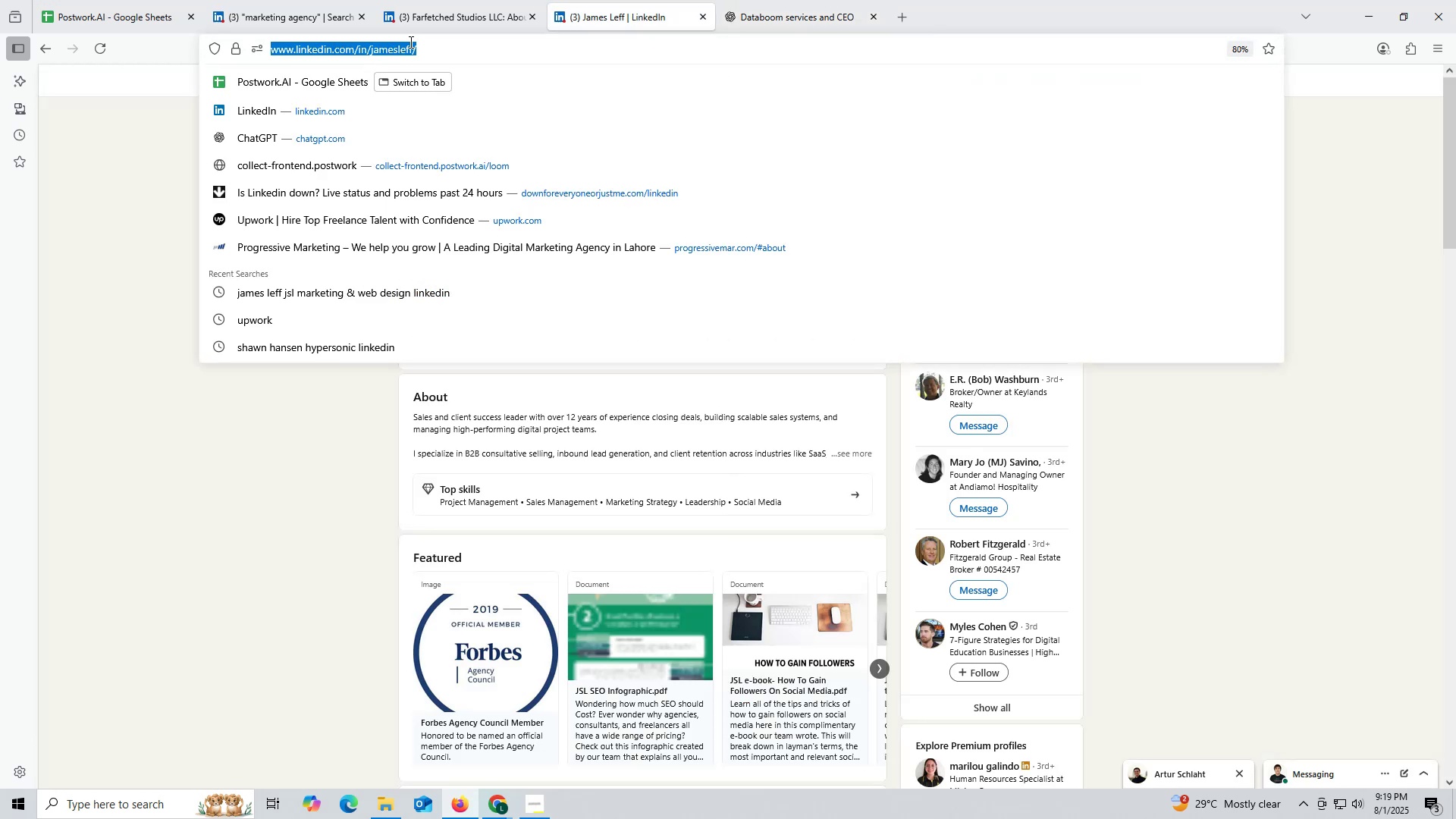 
key(Control+ControlLeft)
 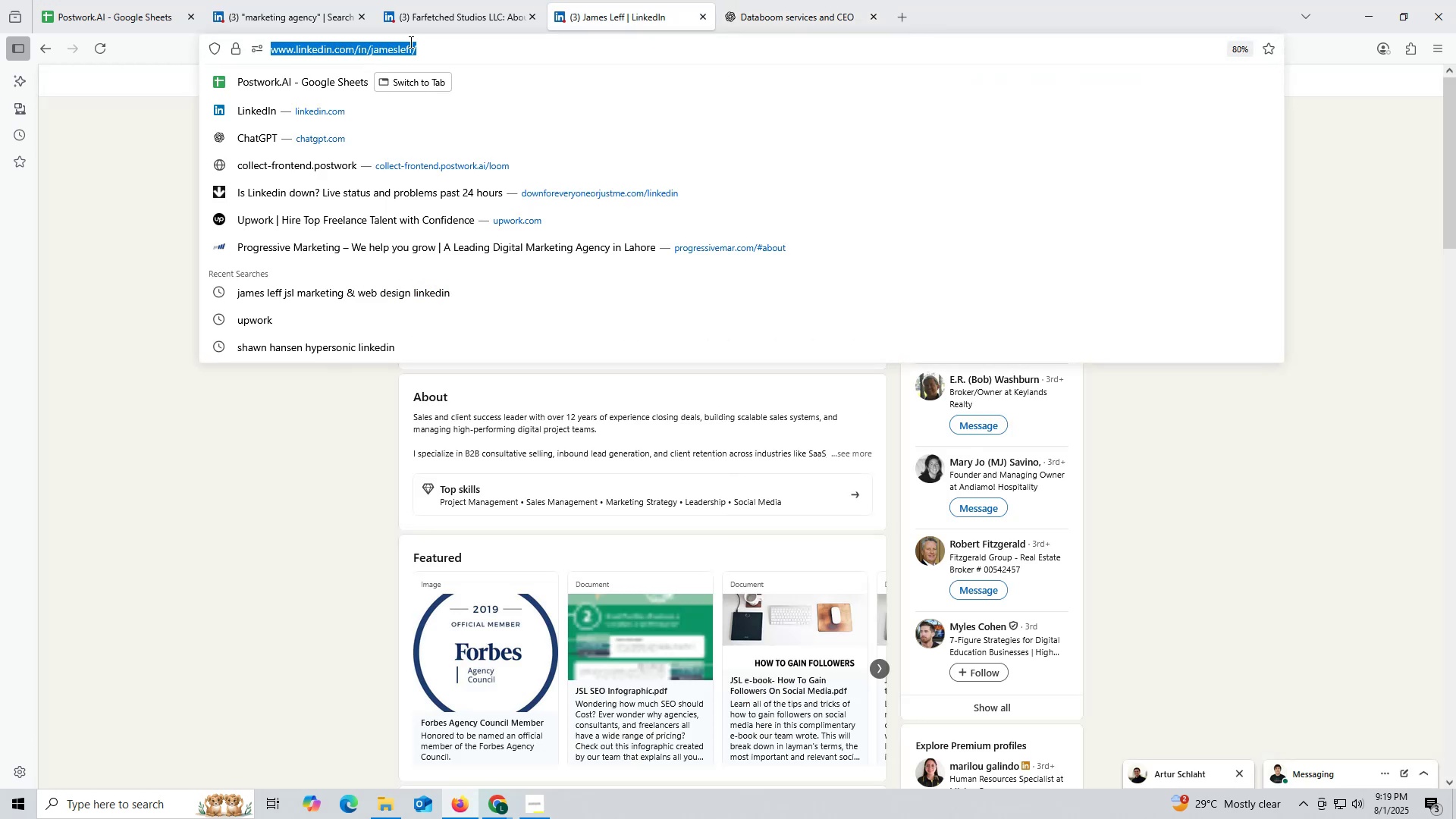 
key(Control+V)
 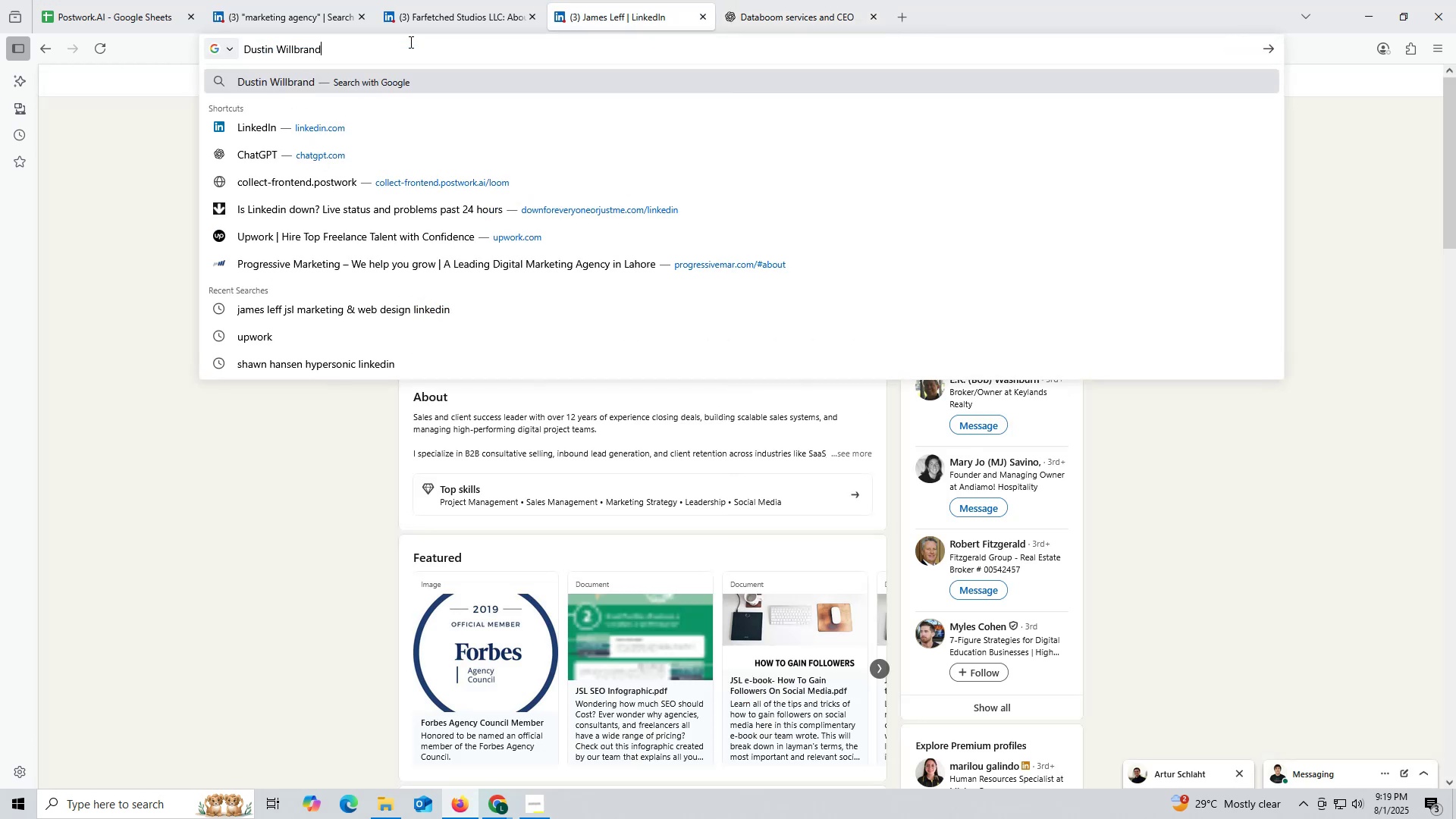 
key(Space)
 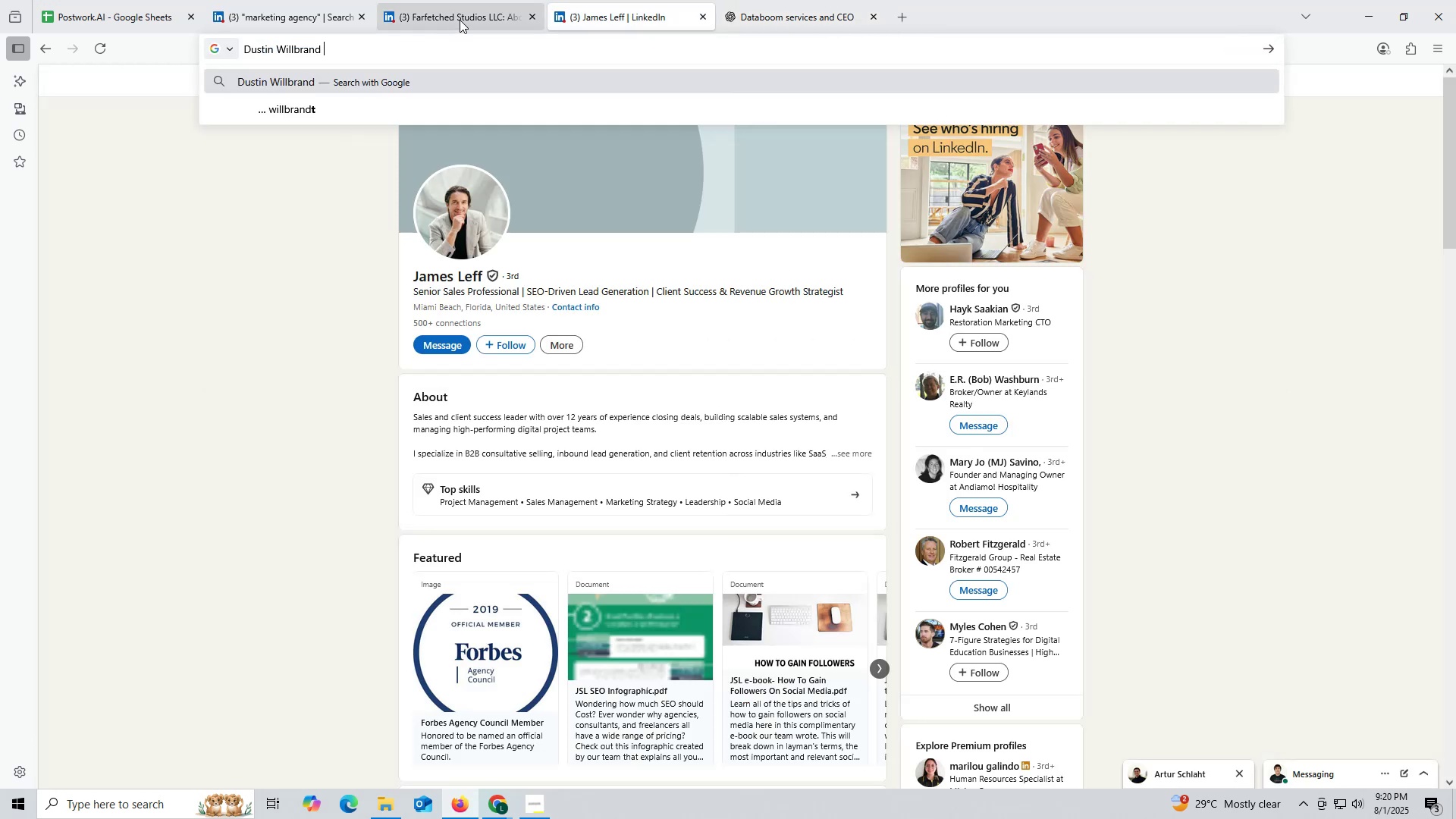 
left_click([460, 20])
 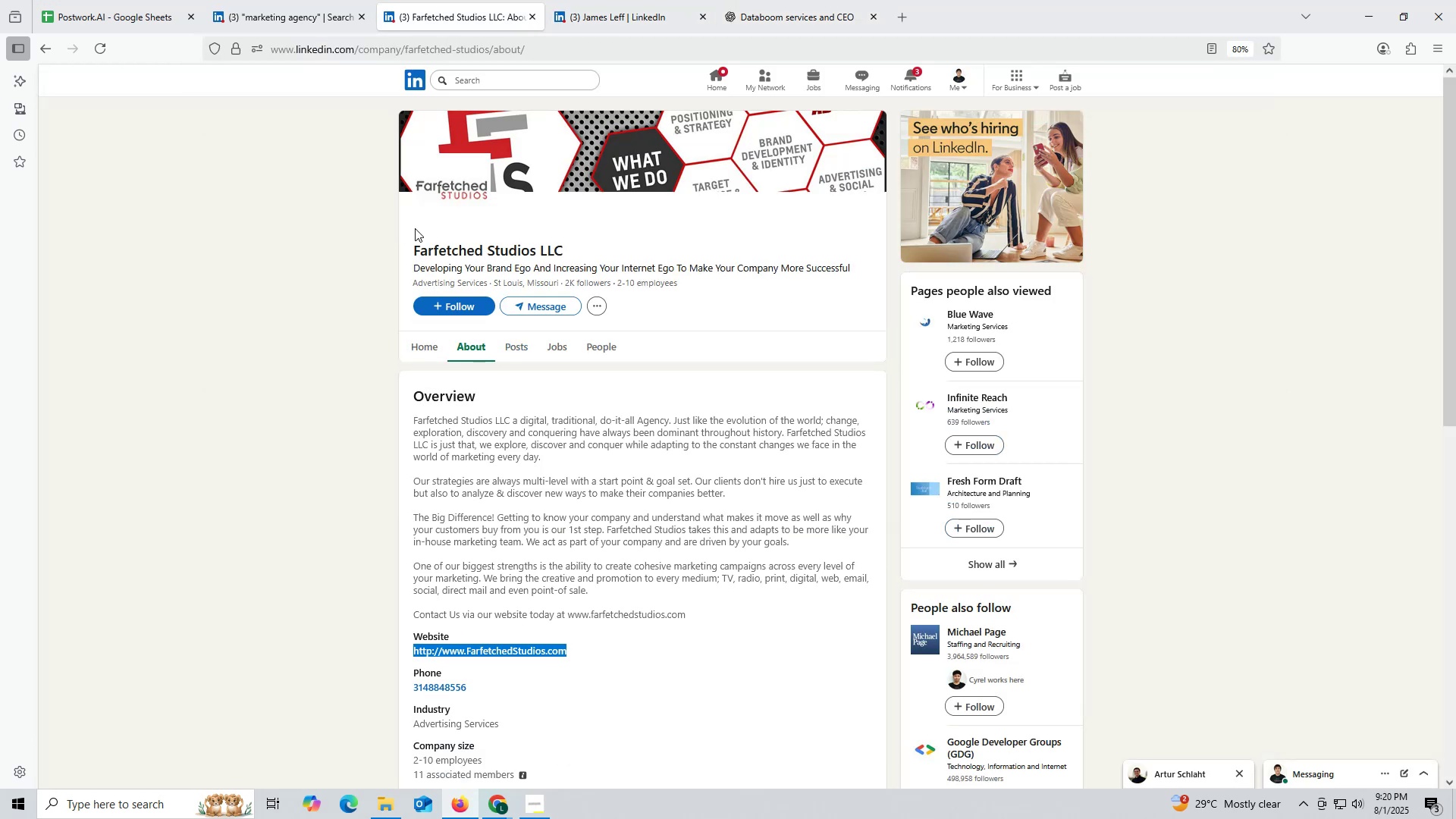 
left_click_drag(start_coordinate=[409, 253], to_coordinate=[585, 253])
 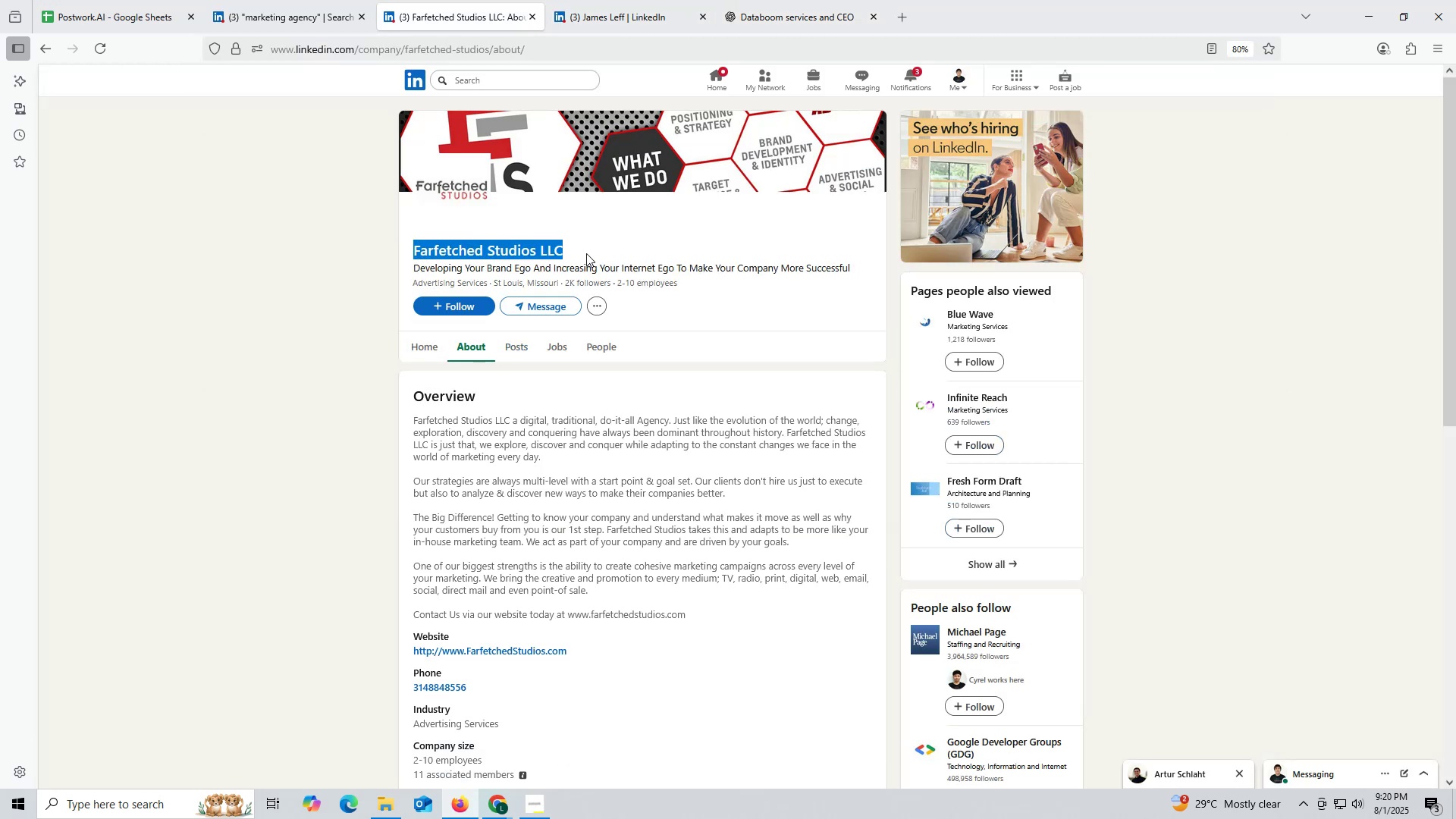 
key(Control+ControlLeft)
 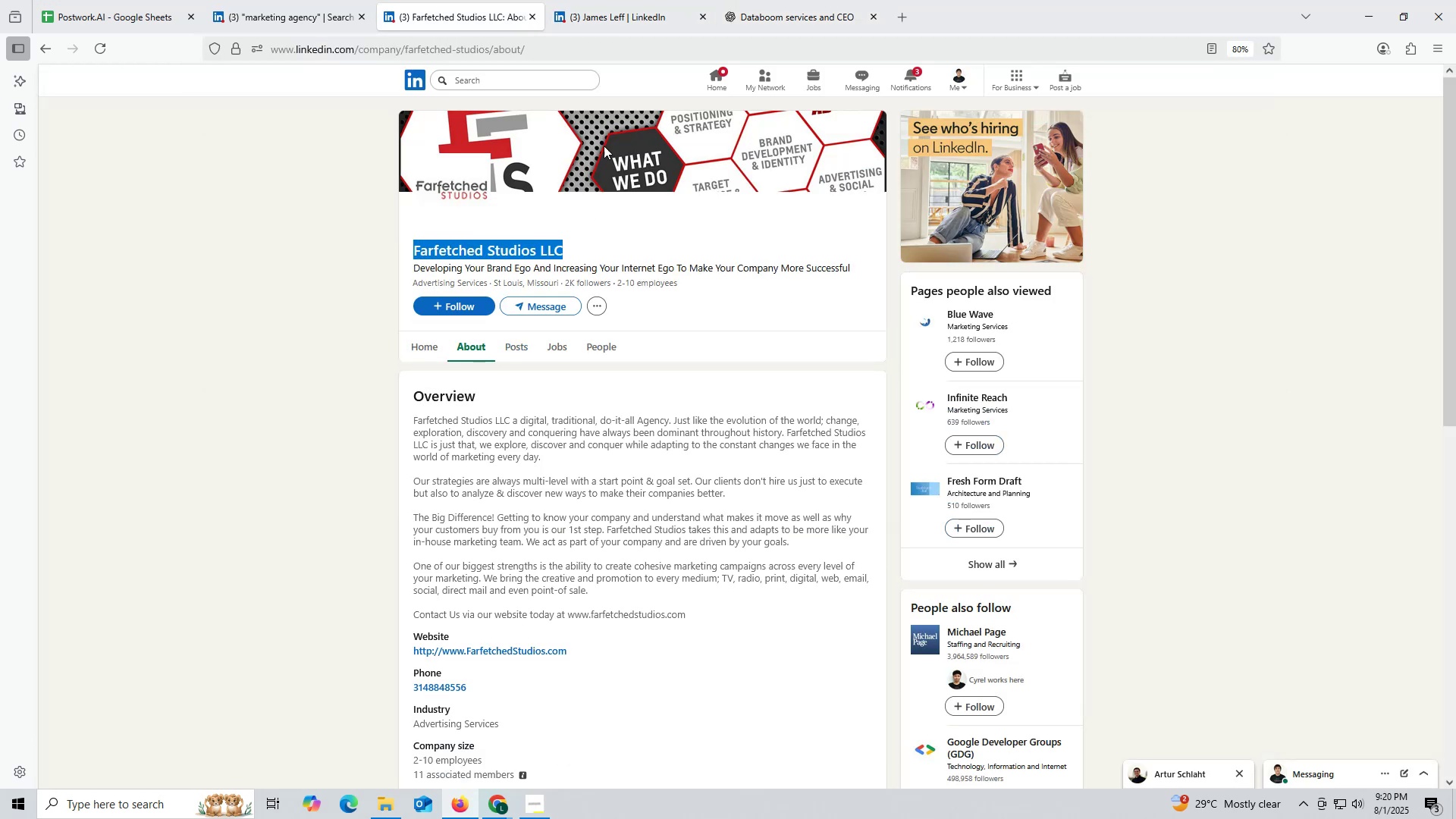 
key(Control+C)
 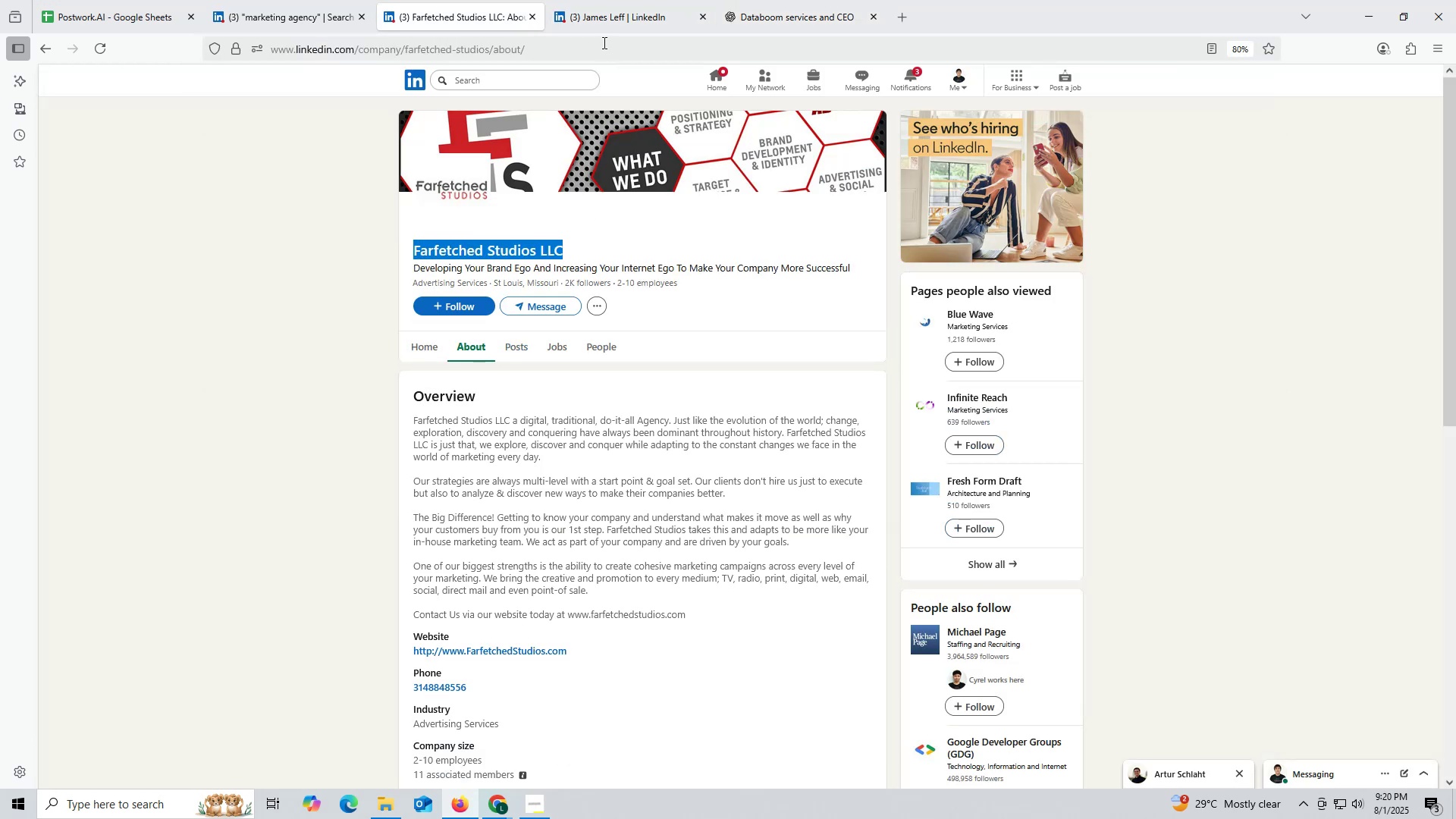 
key(Control+ControlLeft)
 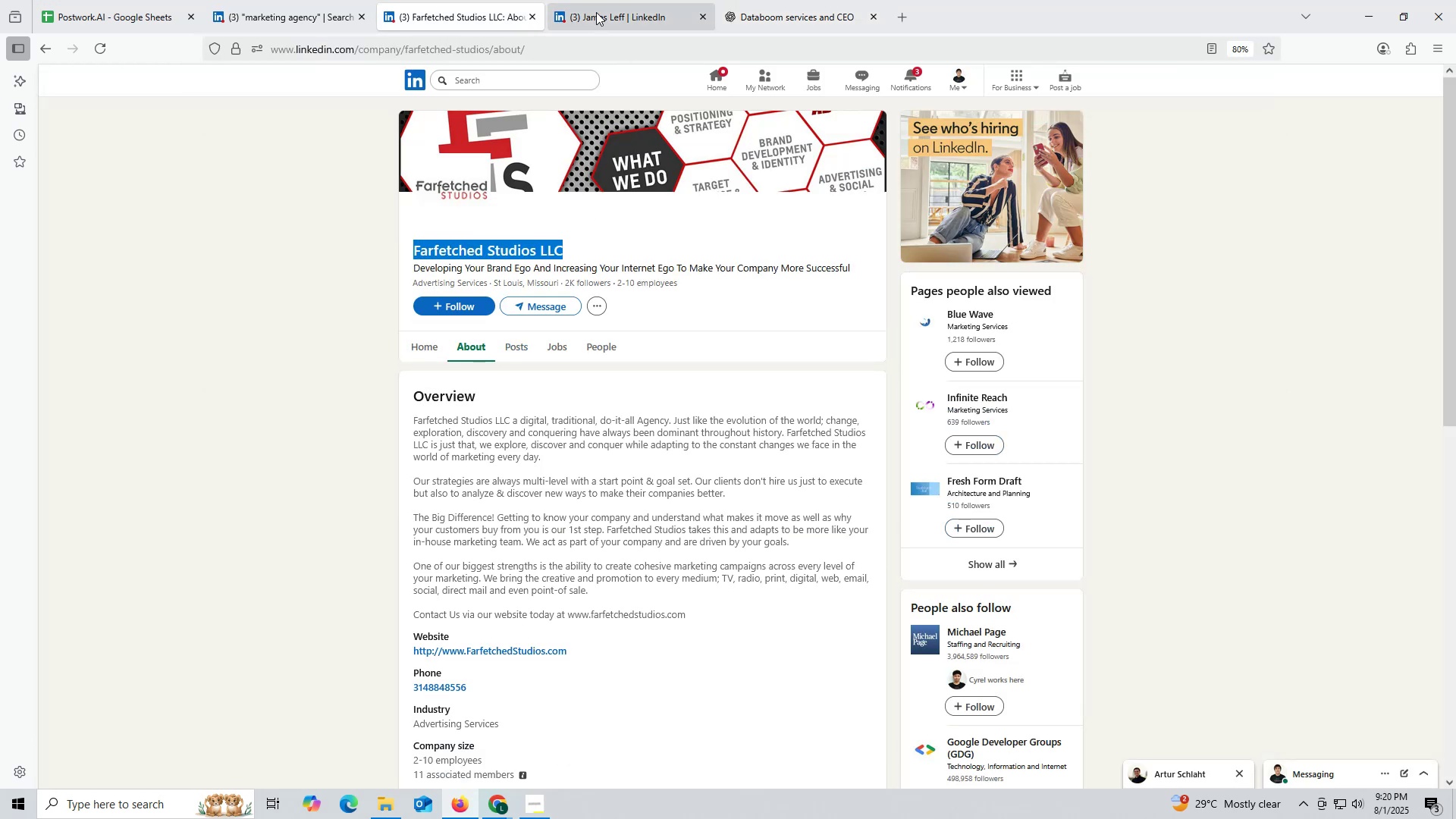 
key(Control+C)
 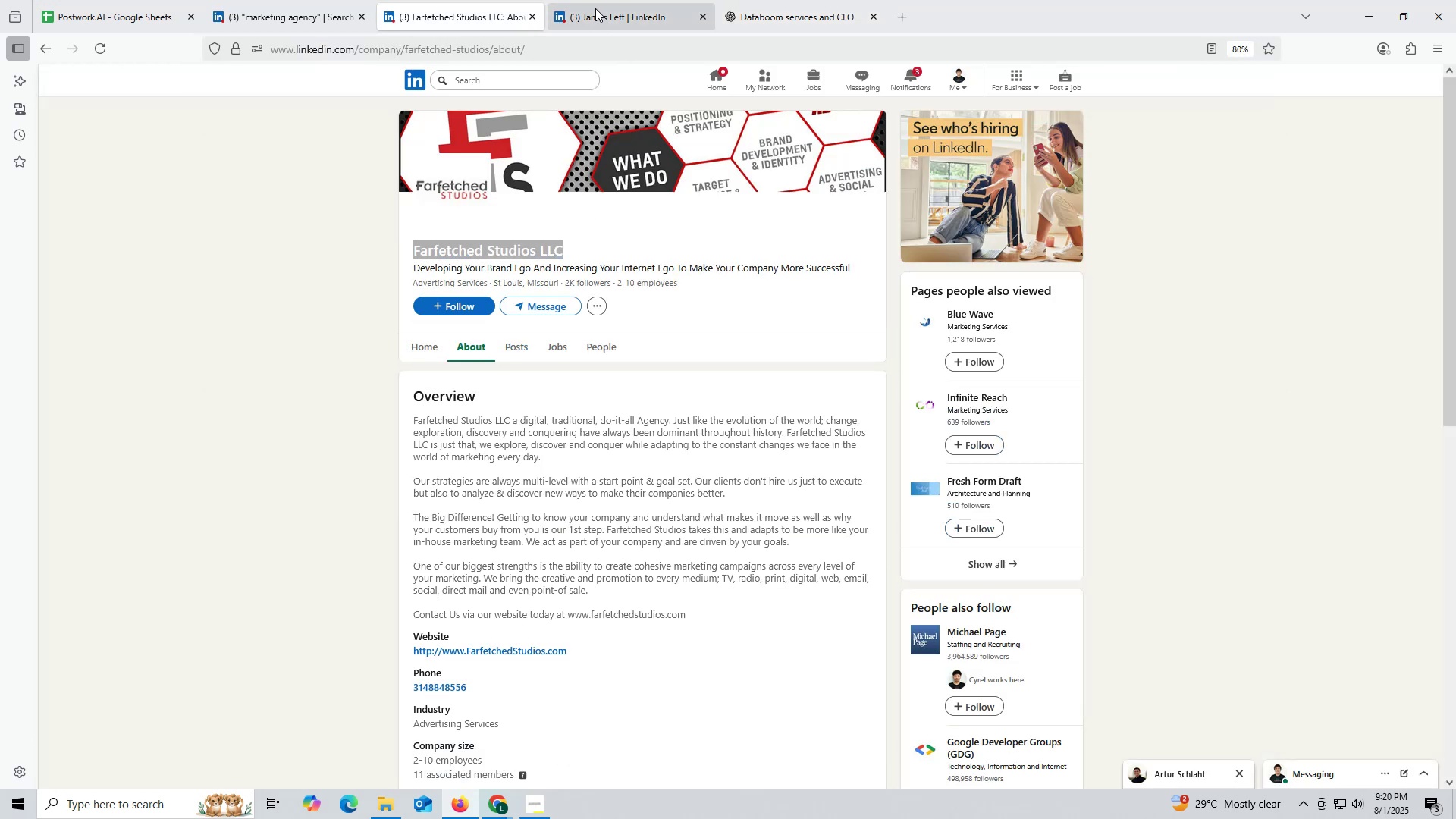 
left_click([595, 8])
 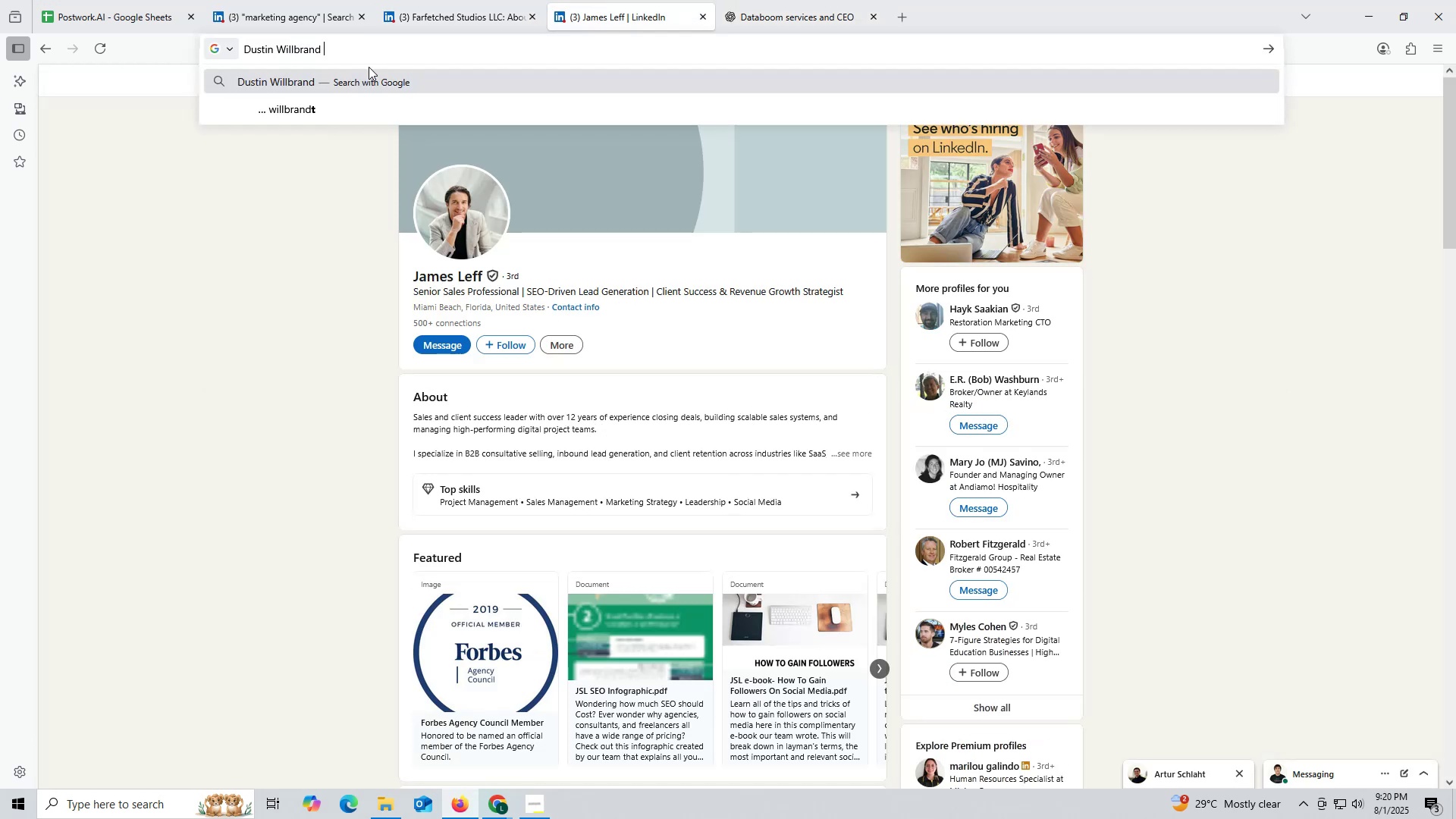 
key(Control+ControlLeft)
 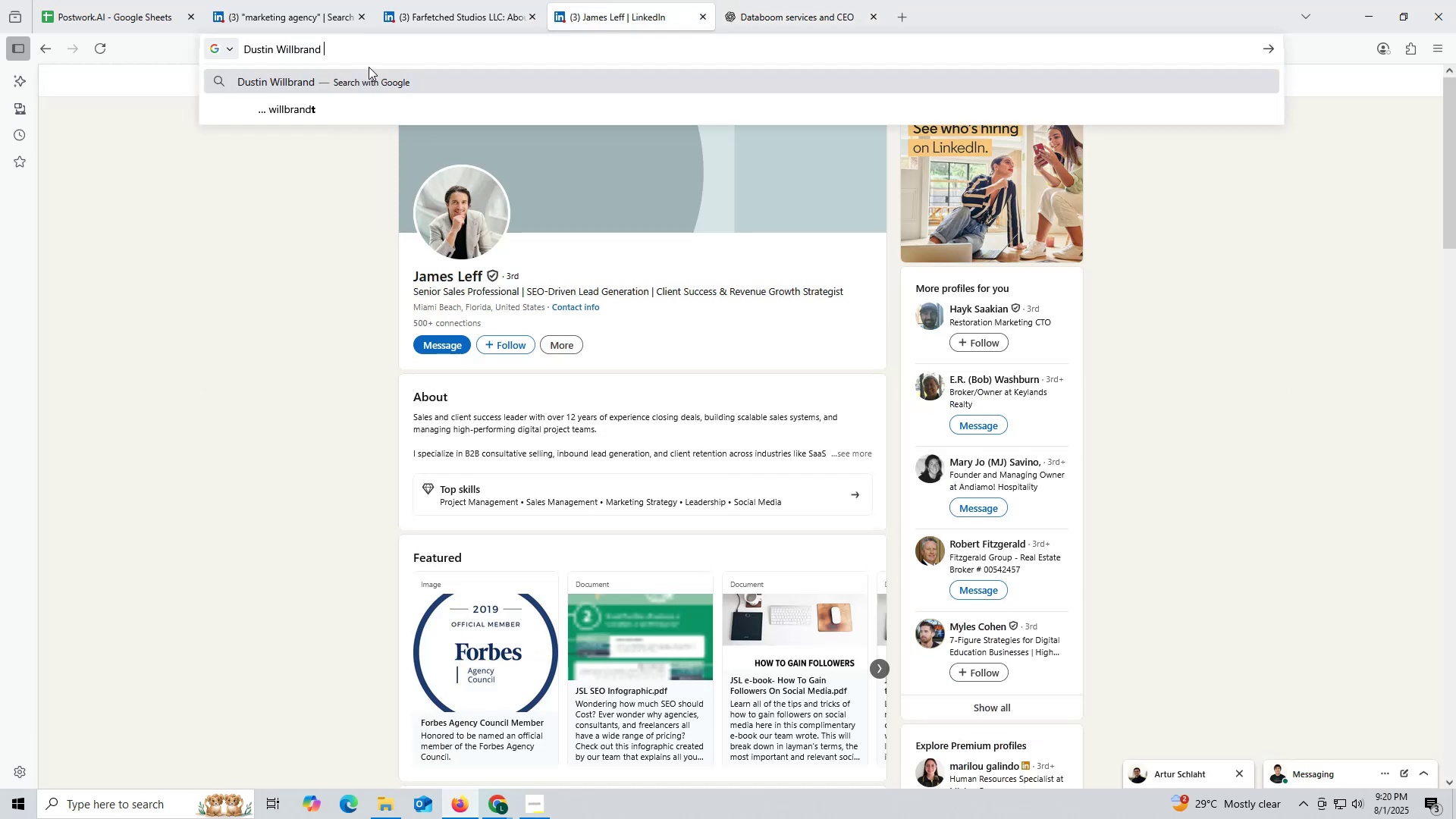 
key(Control+V)
 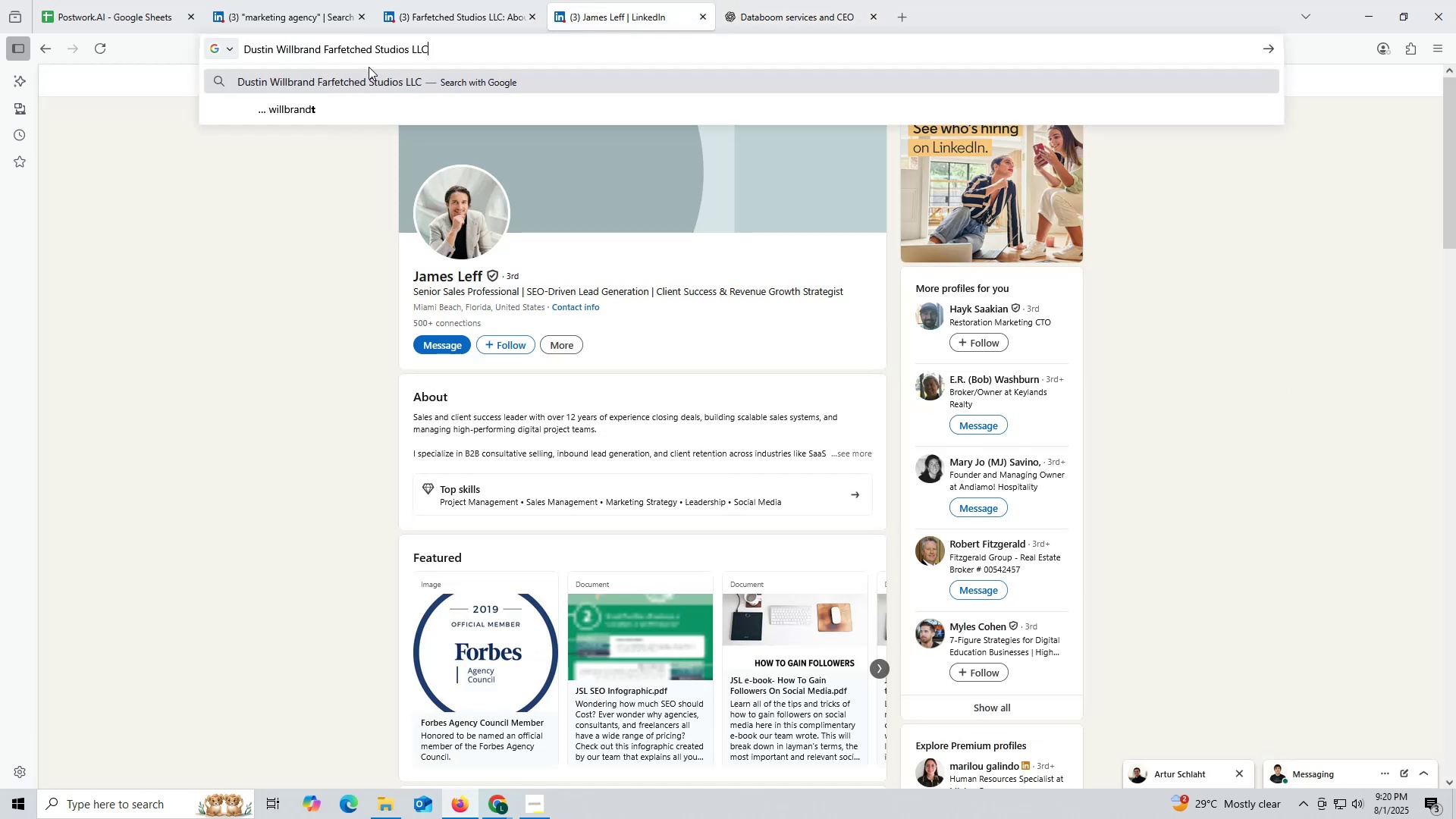 
type( link)
 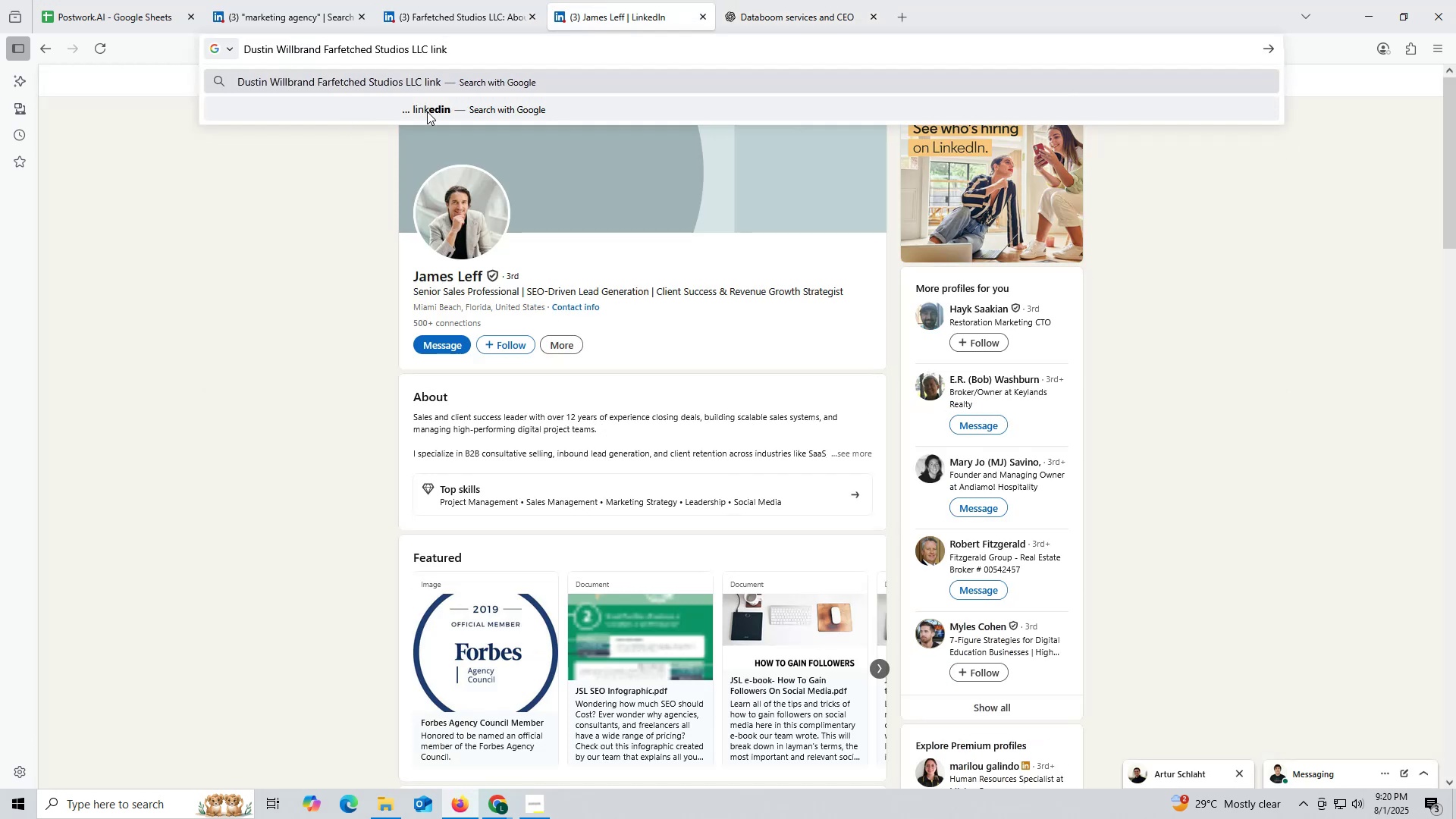 
left_click([428, 112])
 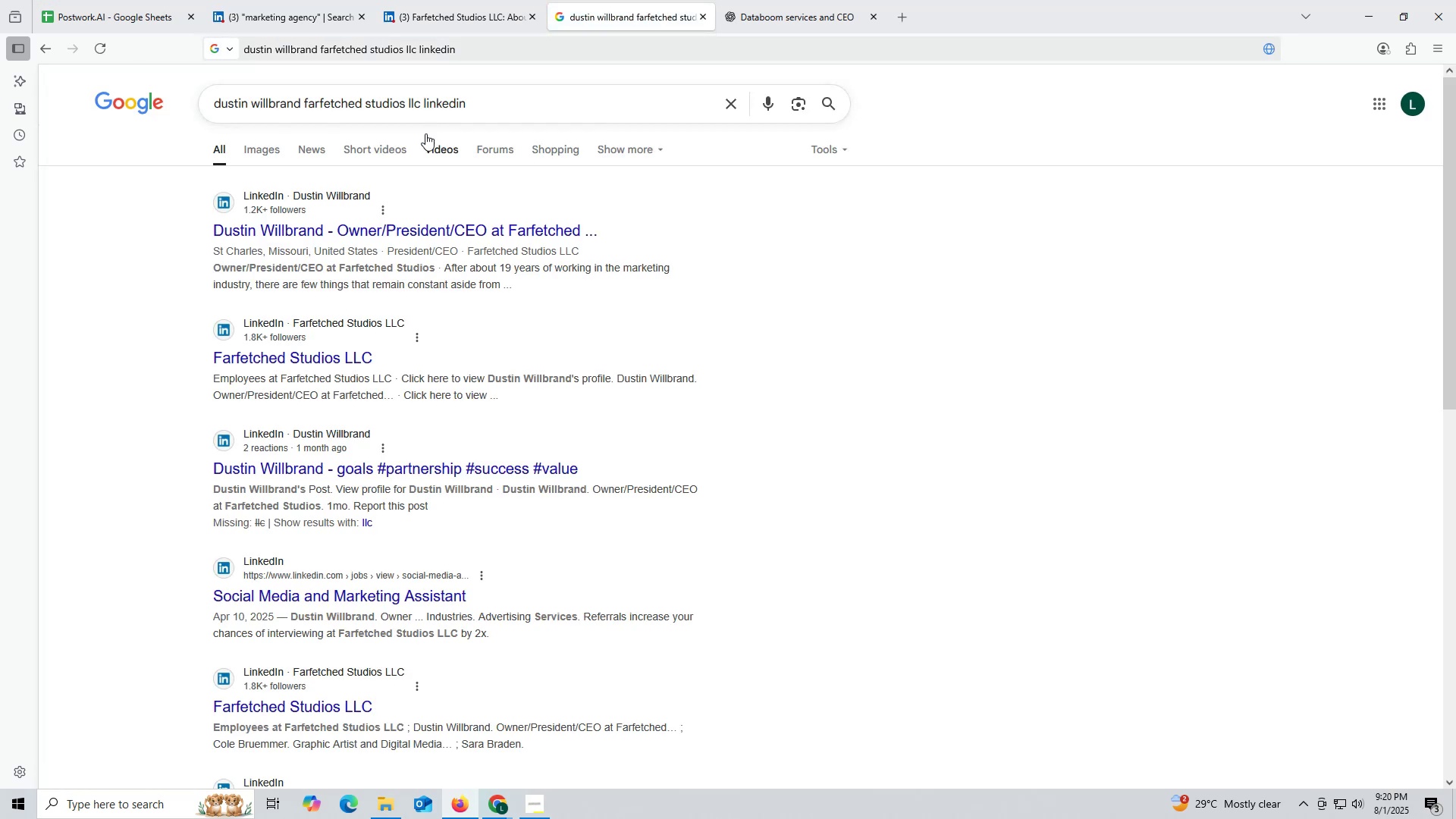 
left_click([408, 230])
 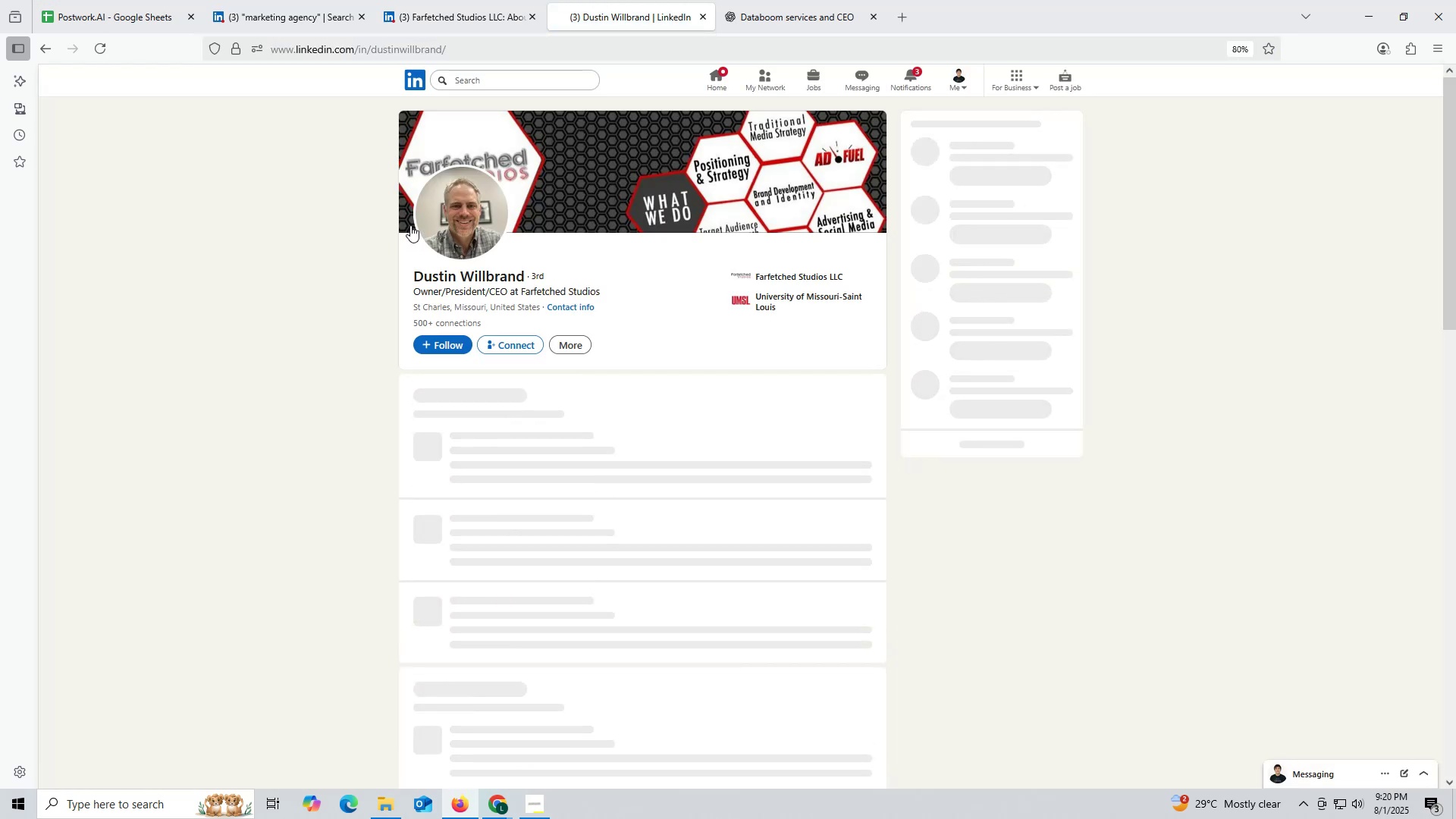 
wait(5.82)
 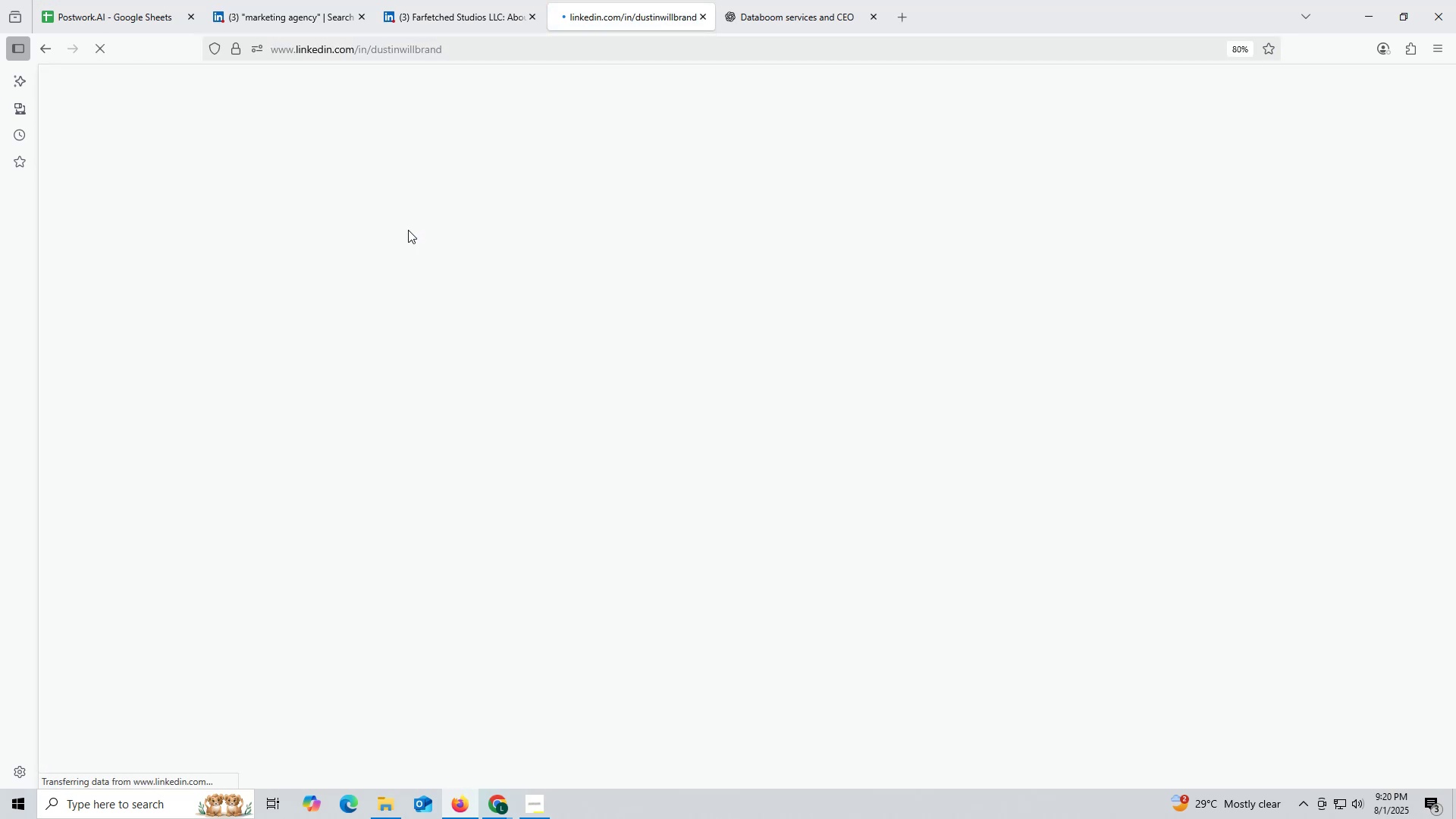 
left_click([467, 17])
 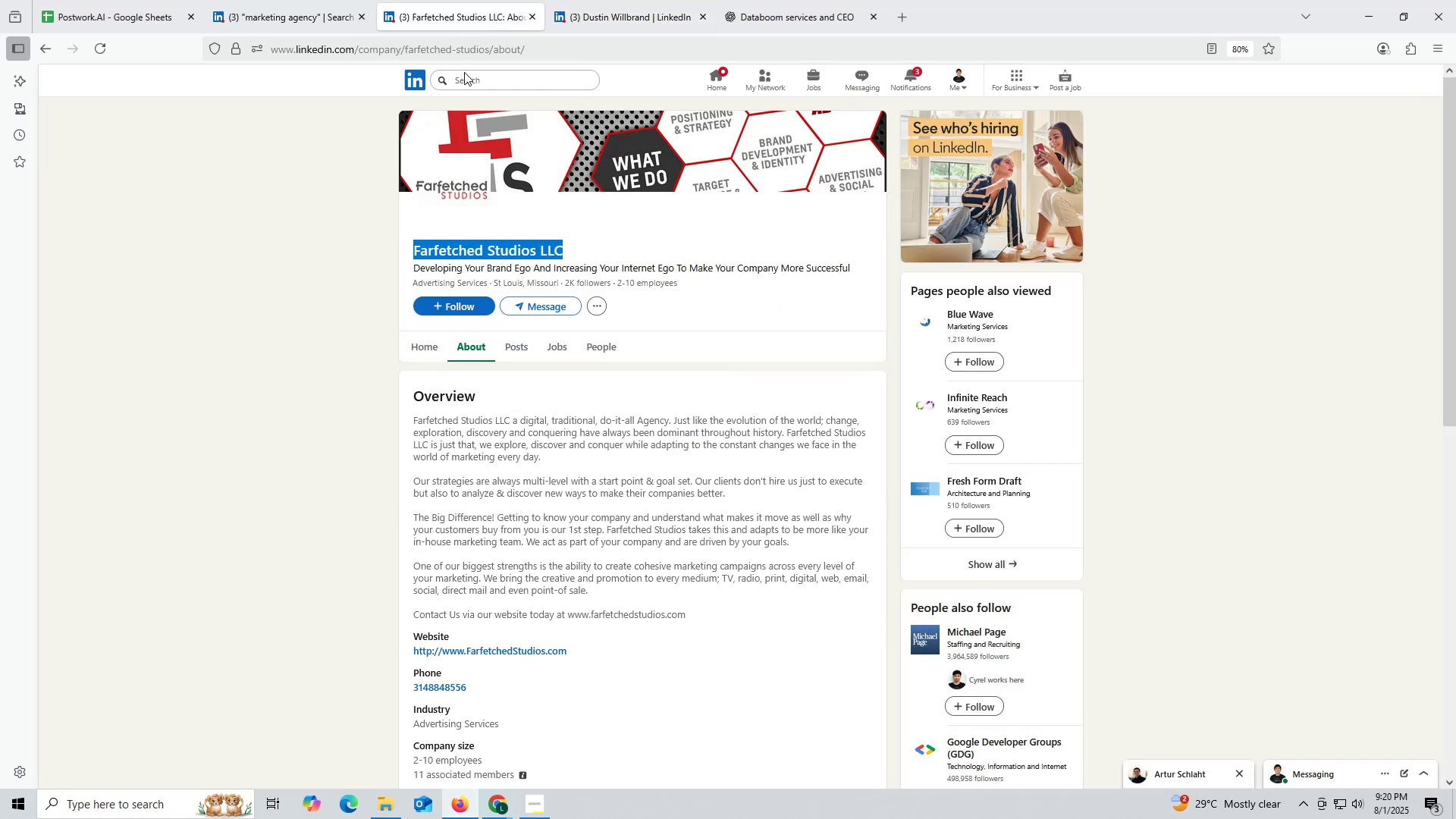 
wait(7.28)
 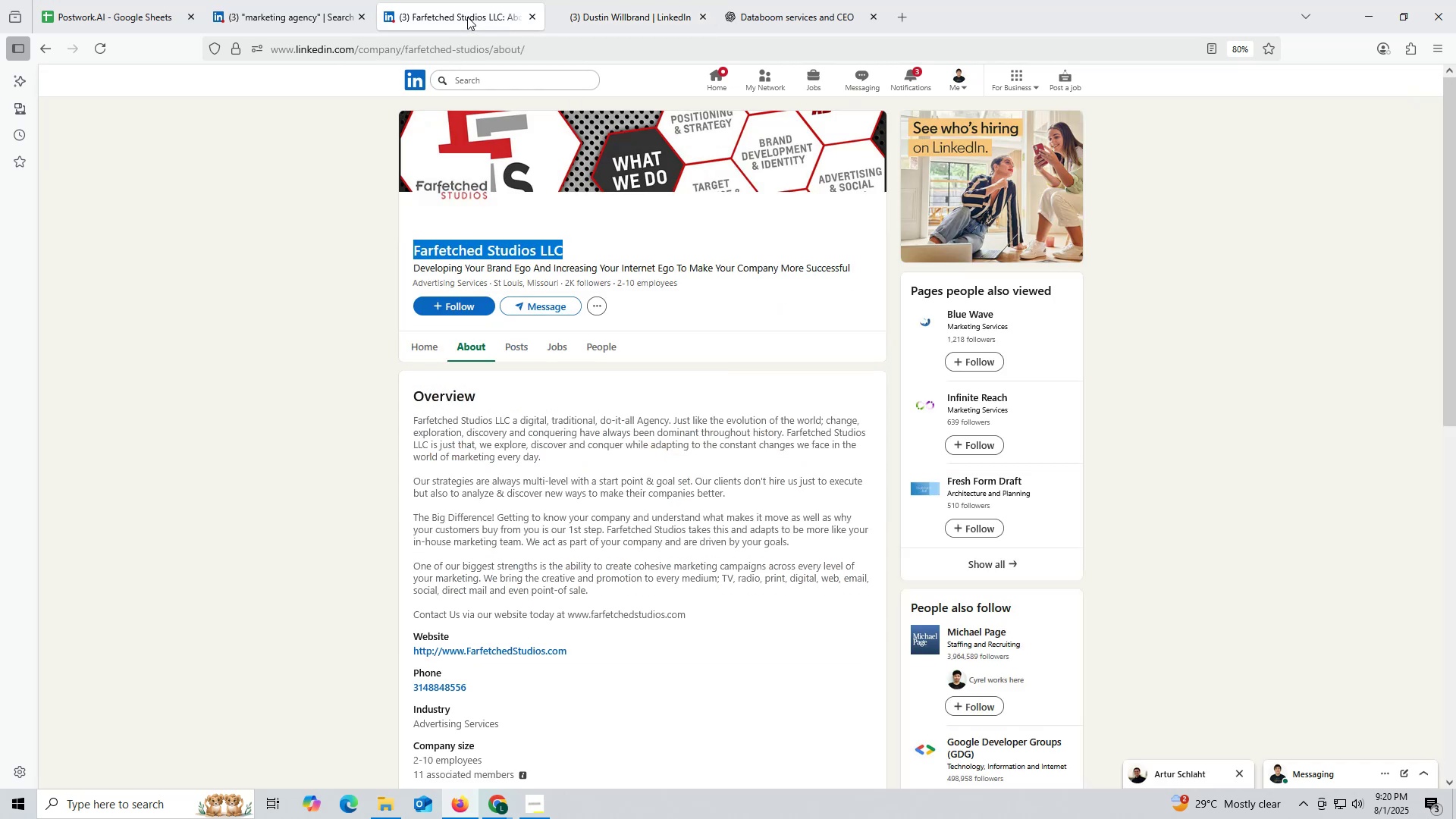 
key(Control+ControlLeft)
 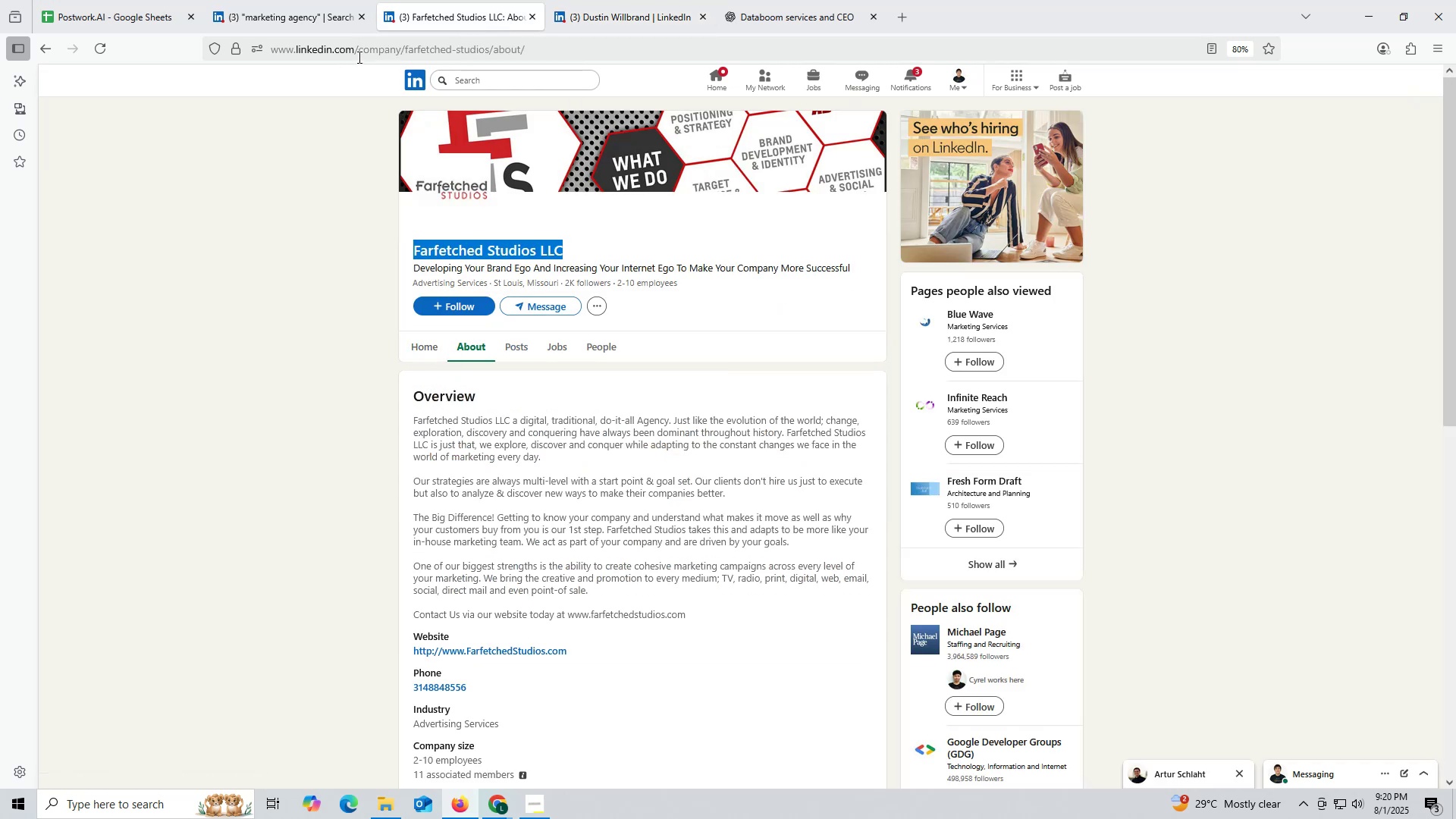 
key(Control+C)
 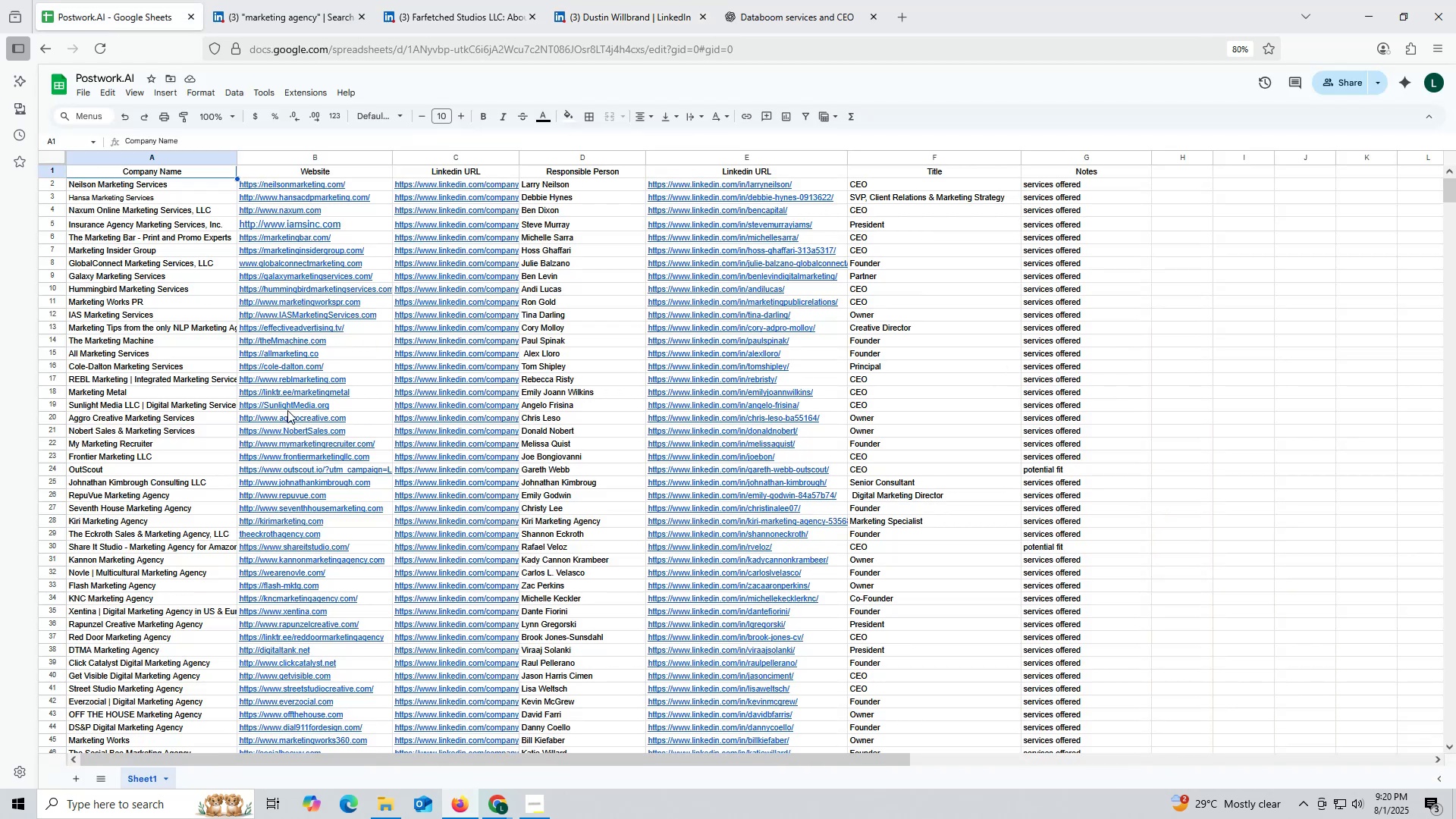 
scroll: coordinate [154, 435], scroll_direction: down, amount: 100.0
 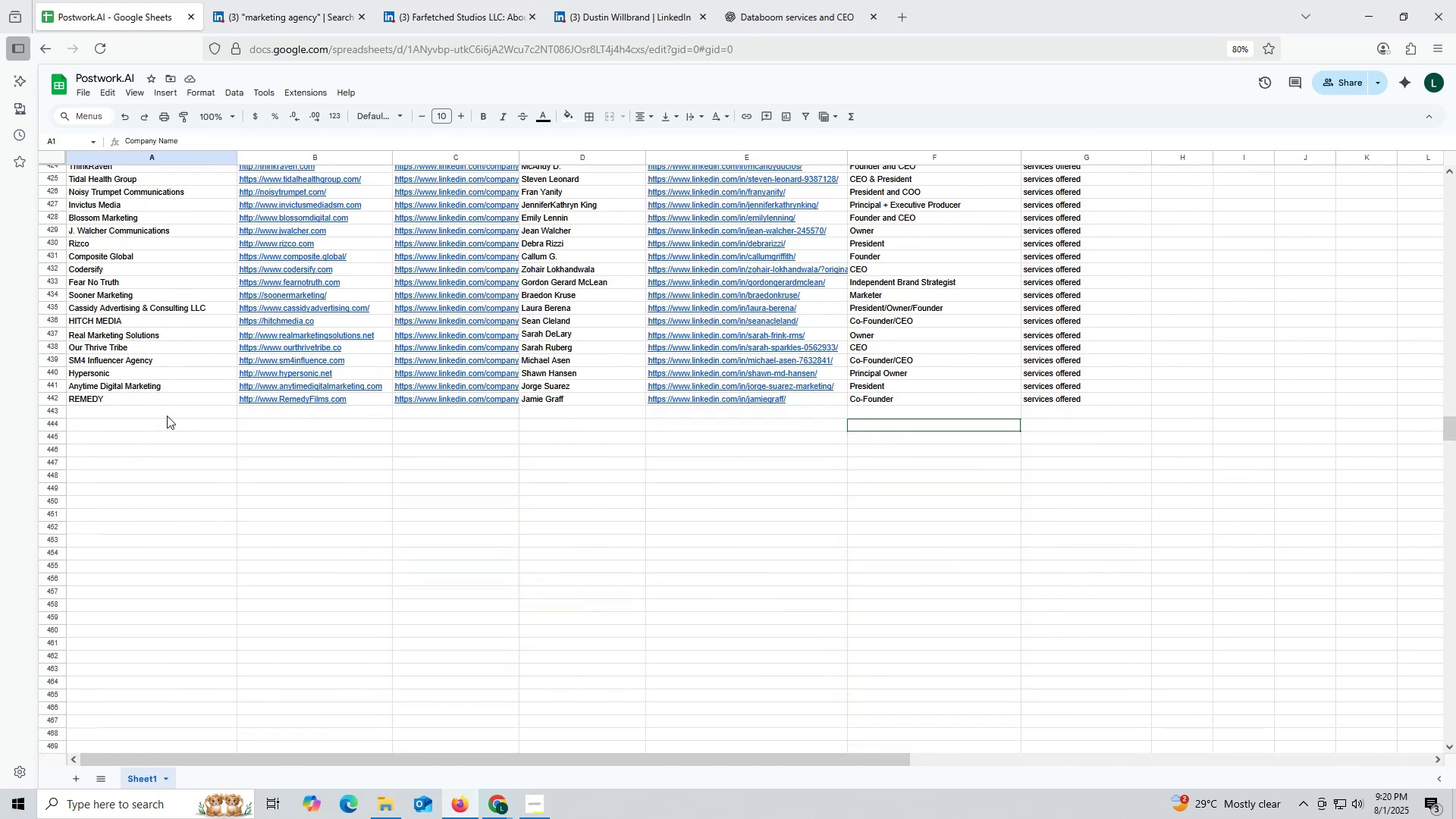 
double_click([168, 416])
 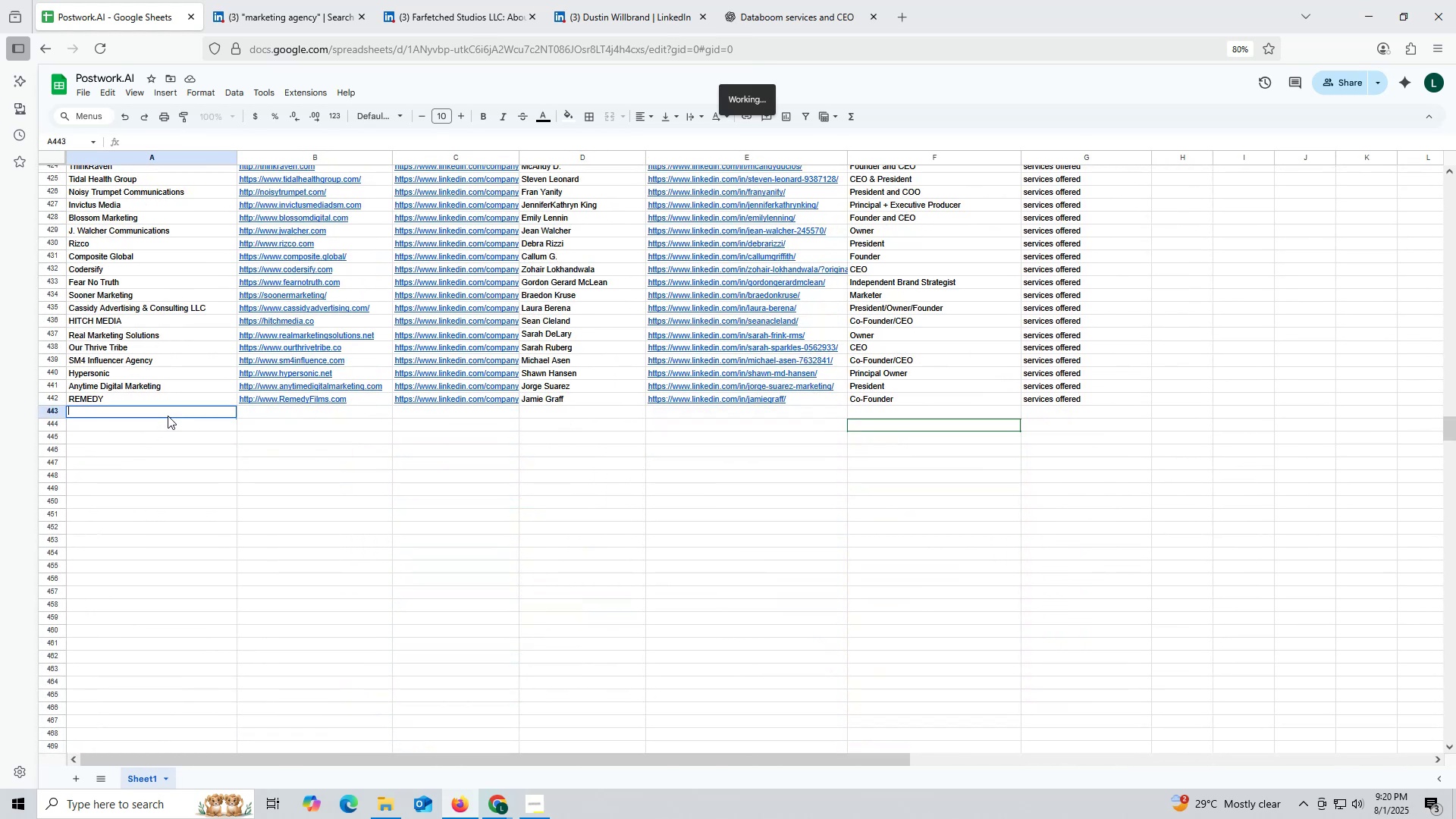 
key(Control+ControlLeft)
 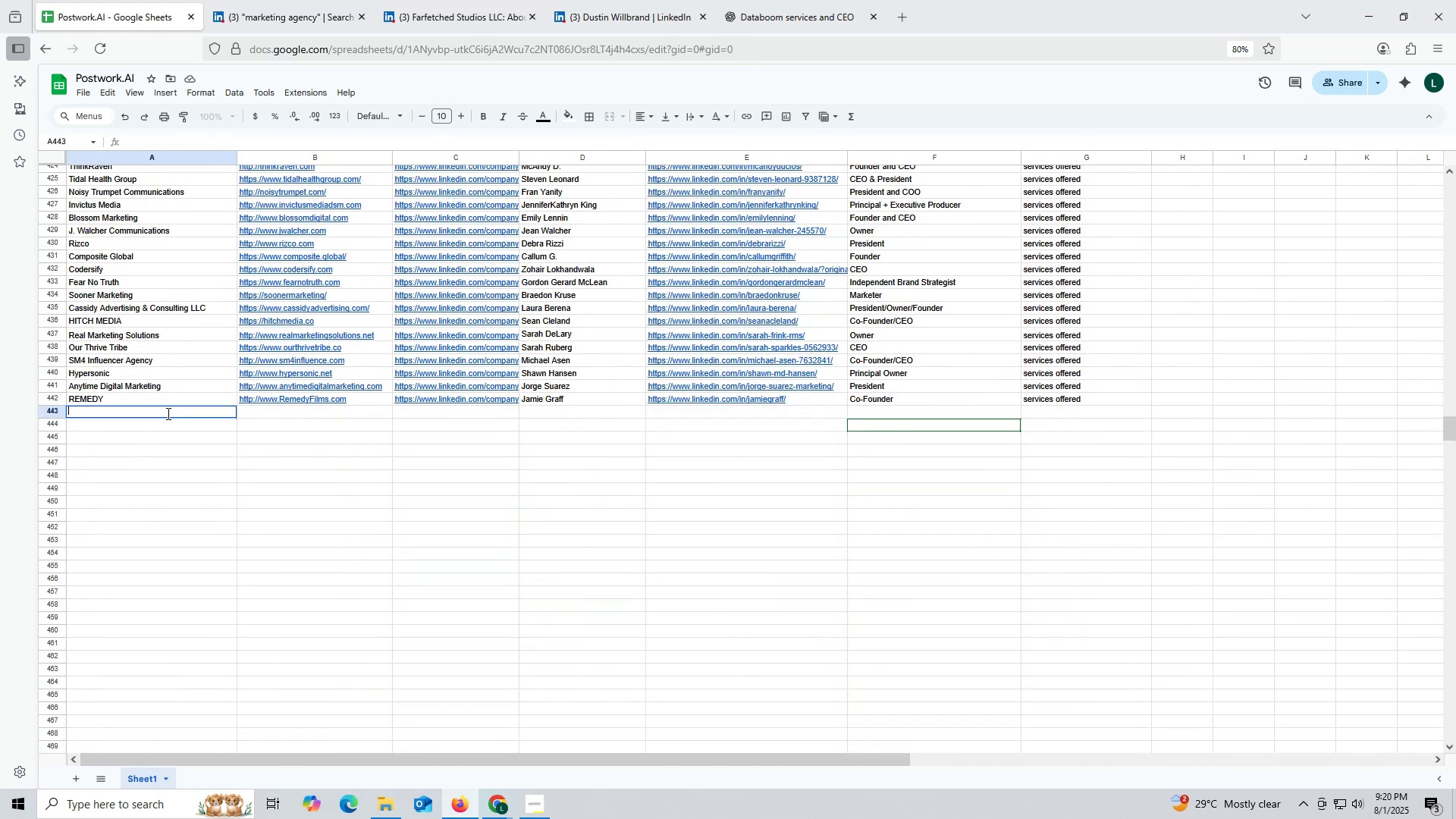 
key(Control+ControlLeft)
 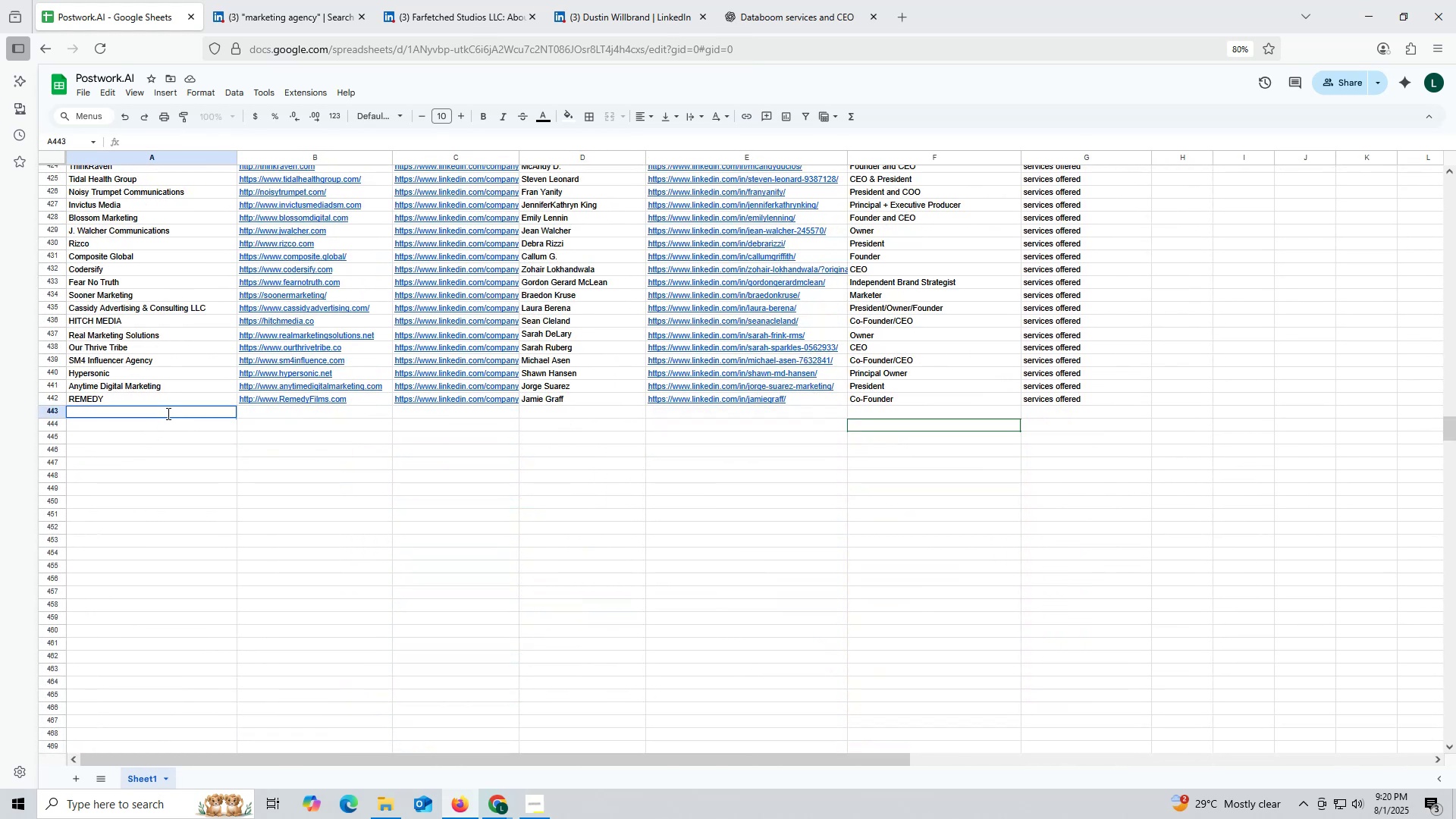 
key(Control+V)
 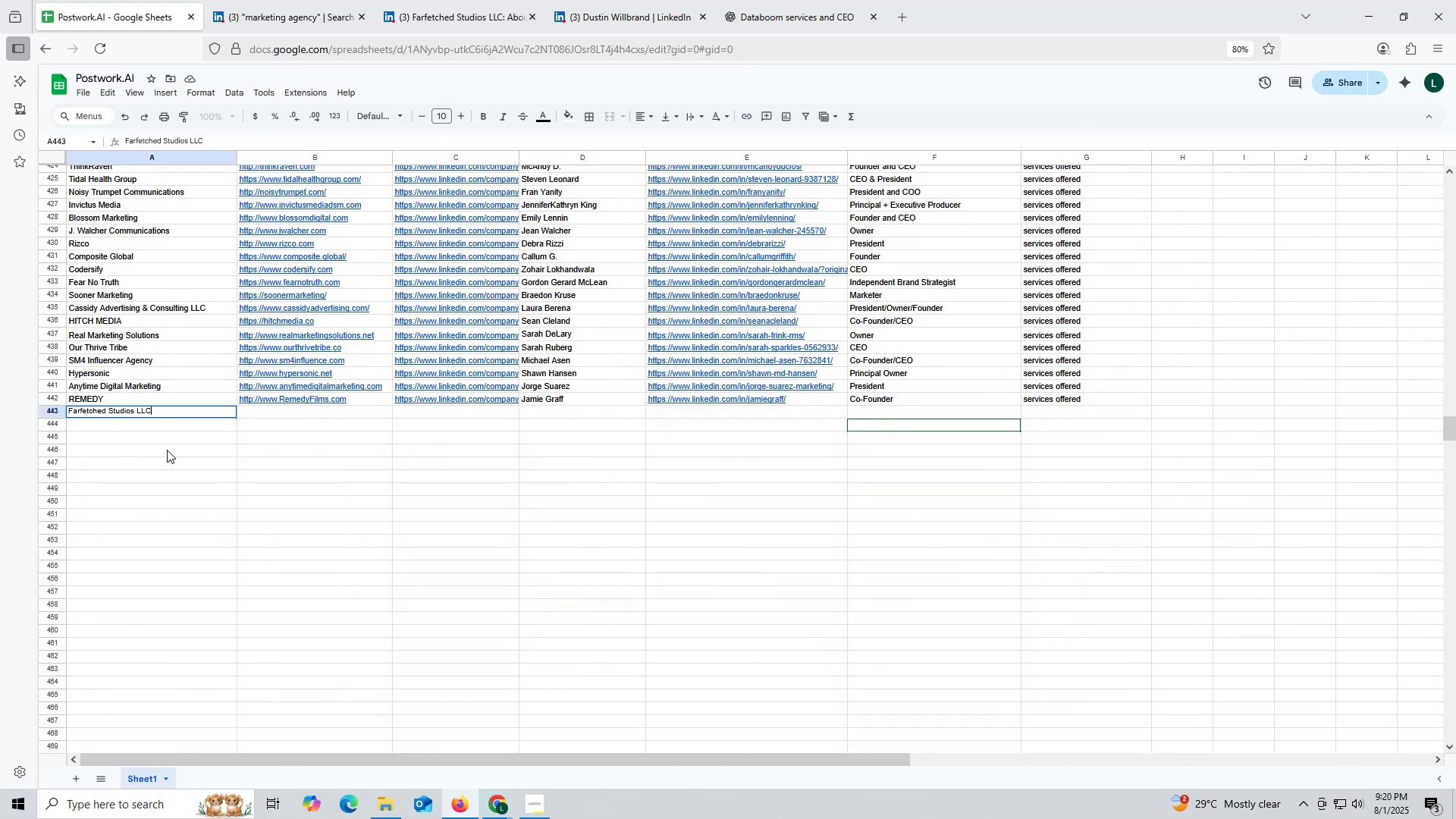 
left_click([167, 450])
 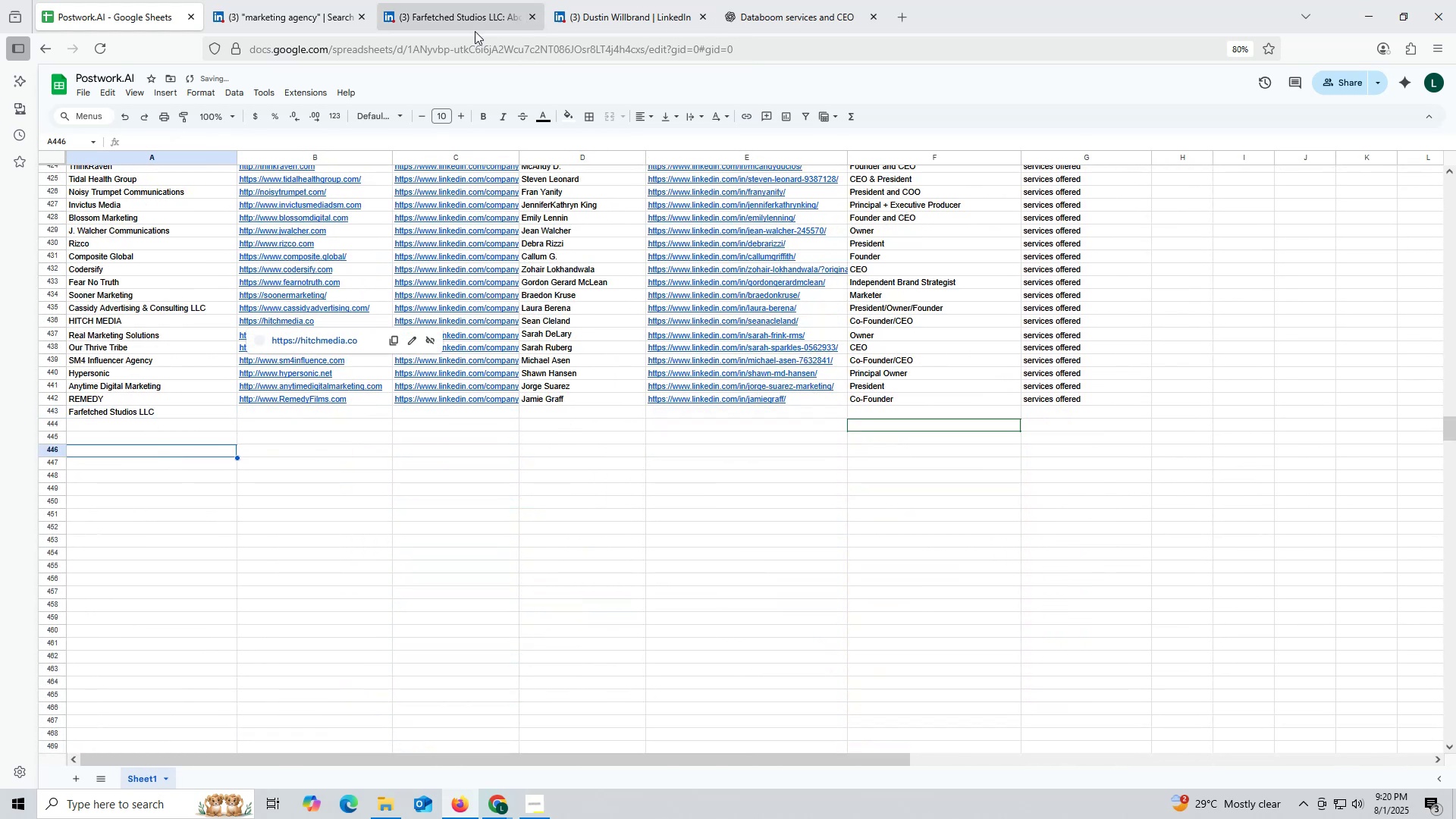 
left_click([416, 11])
 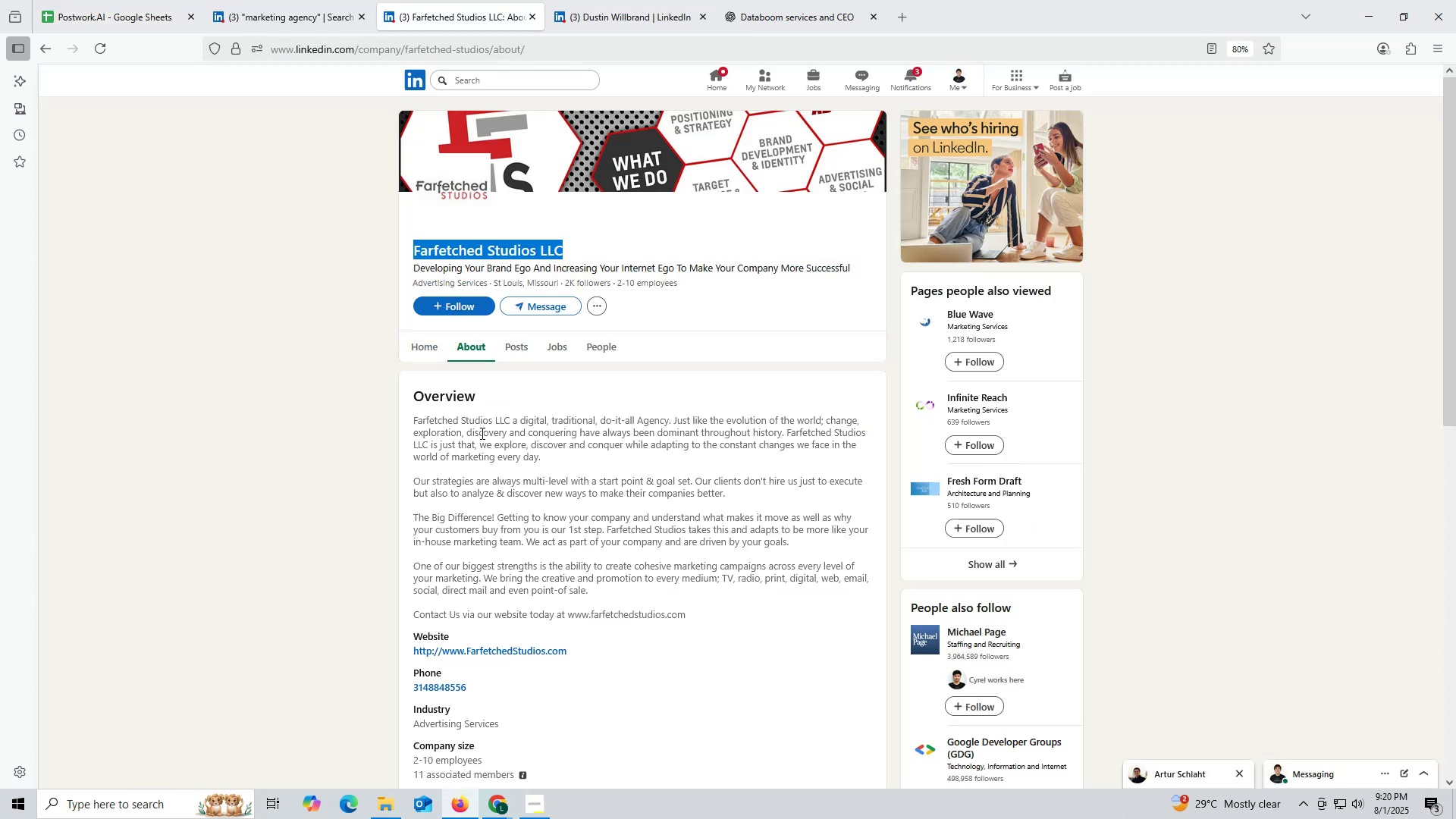 
scroll: coordinate [474, 507], scroll_direction: down, amount: 2.0
 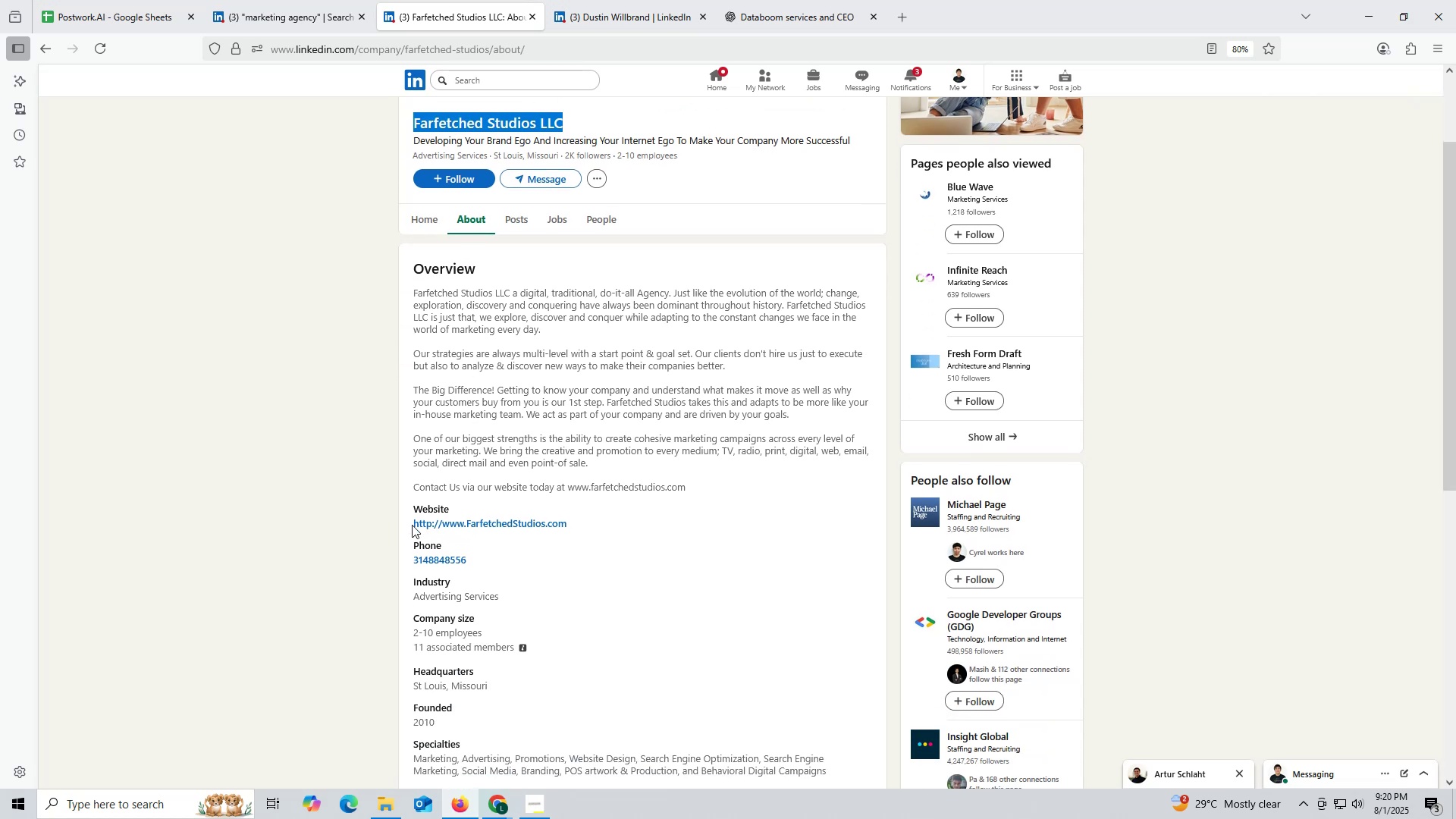 
left_click_drag(start_coordinate=[407, 521], to_coordinate=[659, 521])
 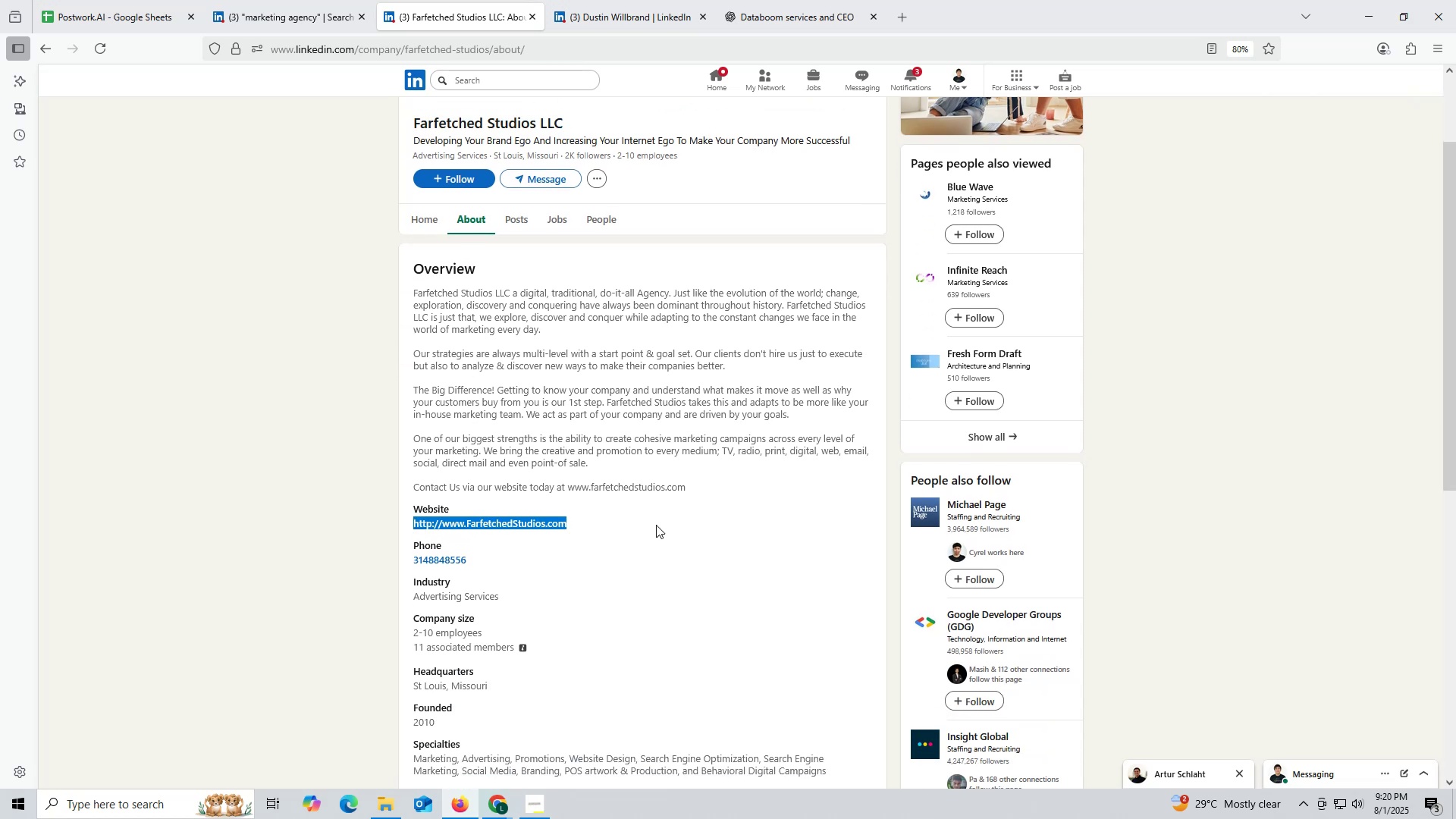 
key(Control+ControlLeft)
 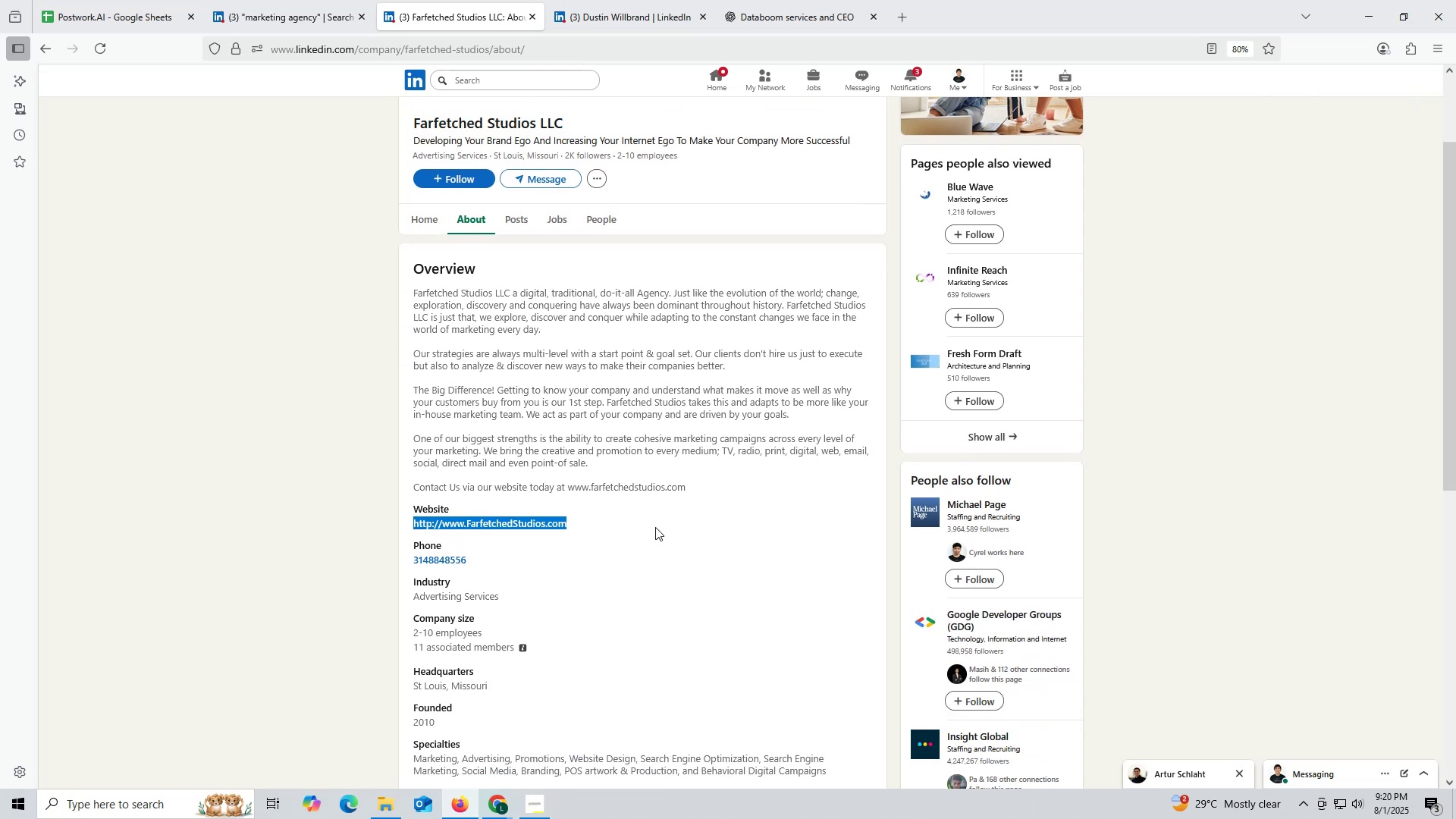 
key(Control+C)
 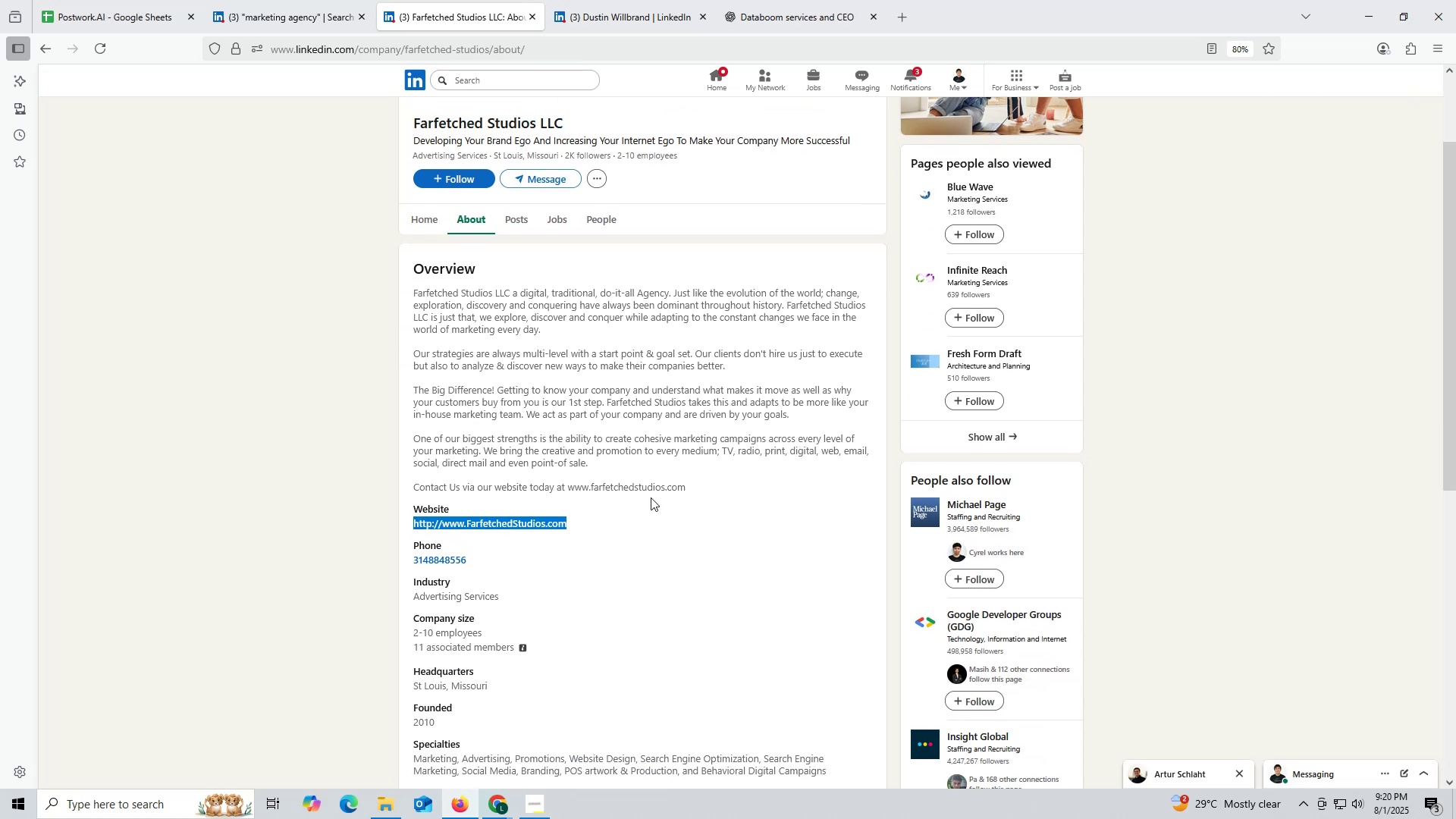 
key(Control+ControlLeft)
 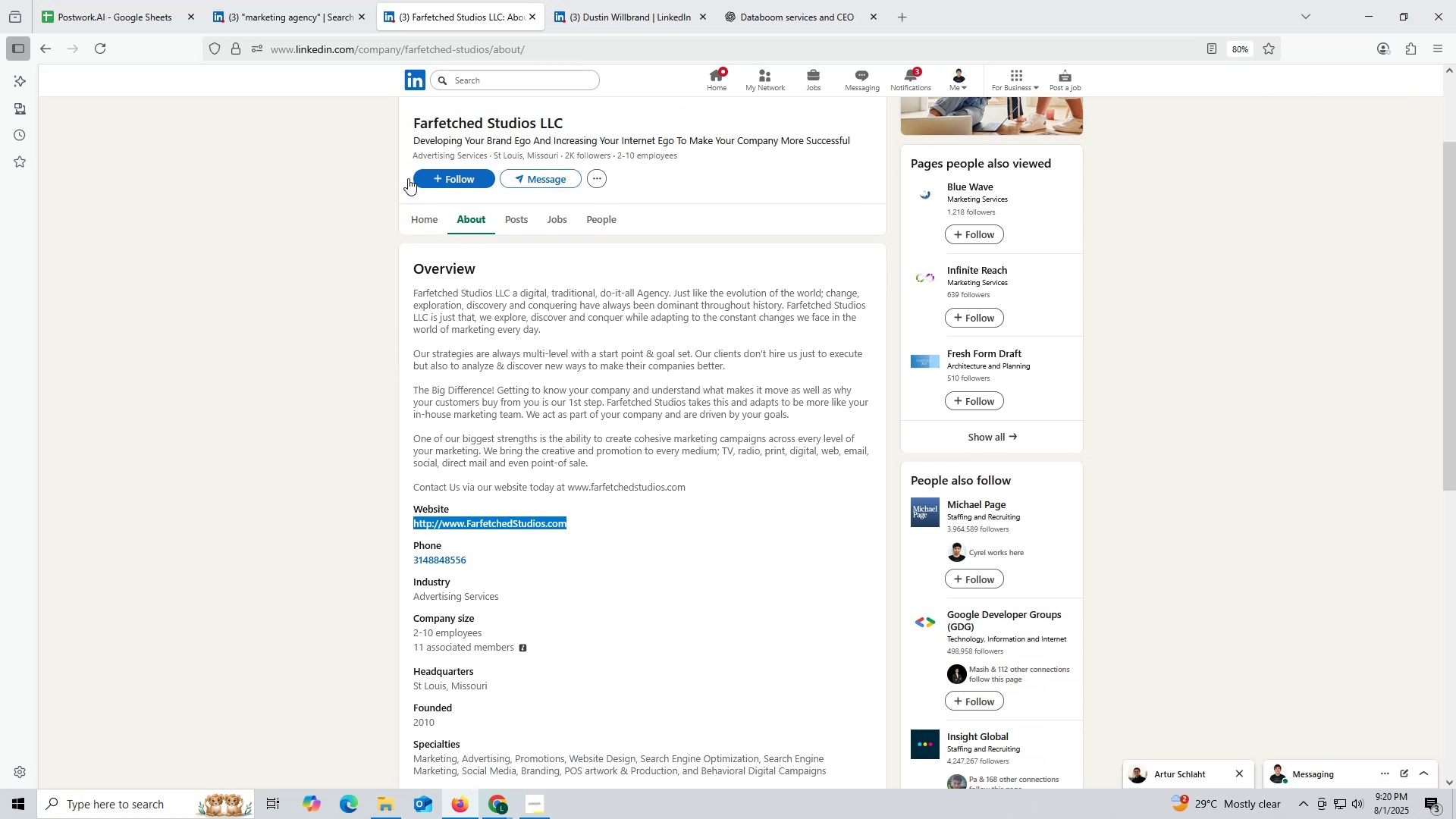 
key(Control+C)
 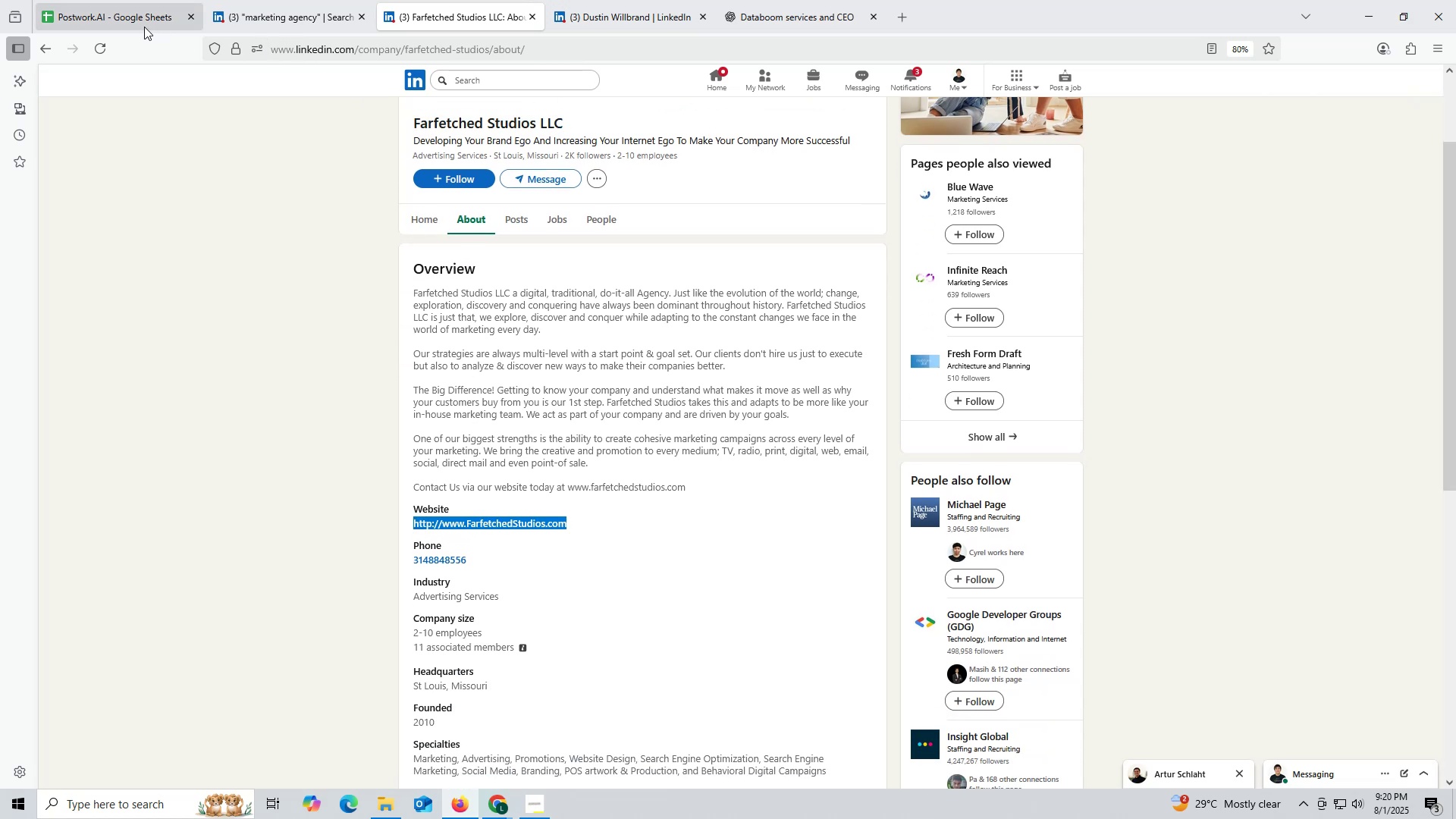 
left_click([143, 26])
 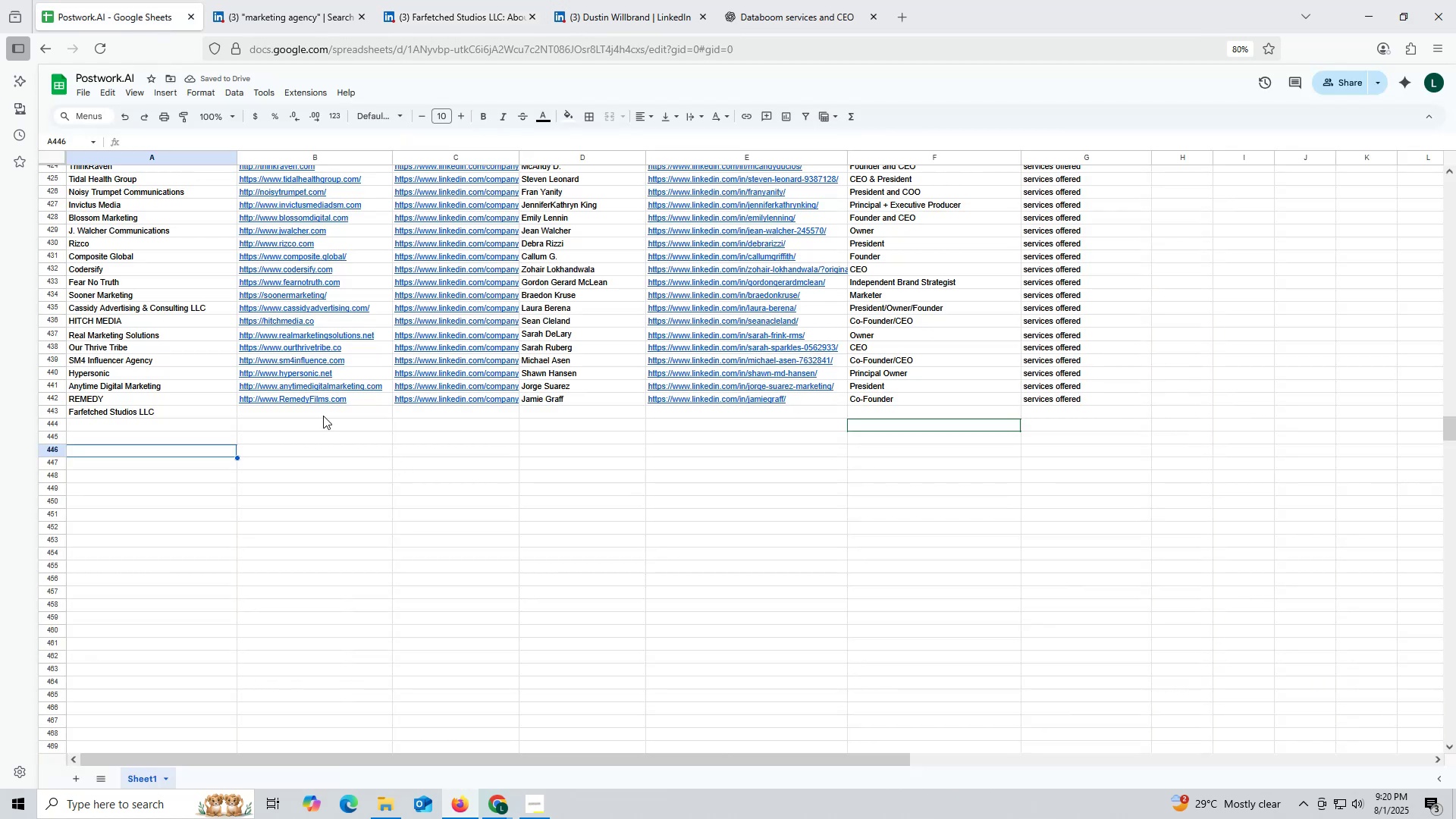 
double_click([323, 416])
 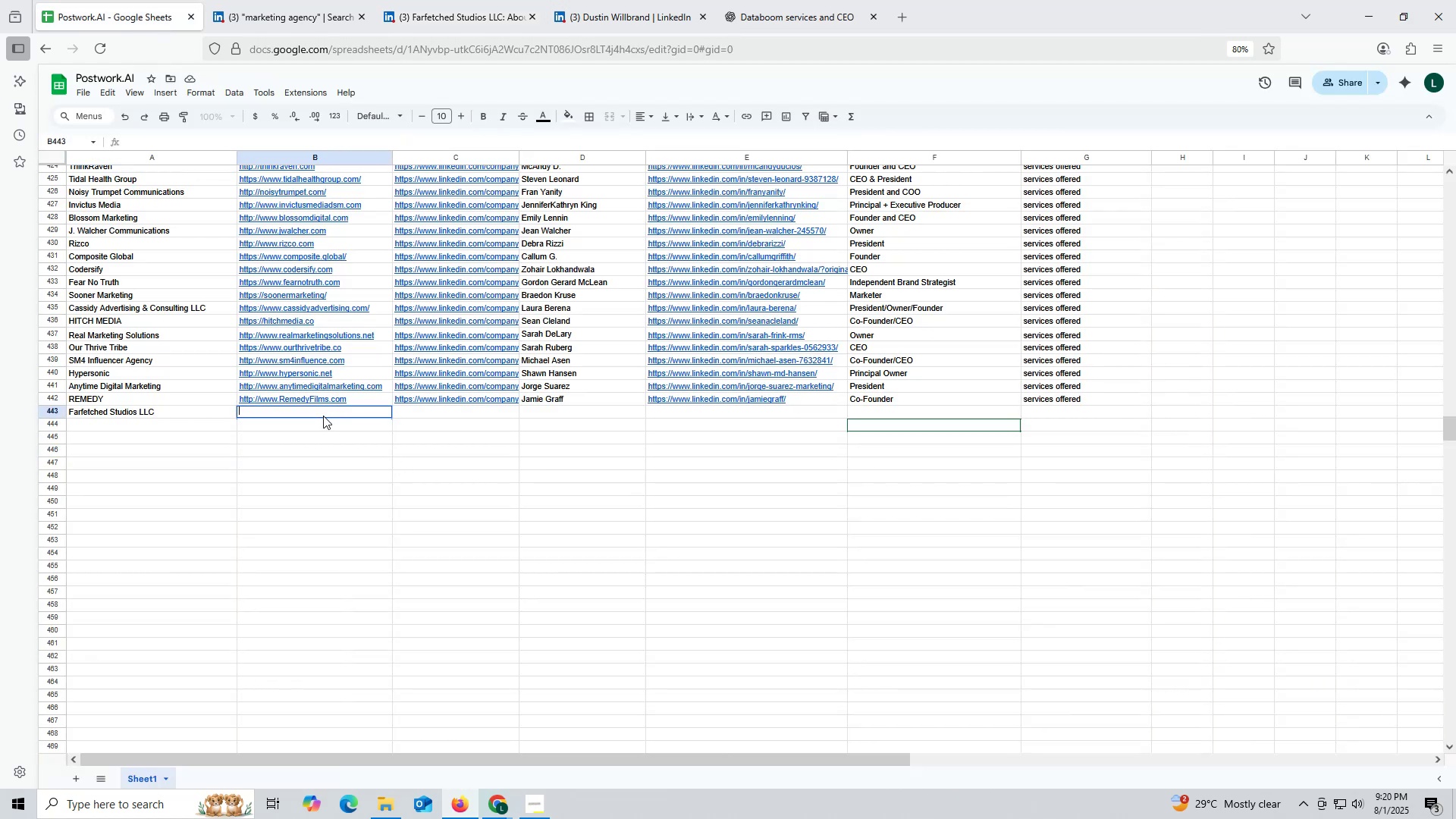 
key(Control+ControlLeft)
 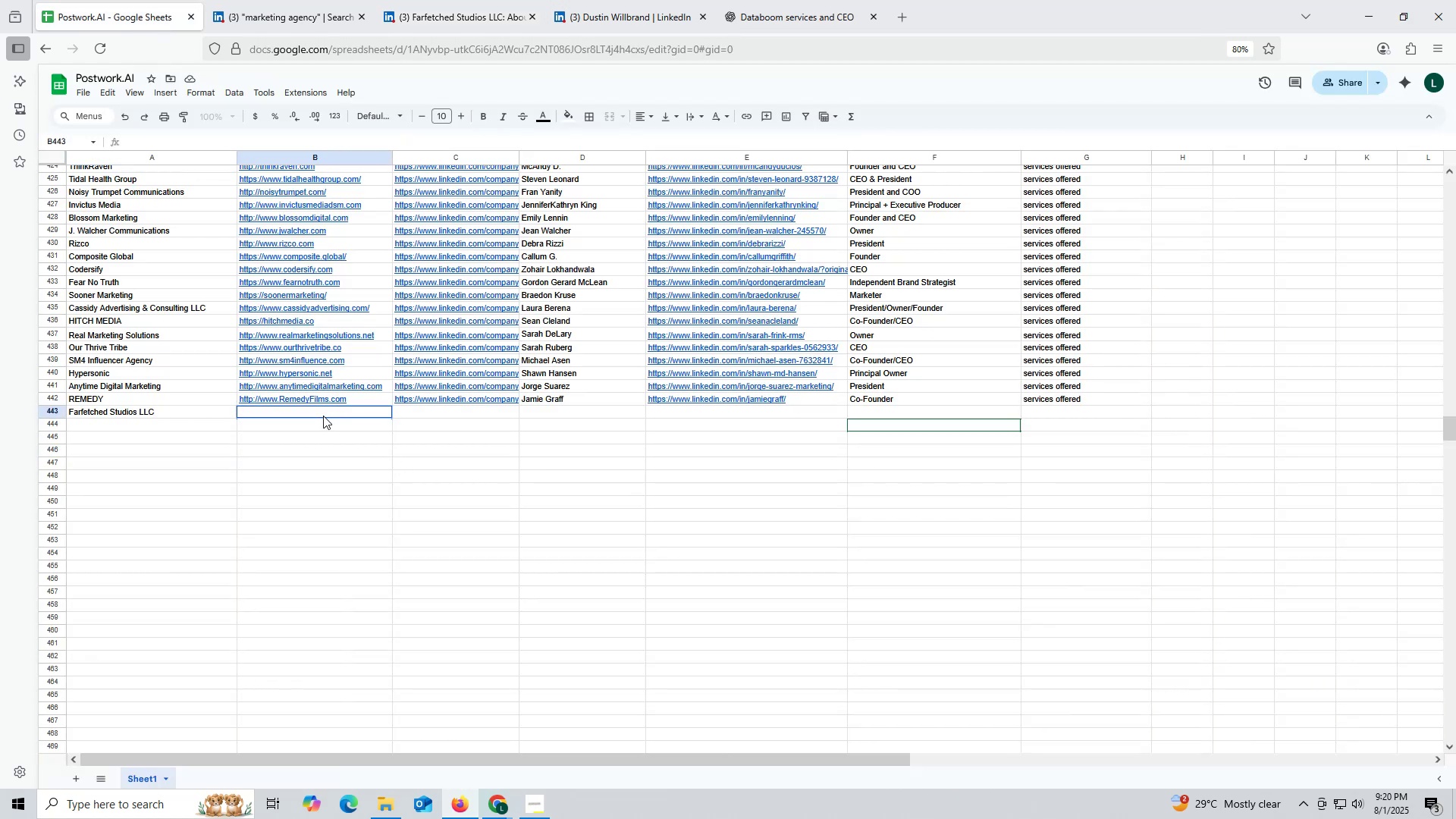 
key(Control+V)
 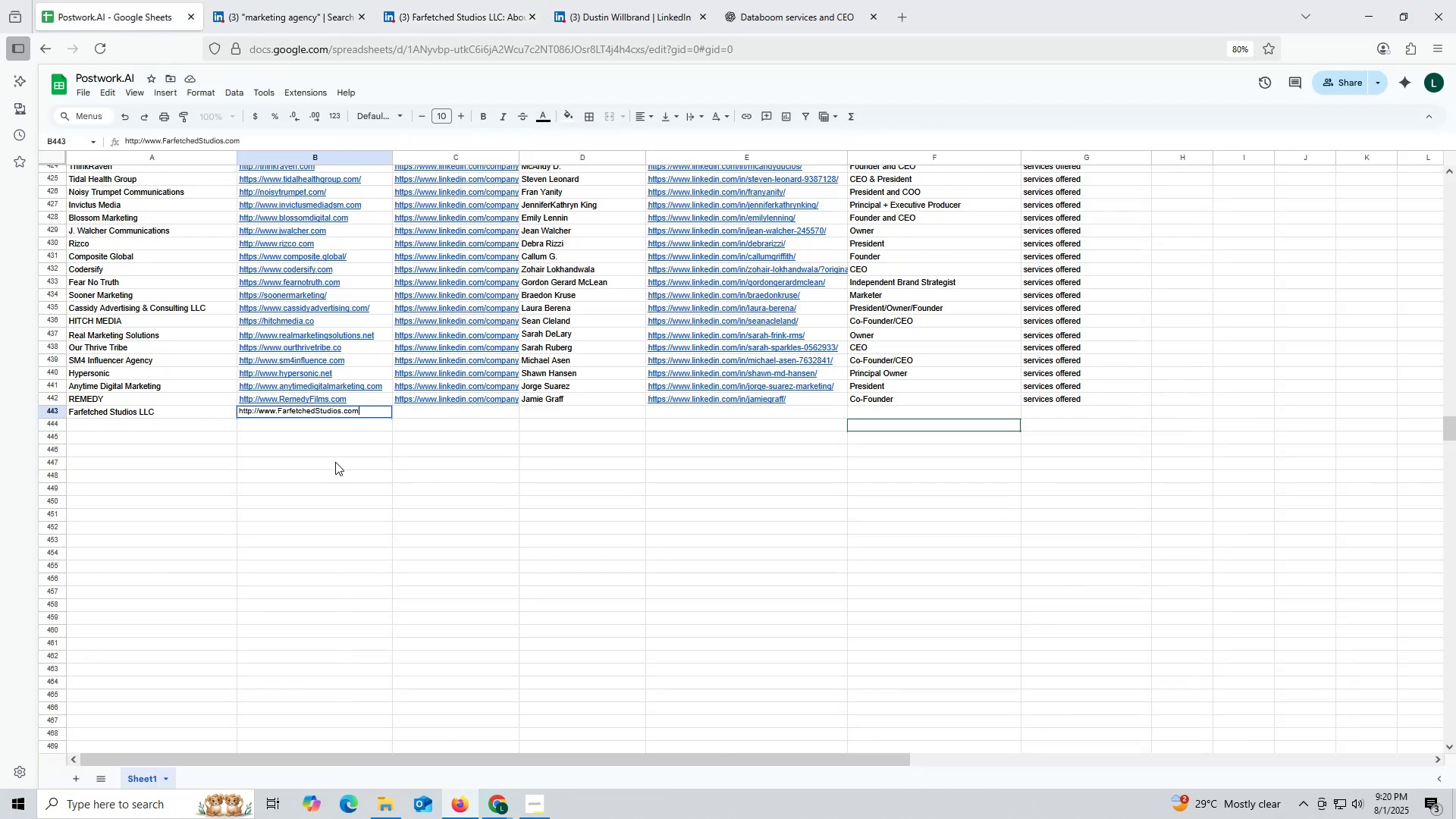 
left_click_drag(start_coordinate=[338, 474], to_coordinate=[339, 484])
 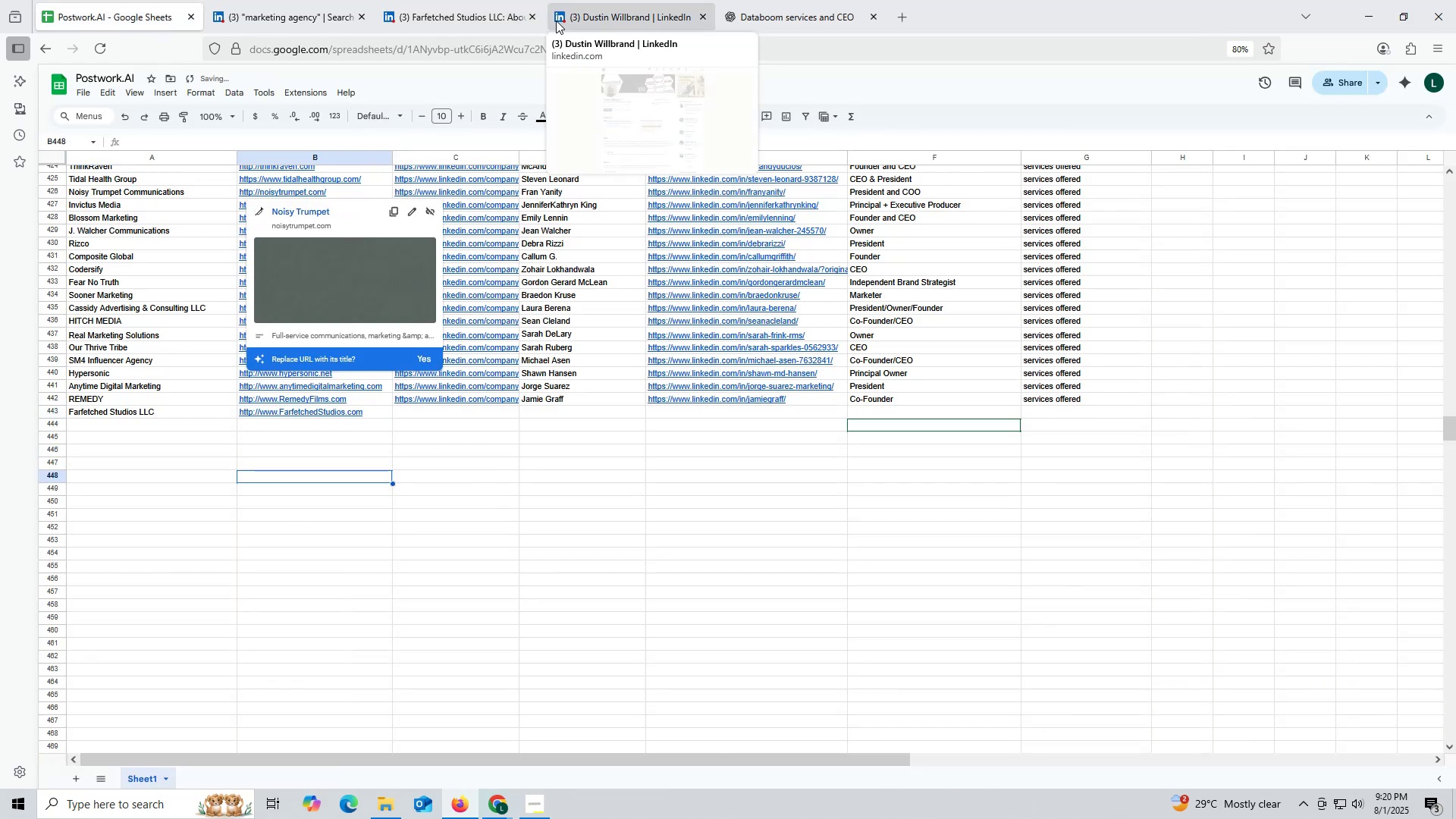 
left_click([452, 19])
 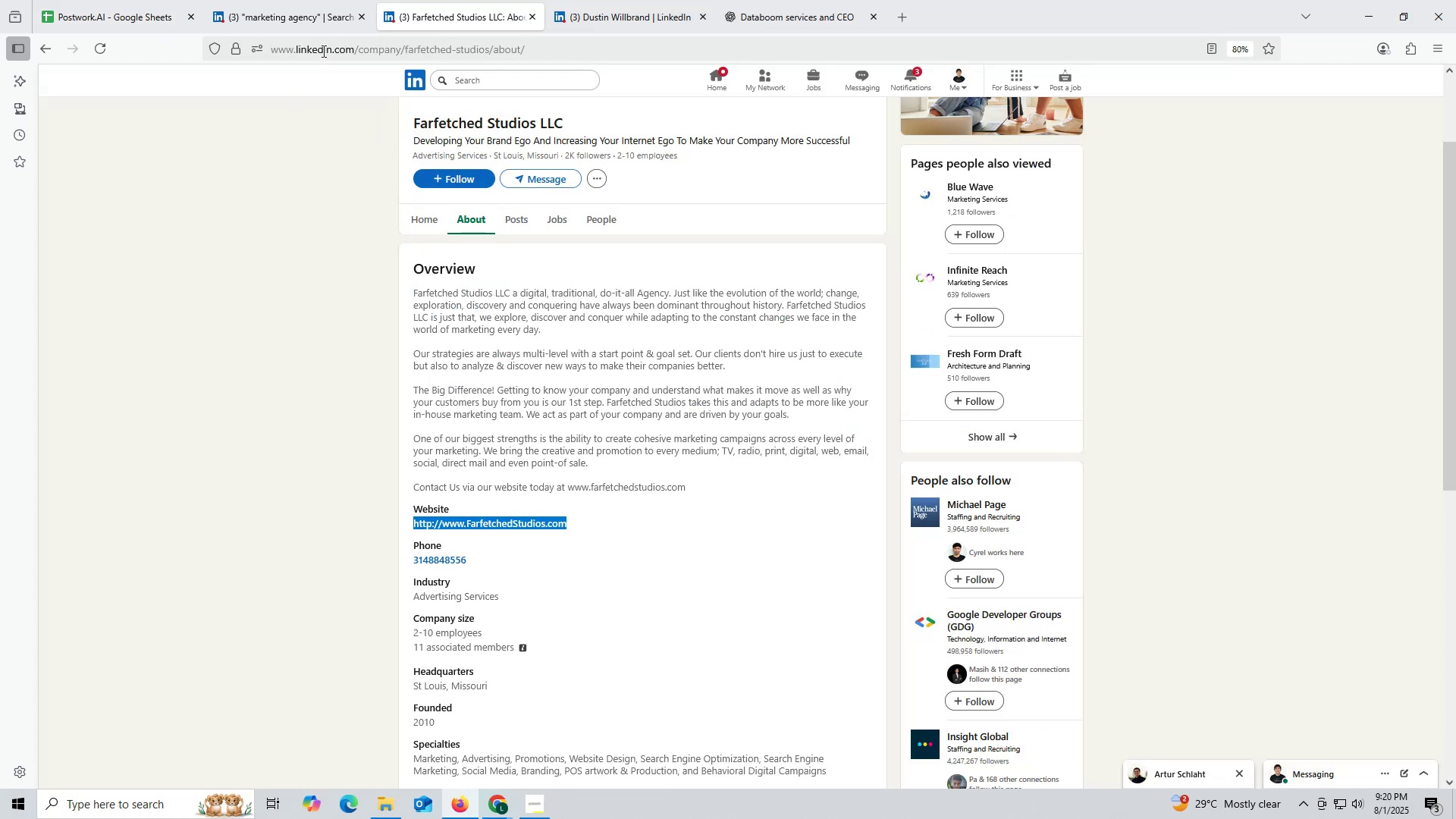 
double_click([322, 51])
 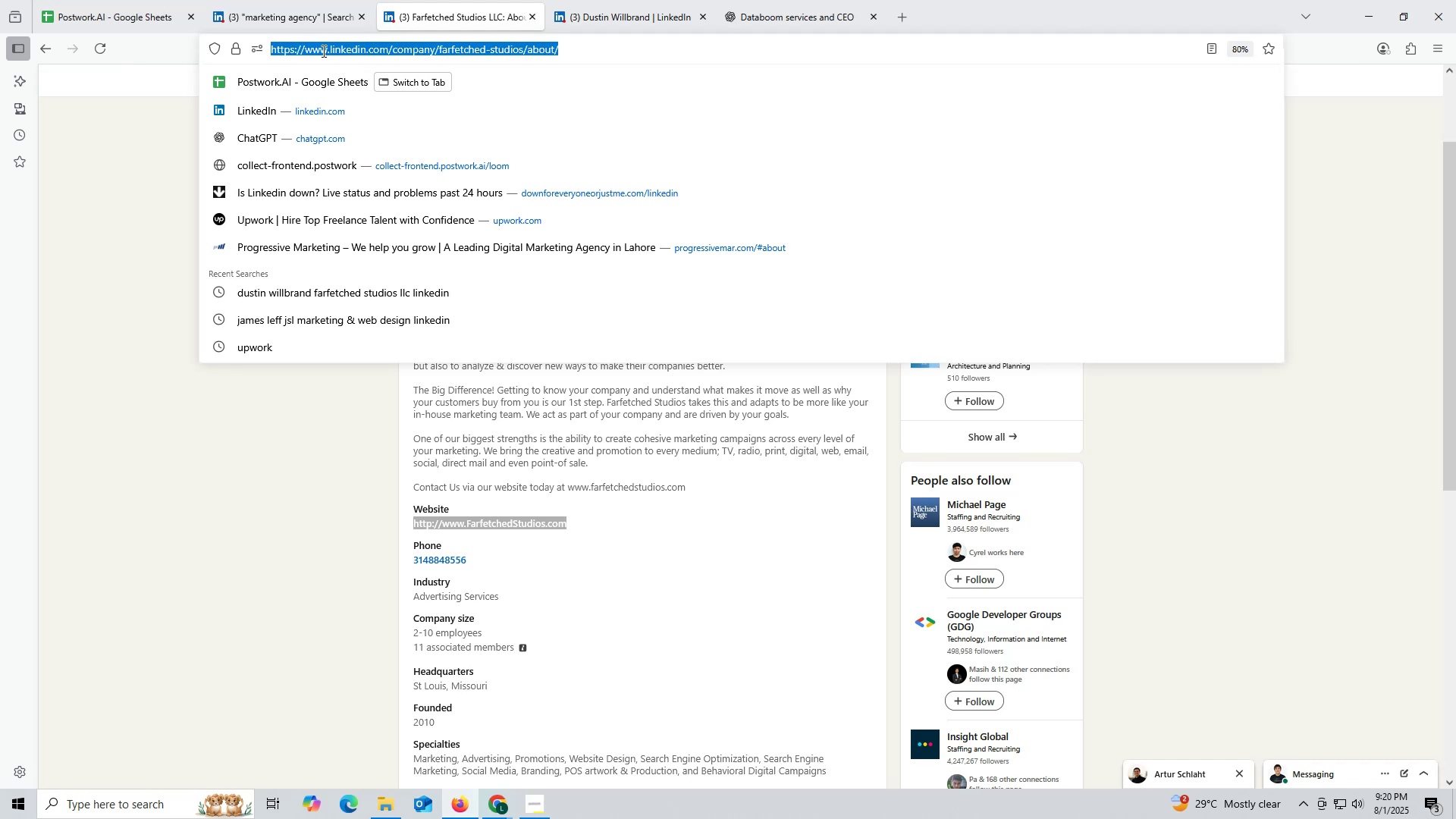 
triple_click([322, 51])
 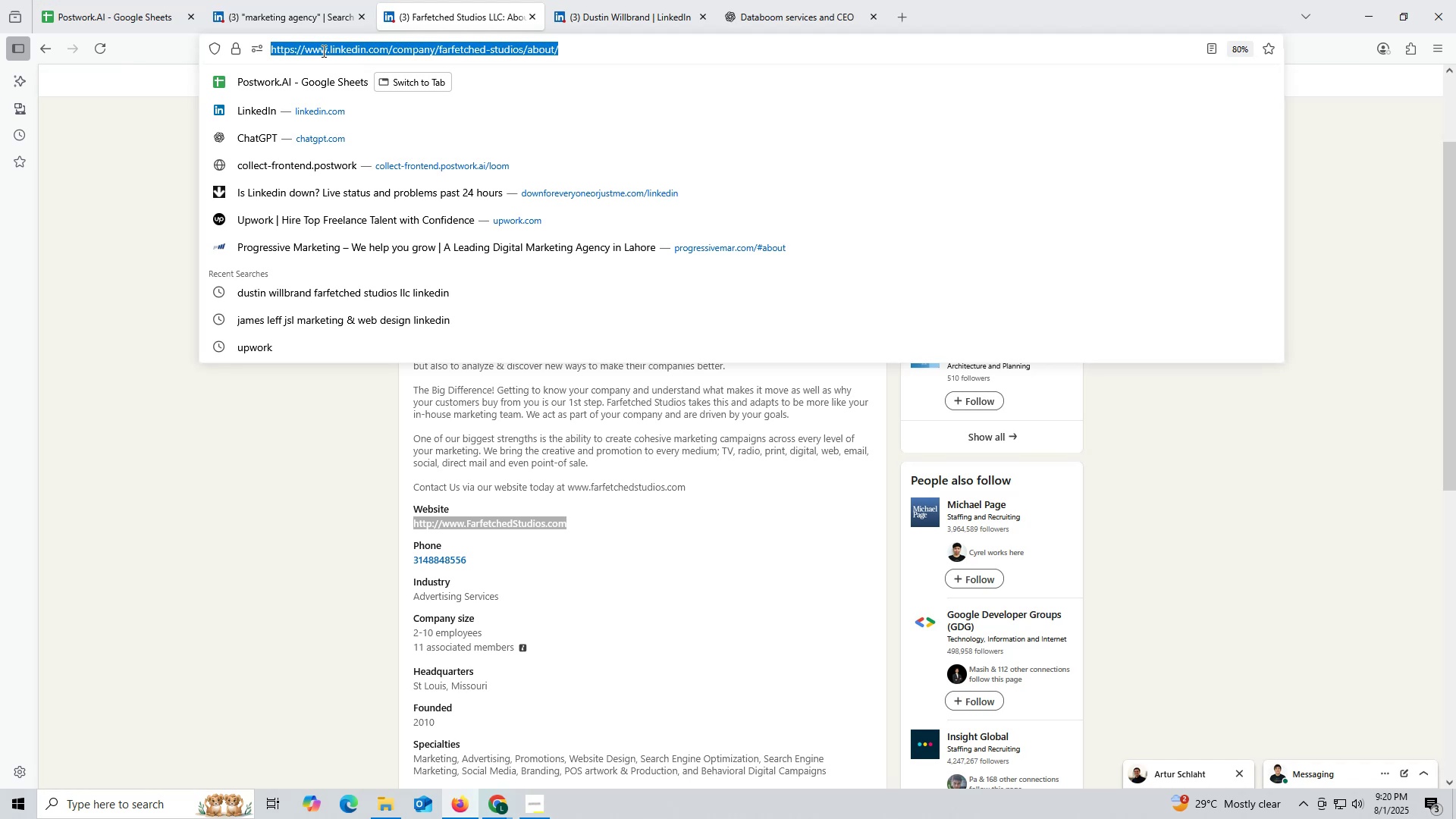 
key(Control+ControlLeft)
 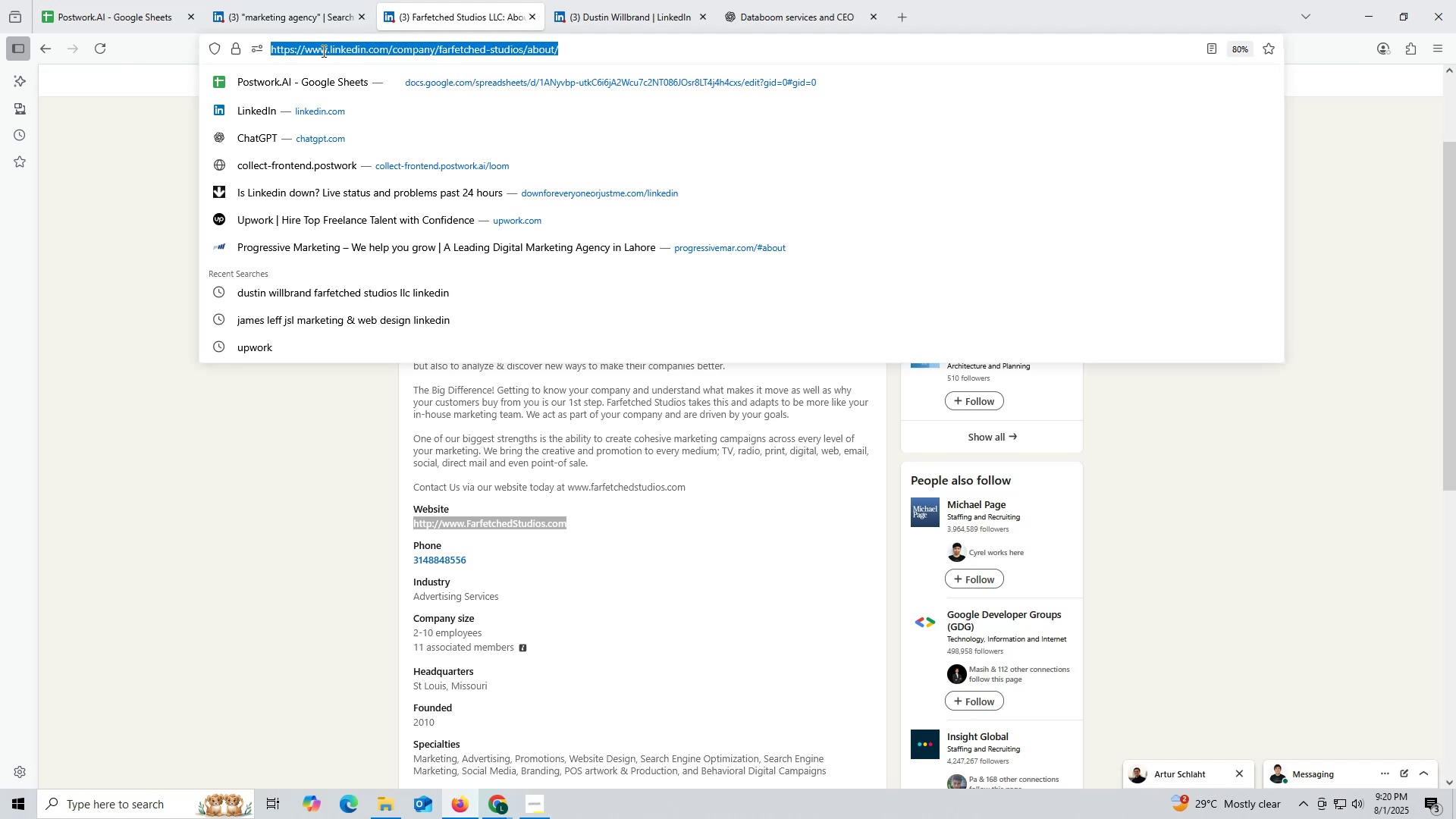 
key(Control+C)
 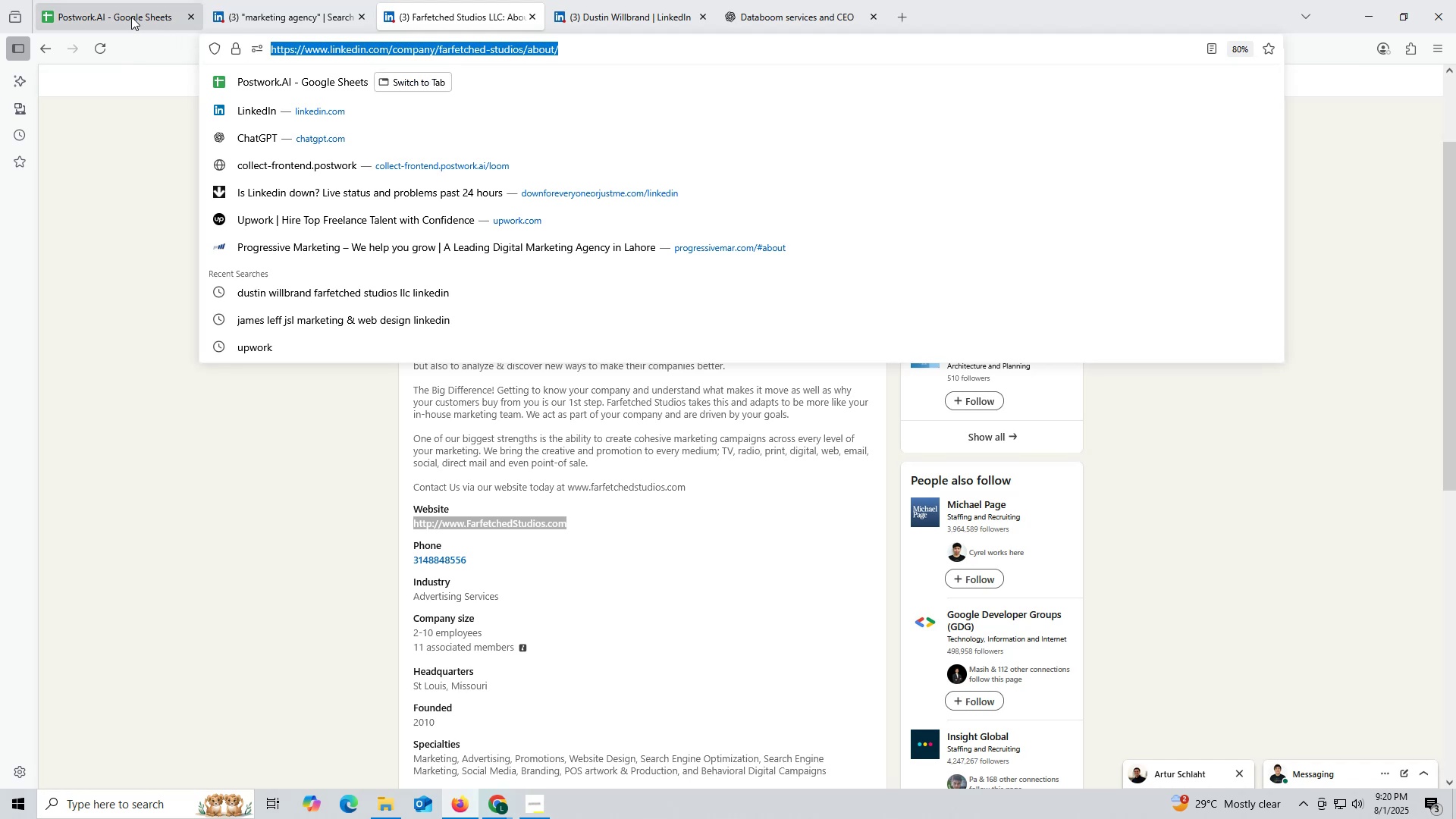 
left_click([128, 14])
 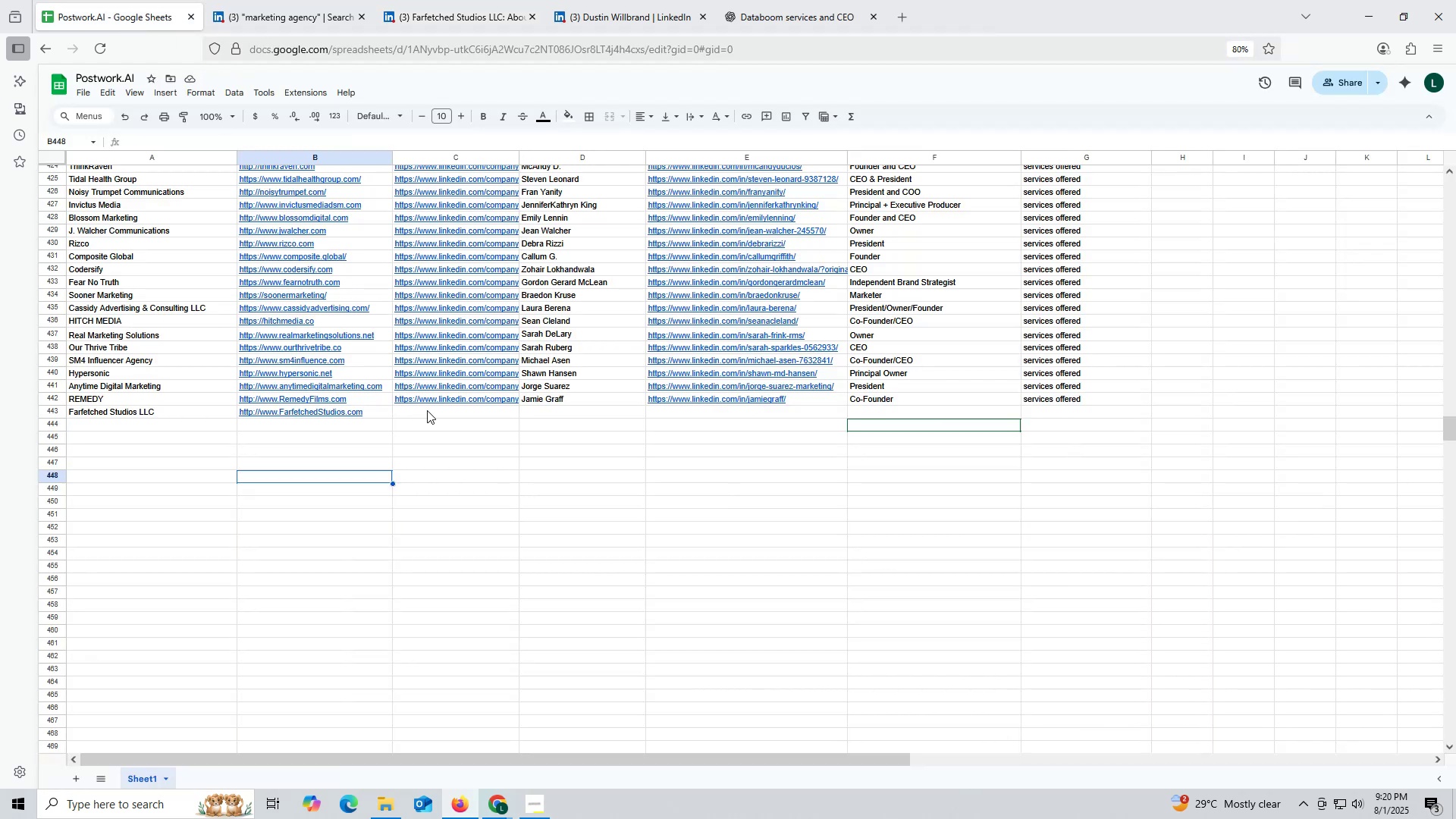 
double_click([427, 410])
 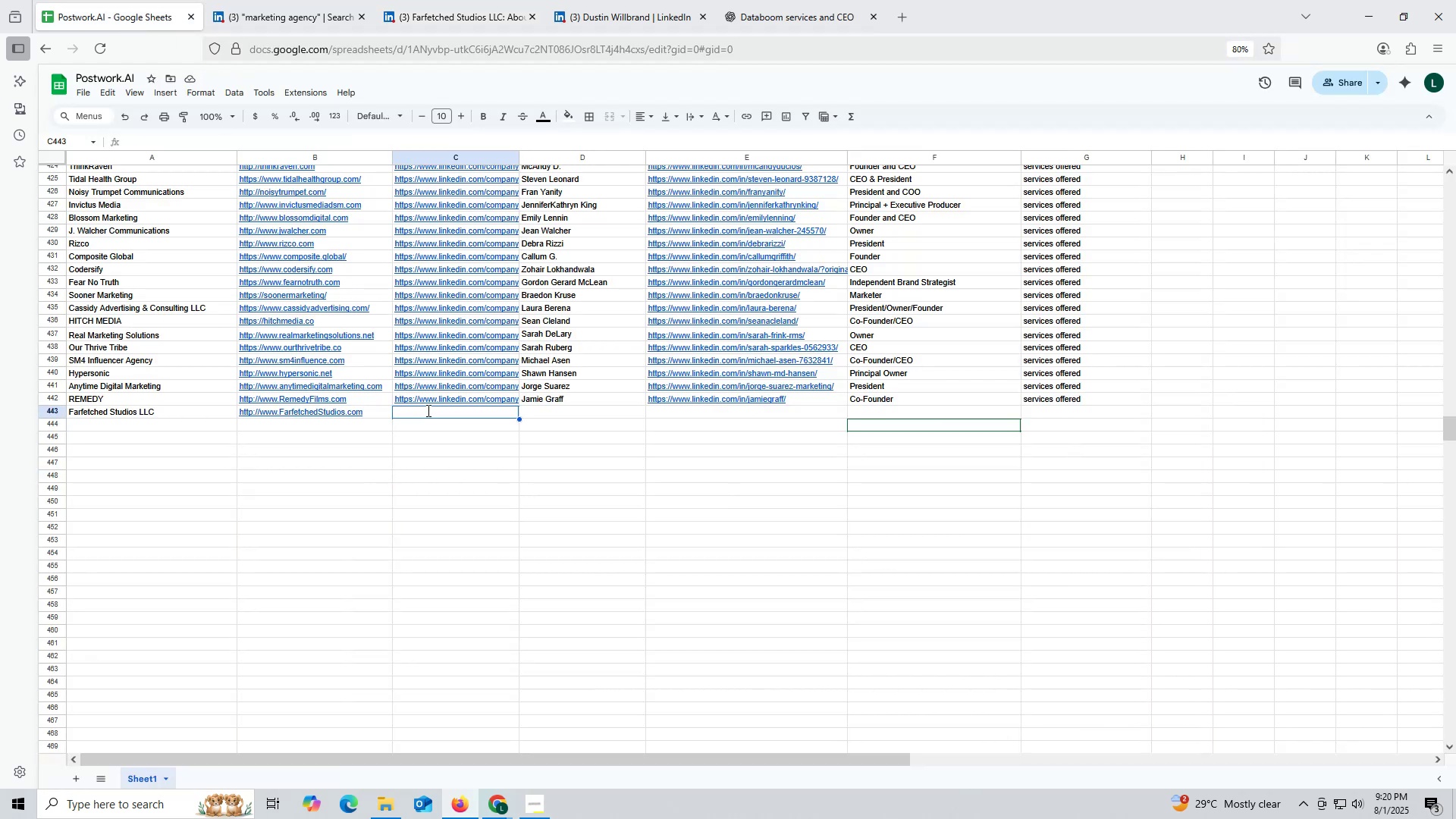 
key(Control+ControlLeft)
 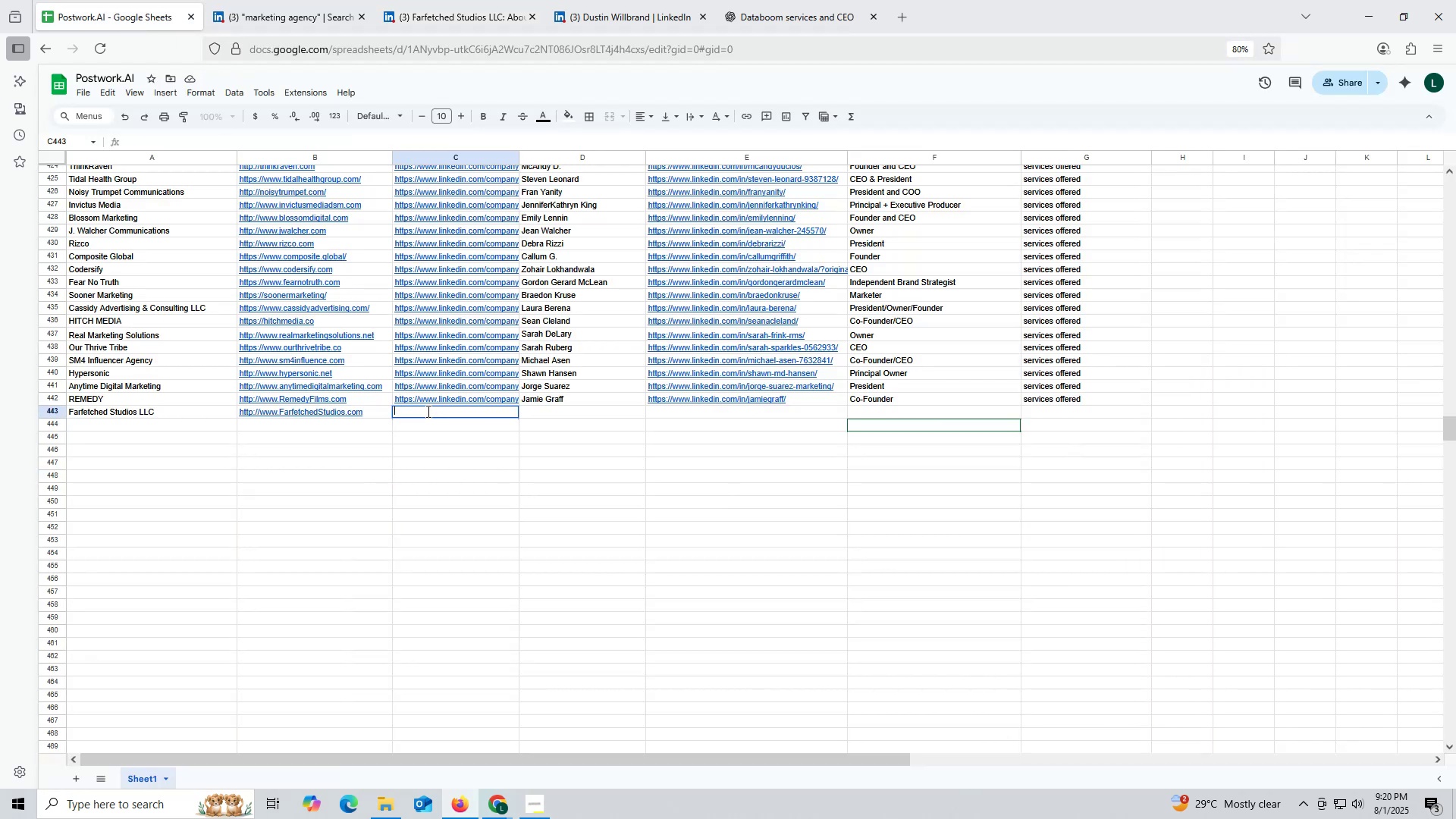 
key(Control+V)
 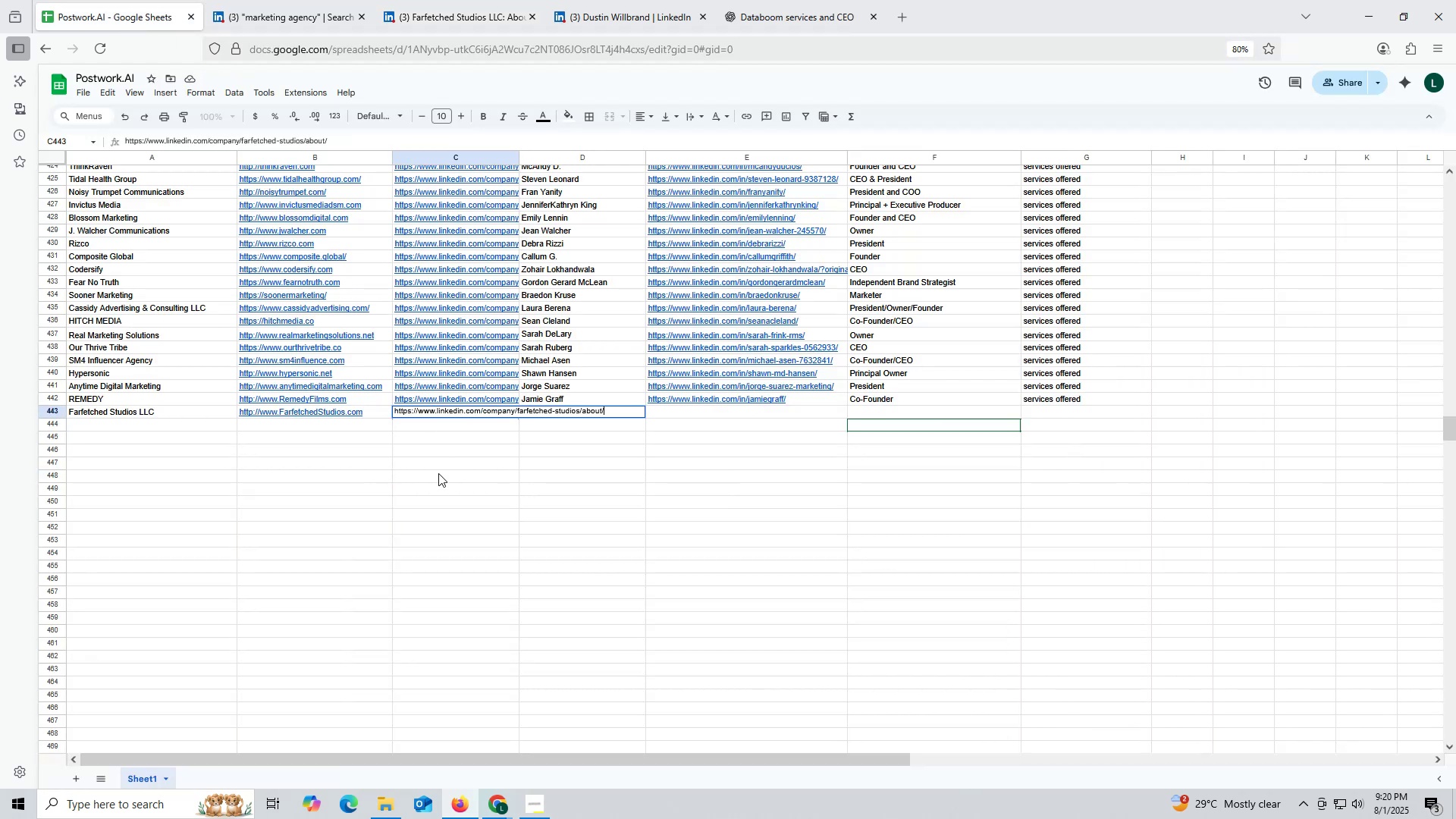 
triple_click([438, 473])
 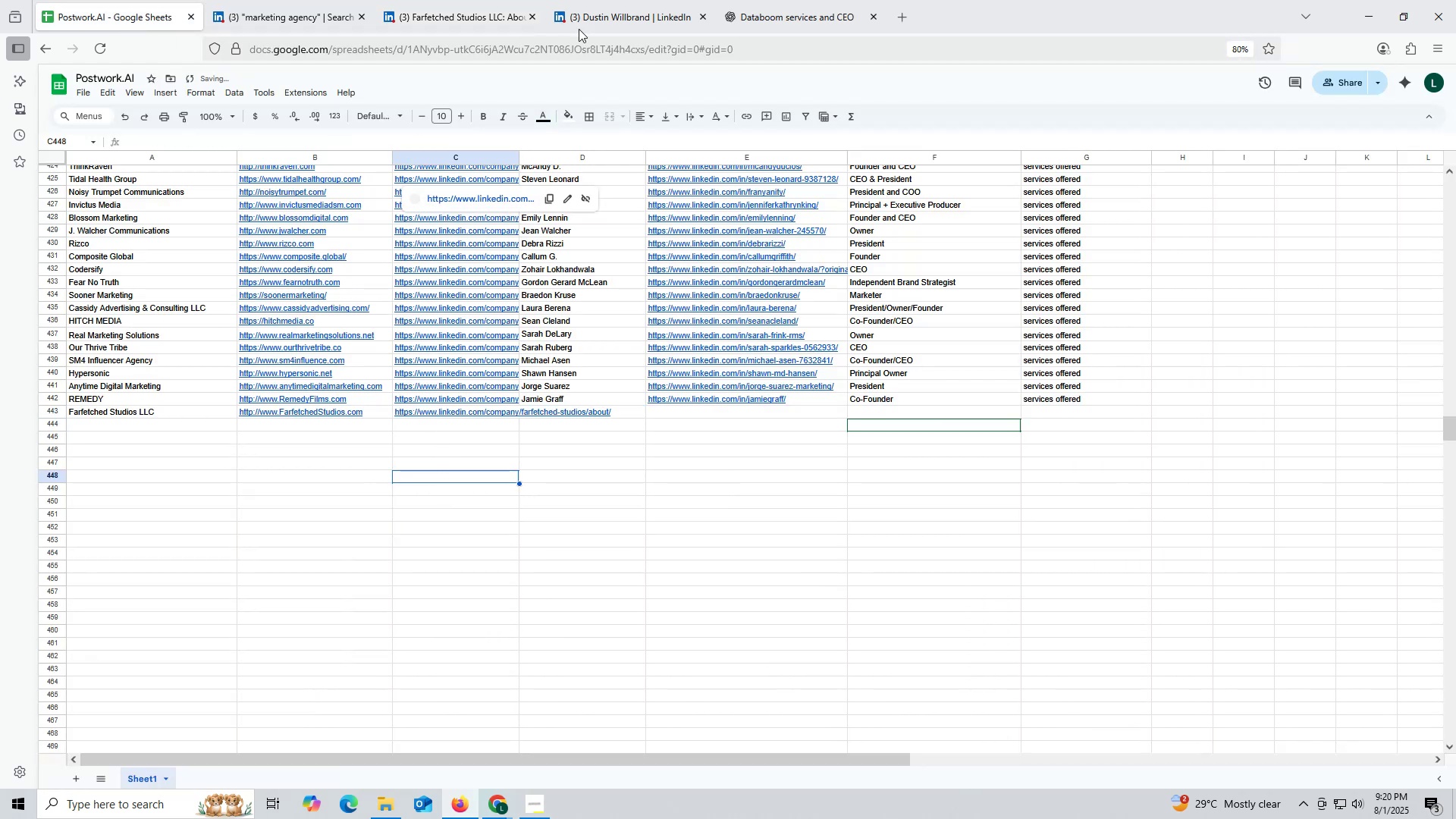 
left_click([610, 11])
 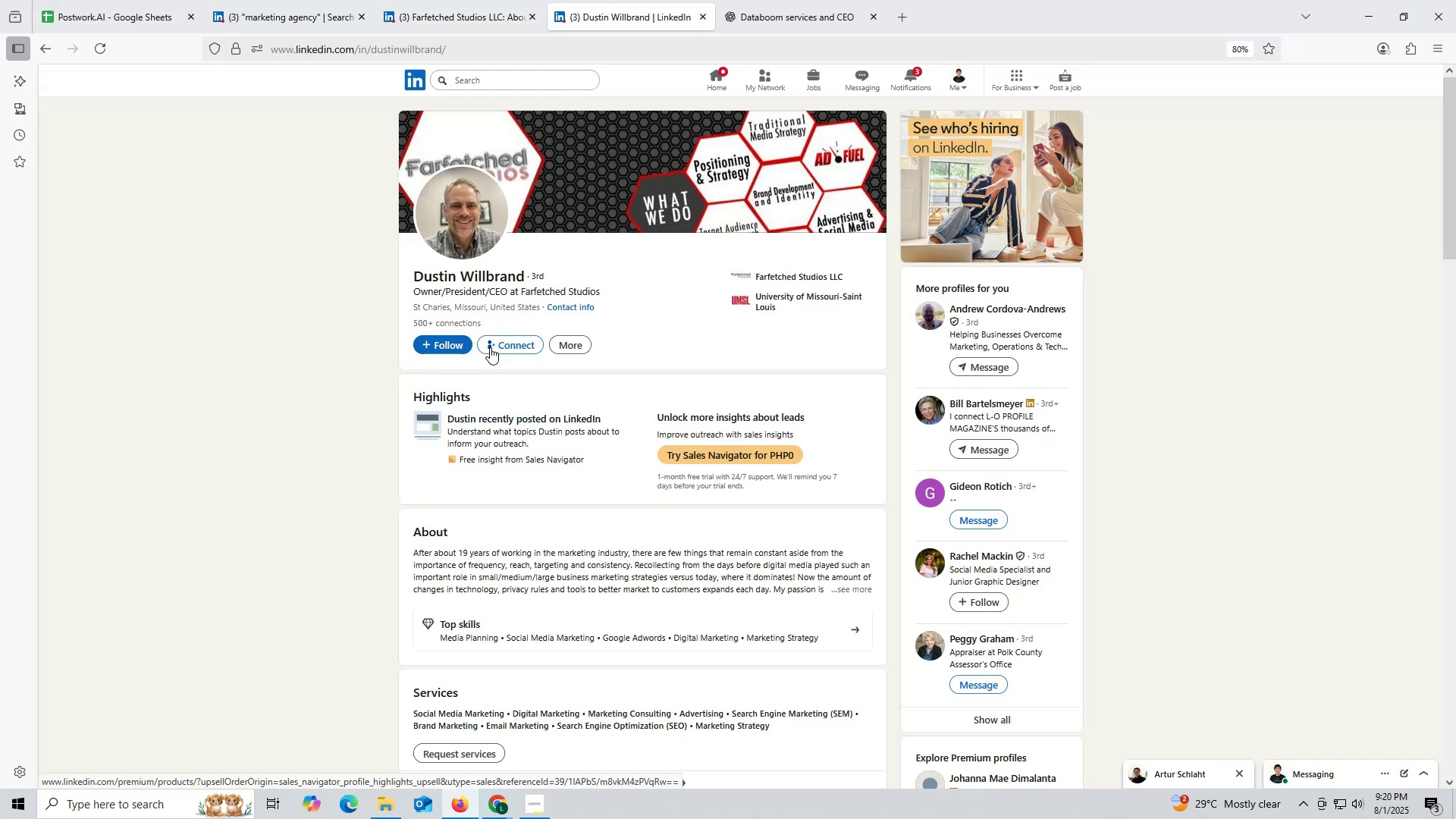 
left_click_drag(start_coordinate=[398, 274], to_coordinate=[518, 278])
 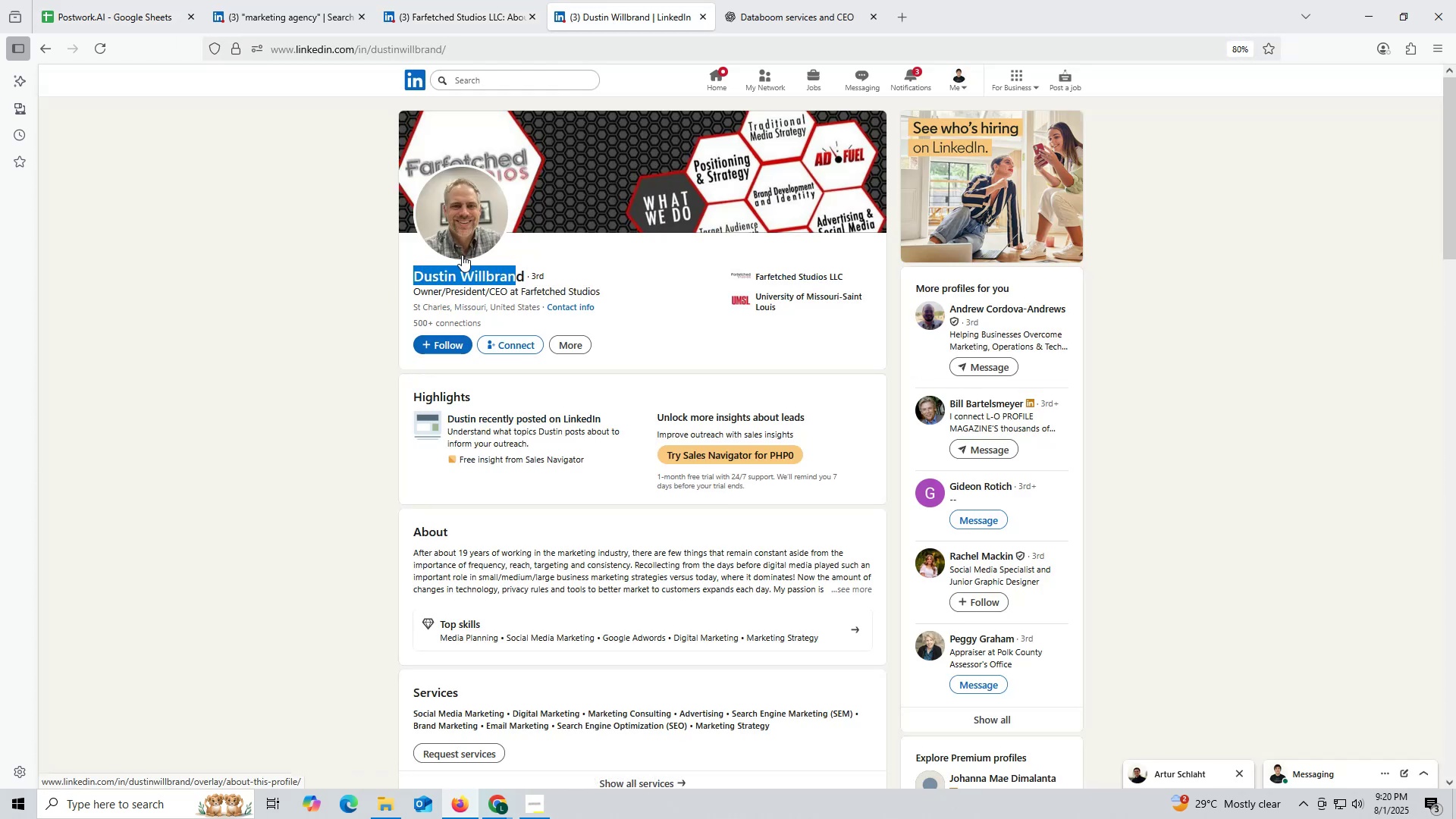 
key(Control+ControlLeft)
 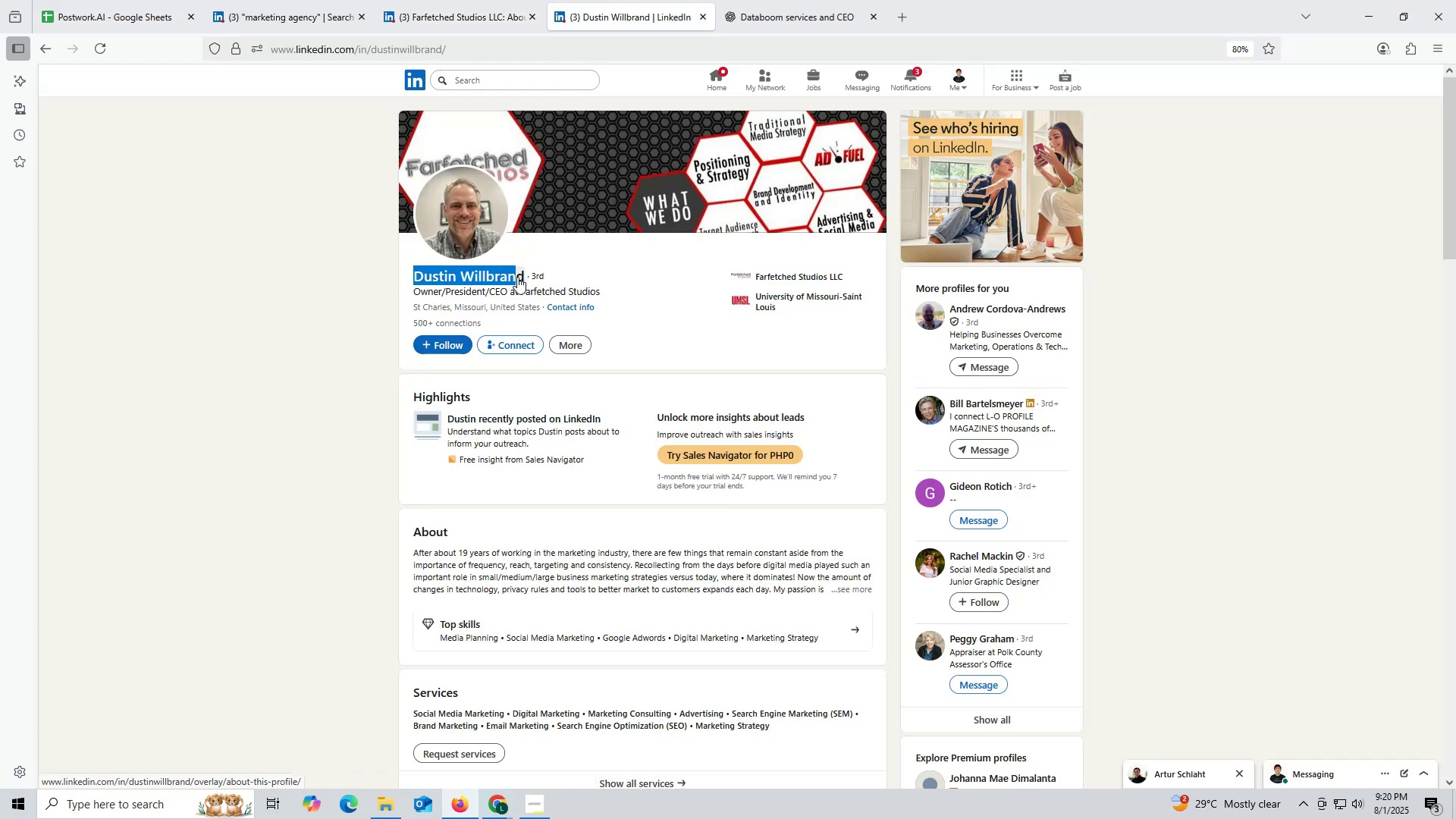 
key(Control+C)
 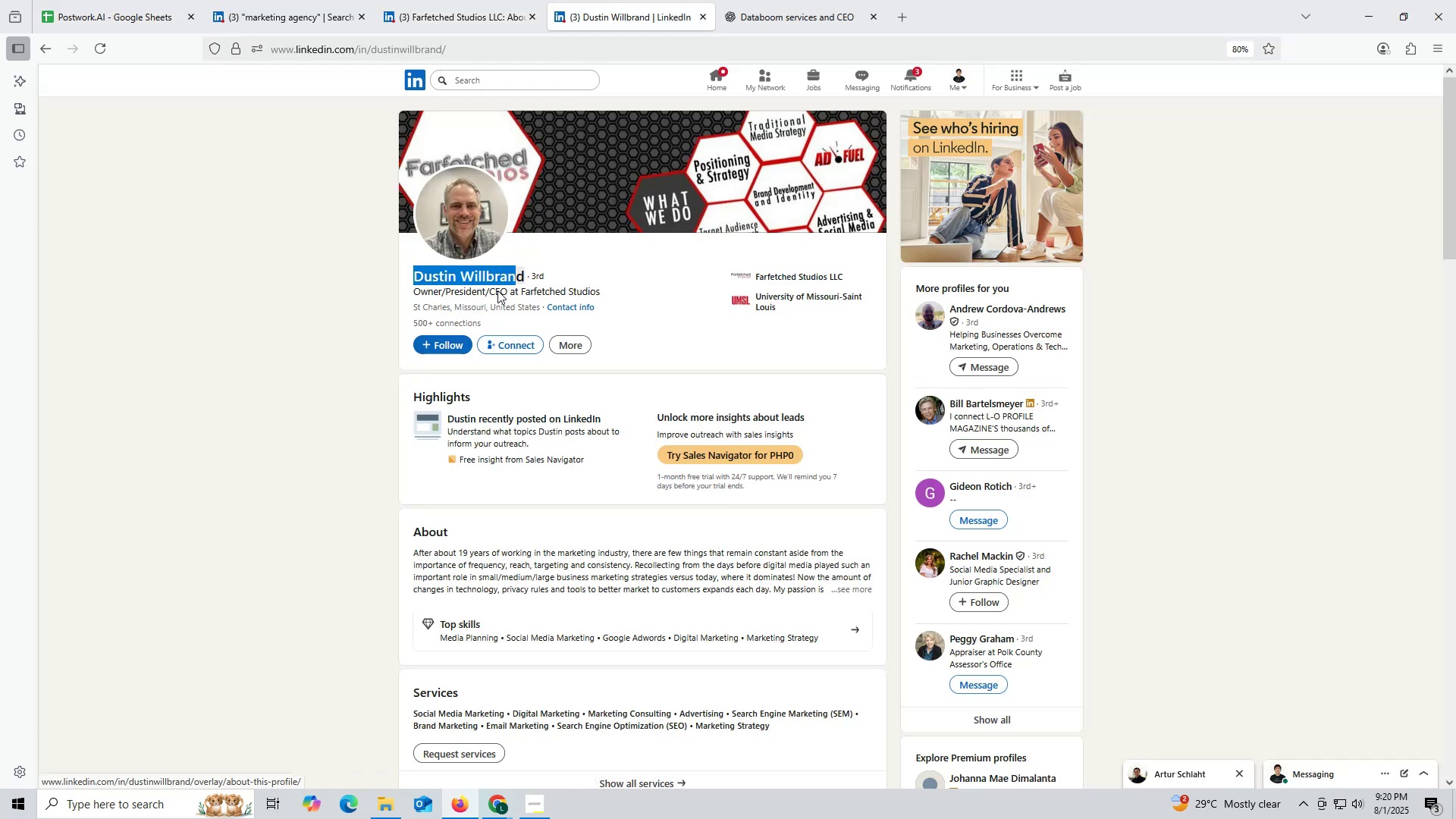 
key(Control+ControlLeft)
 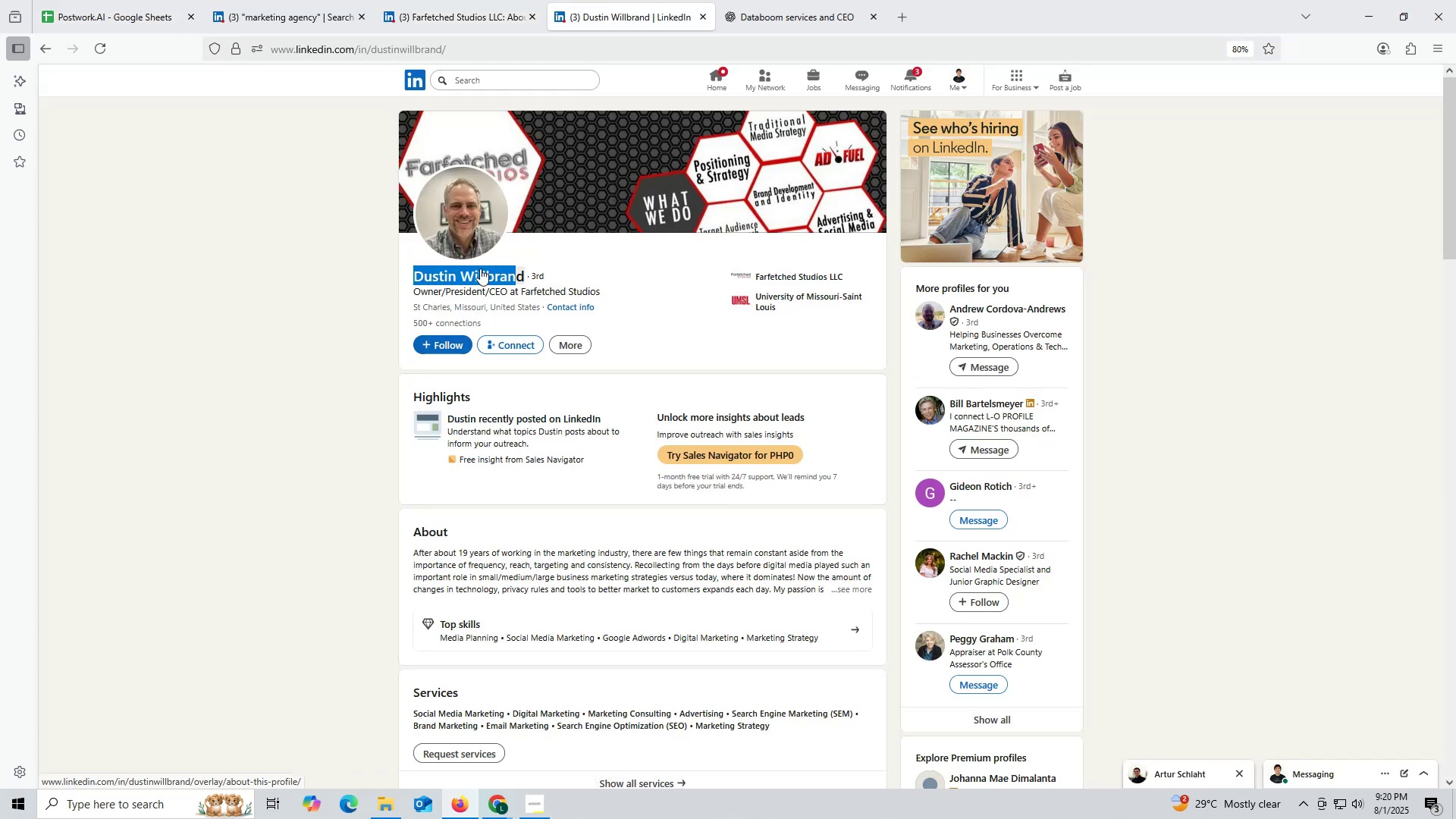 
key(Control+C)
 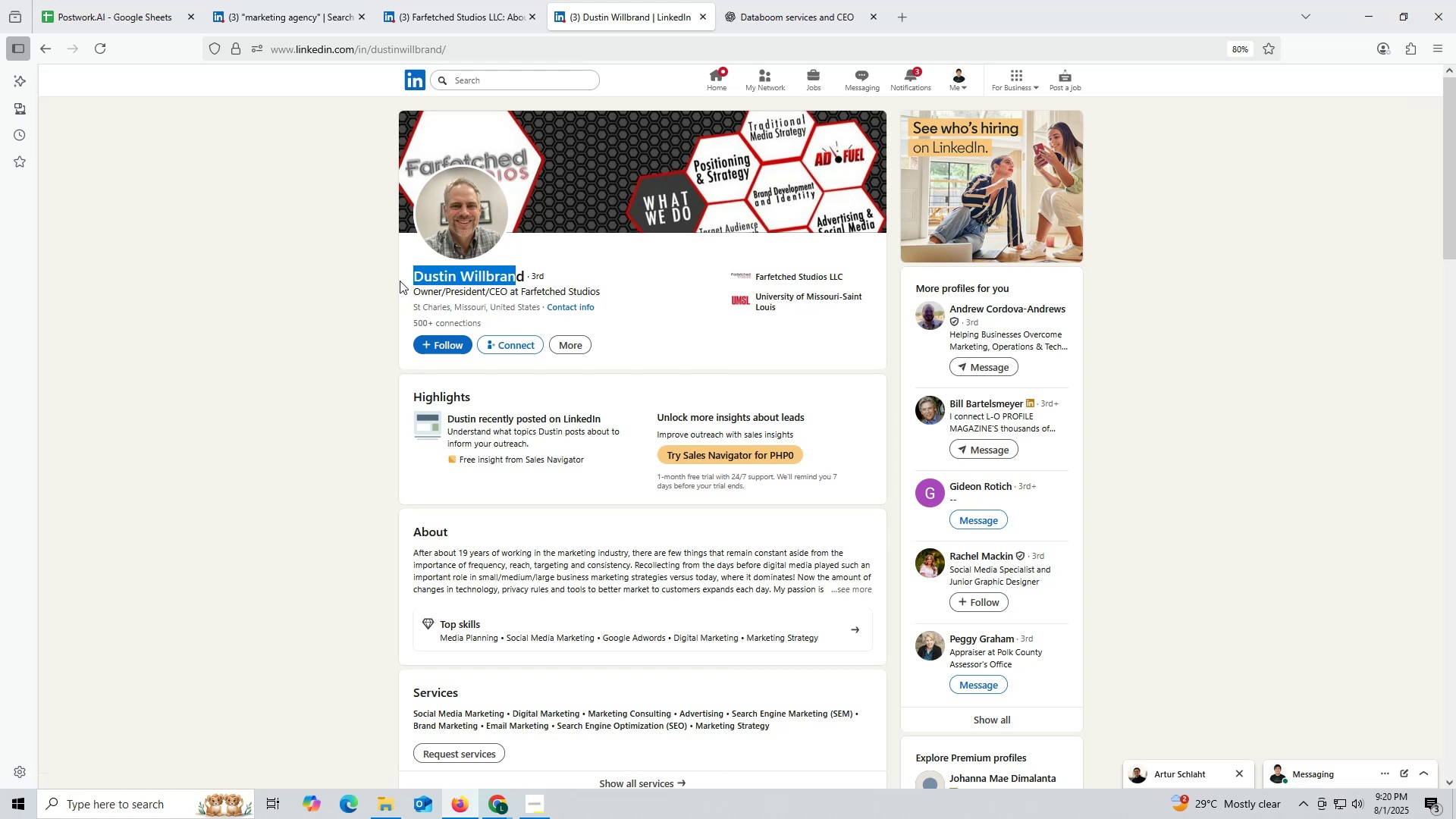 
left_click_drag(start_coordinate=[401, 272], to_coordinate=[521, 273])
 